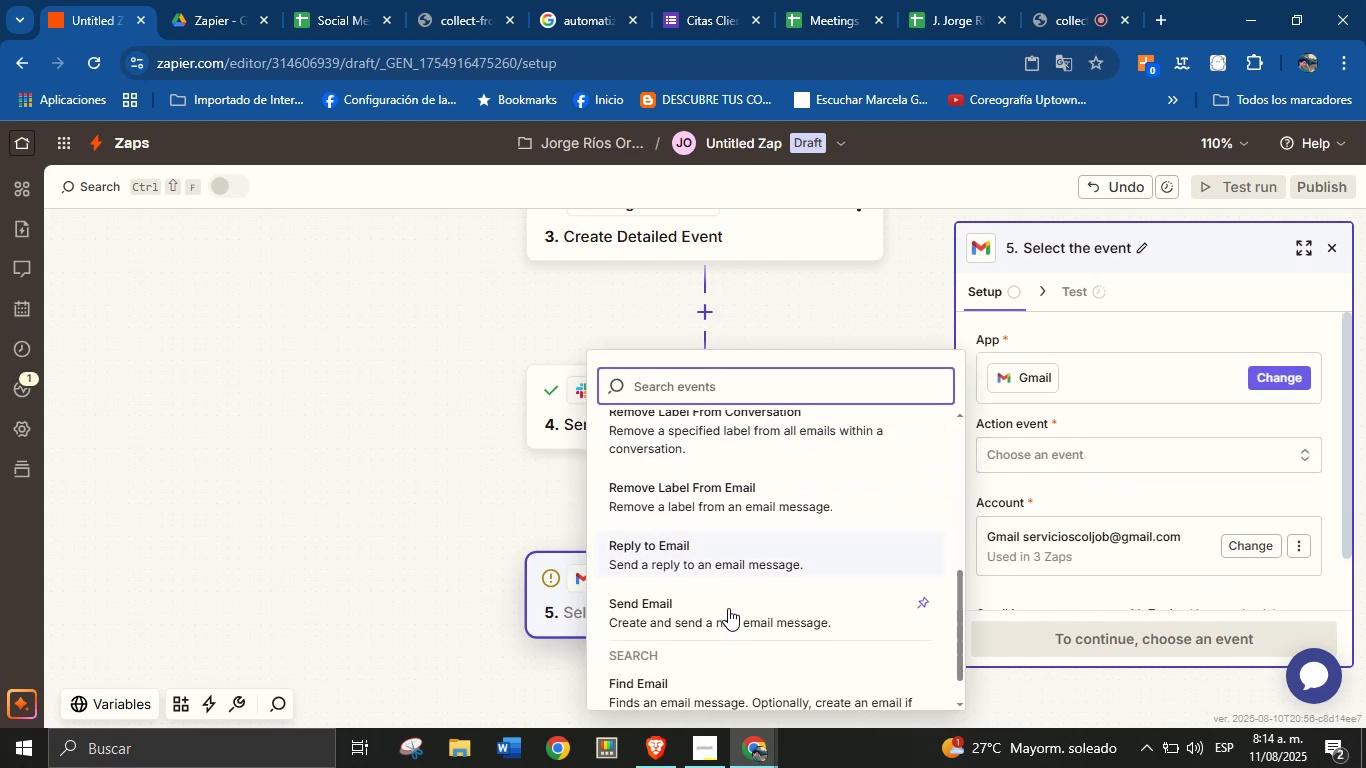 
left_click([728, 608])
 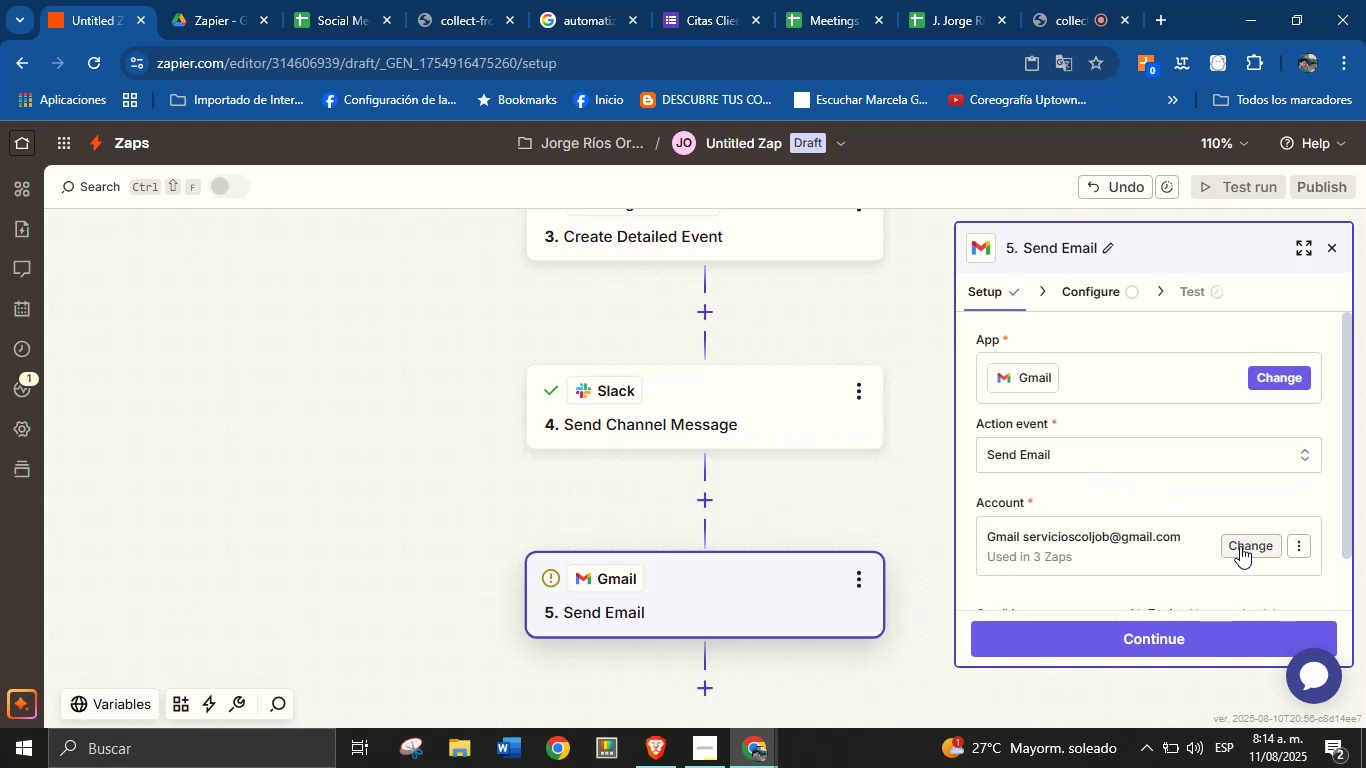 
scroll: coordinate [1214, 483], scroll_direction: down, amount: 1.0
 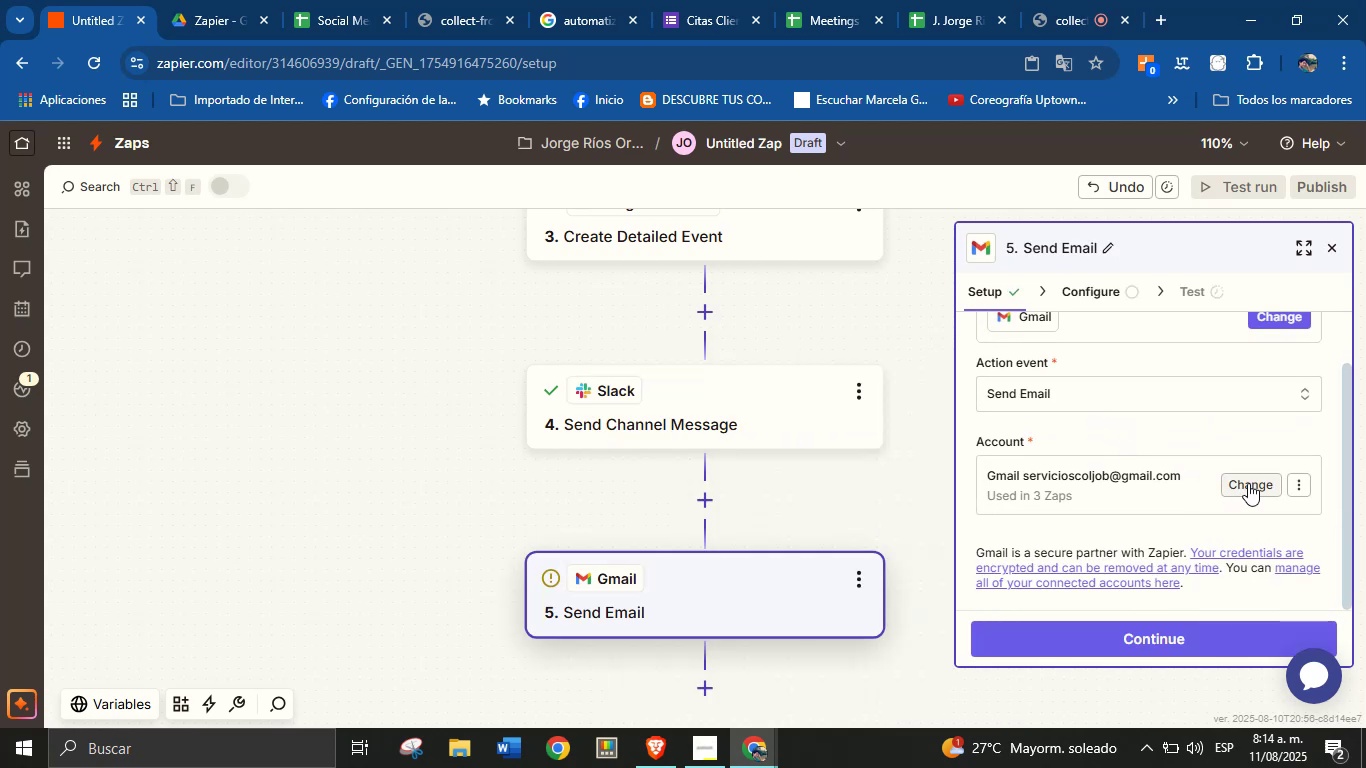 
left_click([1248, 483])
 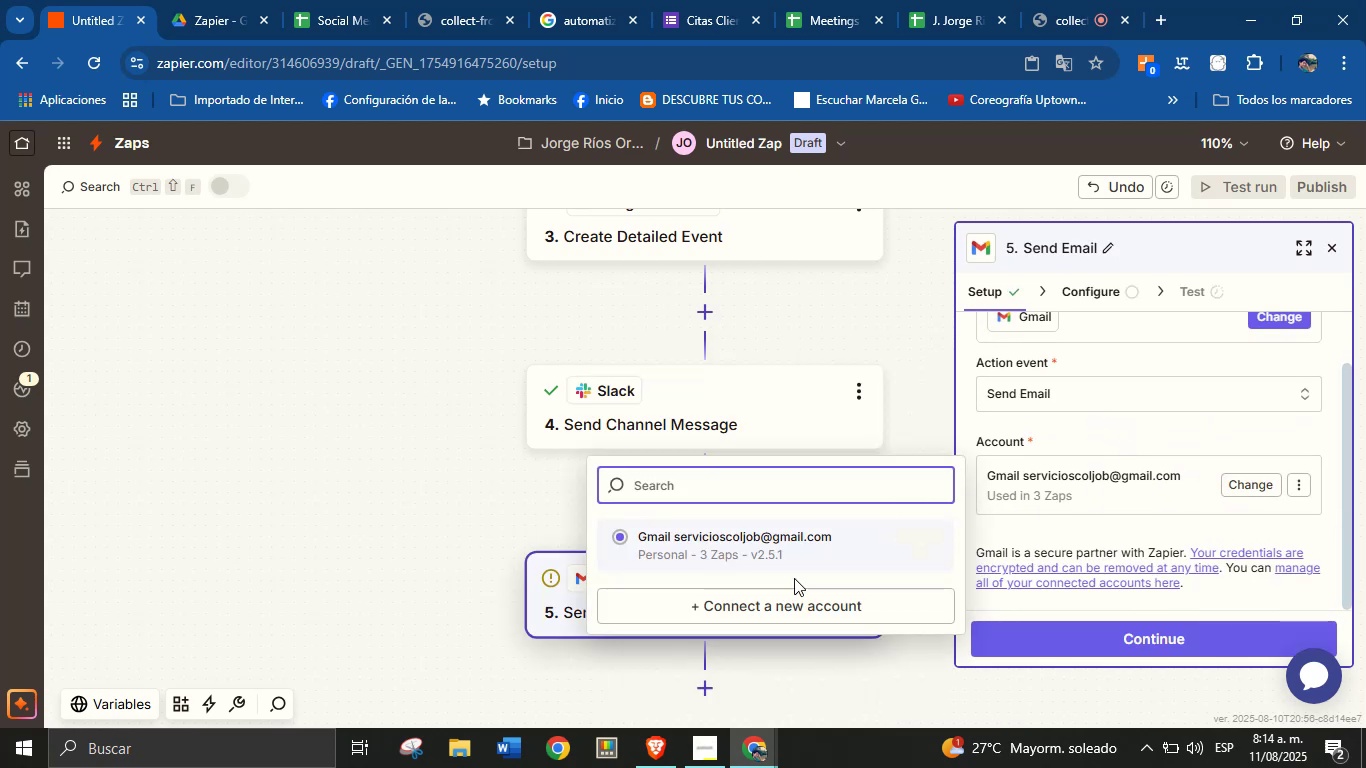 
left_click([779, 598])
 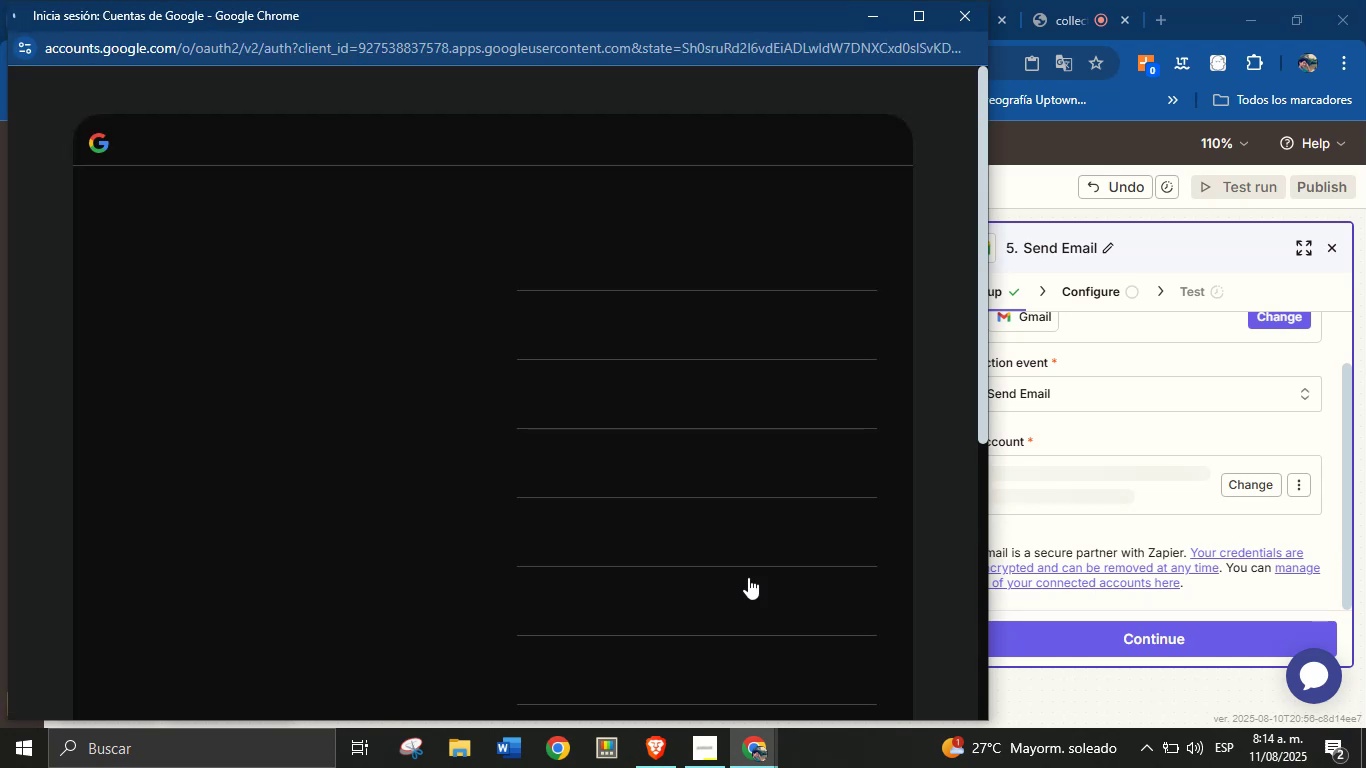 
wait(5.32)
 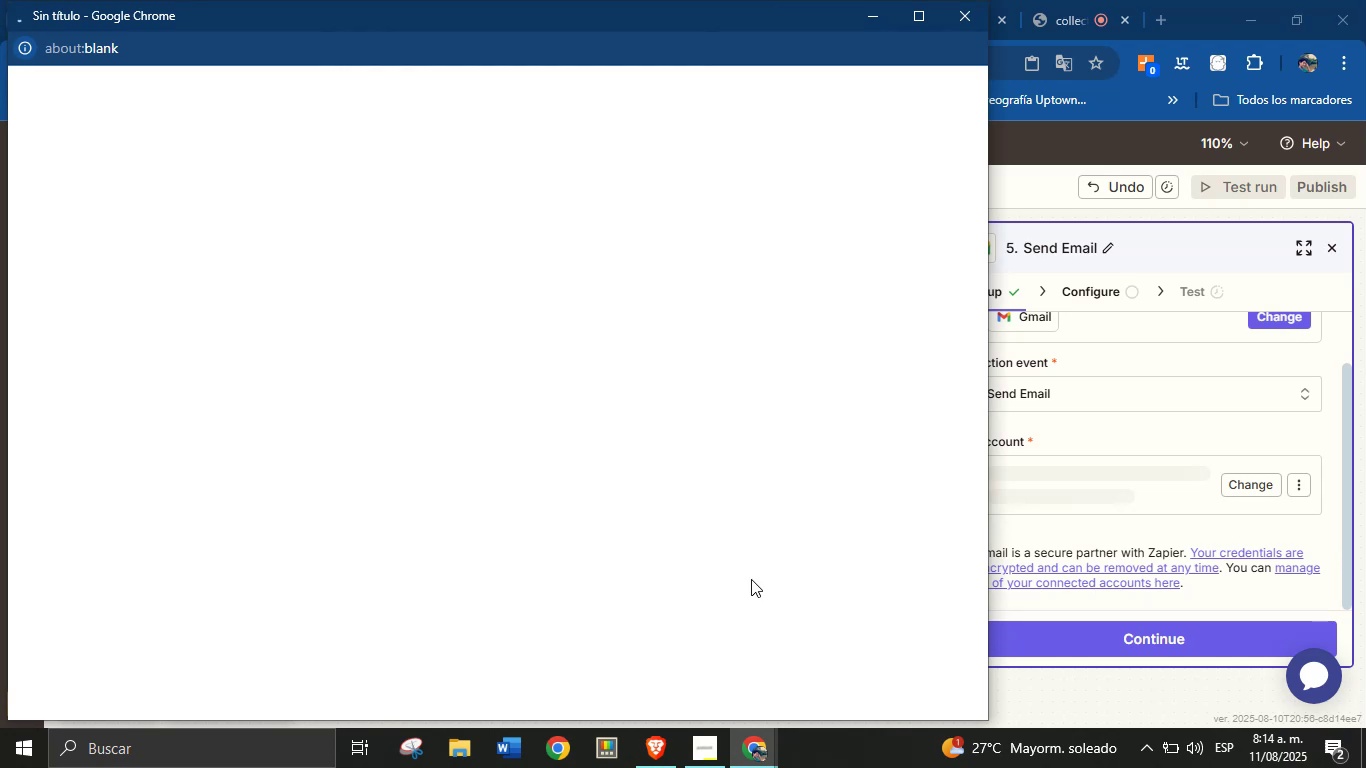 
scroll: coordinate [711, 413], scroll_direction: down, amount: 1.0
 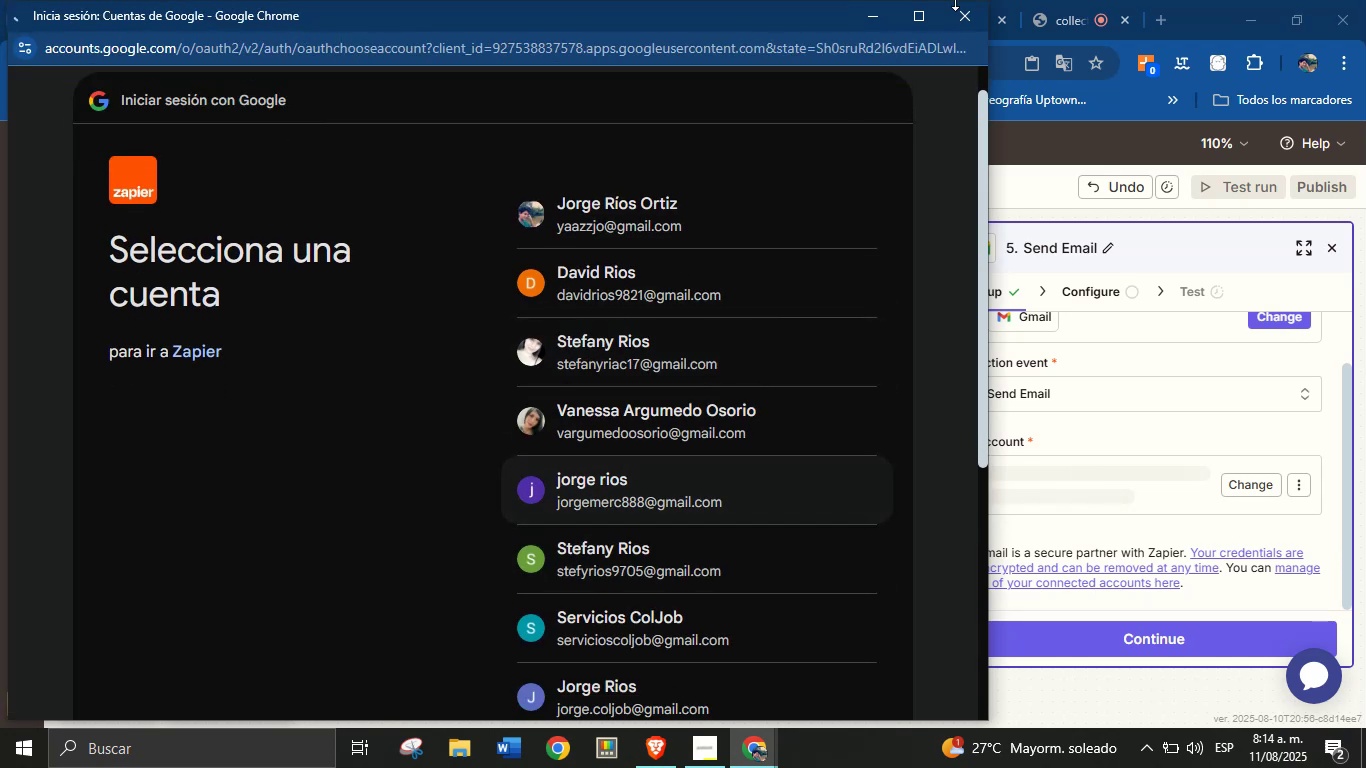 
left_click([960, 6])
 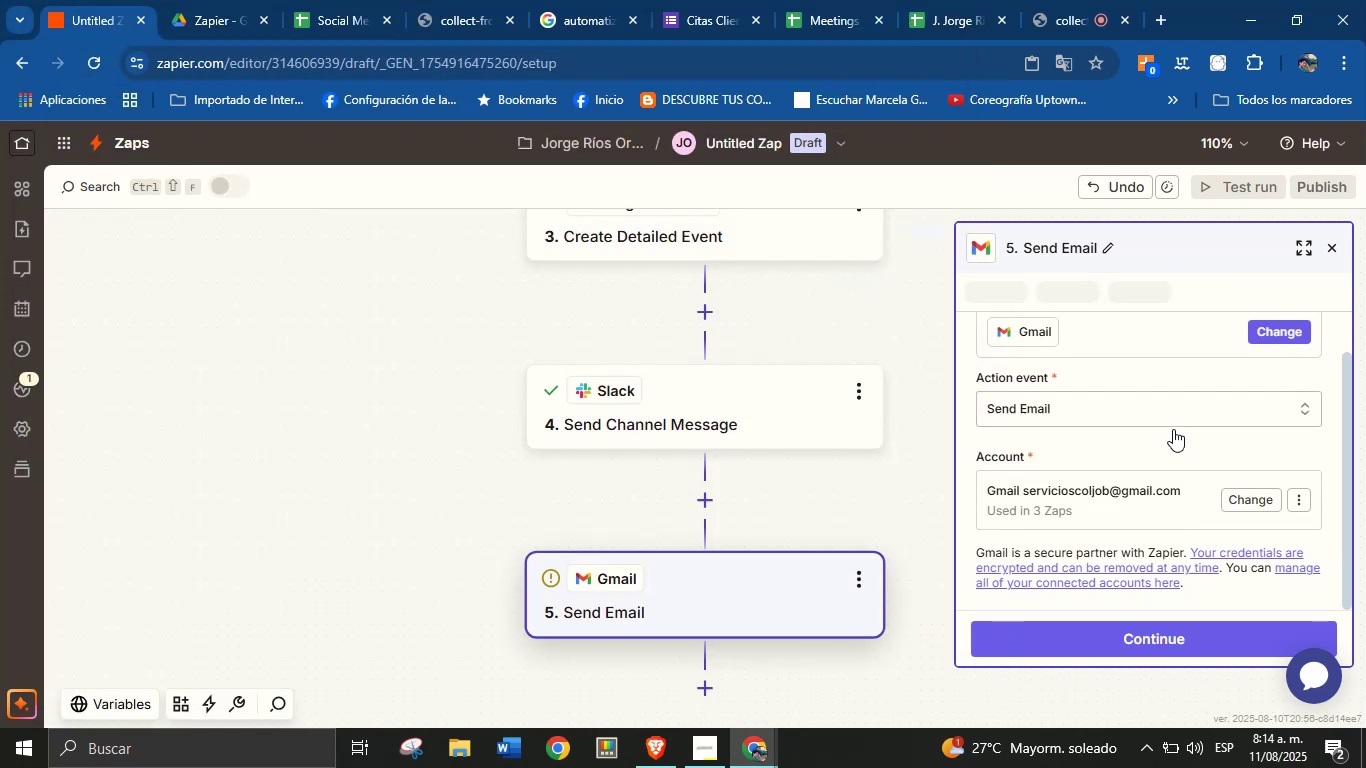 
scroll: coordinate [1156, 464], scroll_direction: up, amount: 1.0
 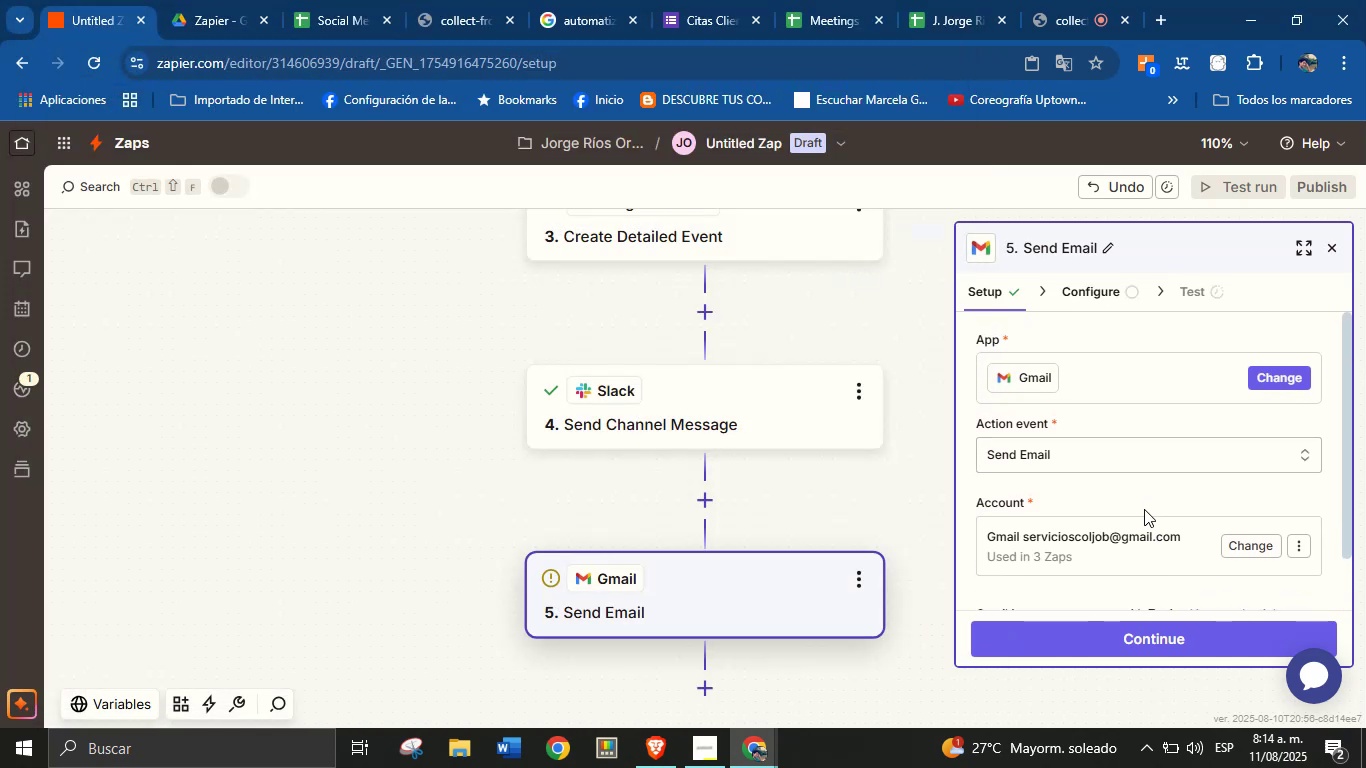 
scroll: coordinate [1147, 509], scroll_direction: none, amount: 0.0
 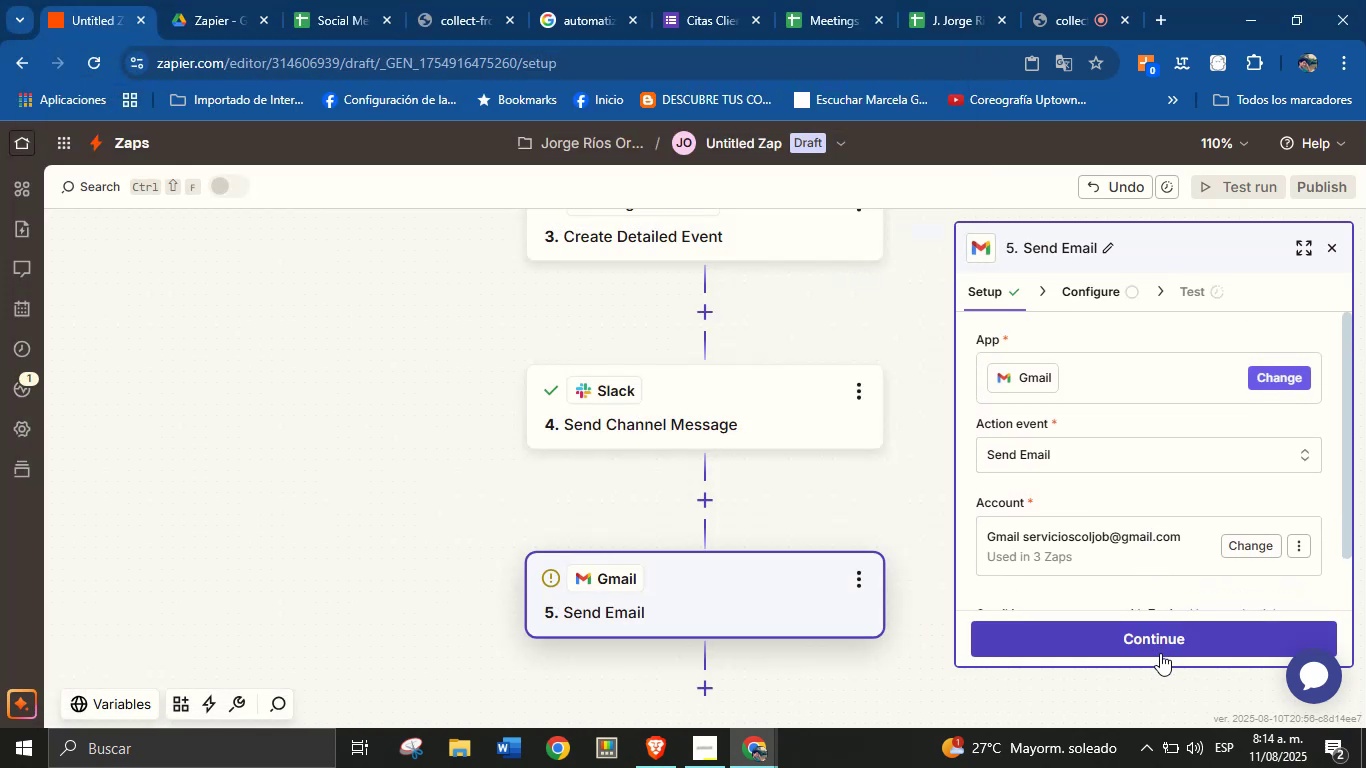 
left_click([1169, 642])
 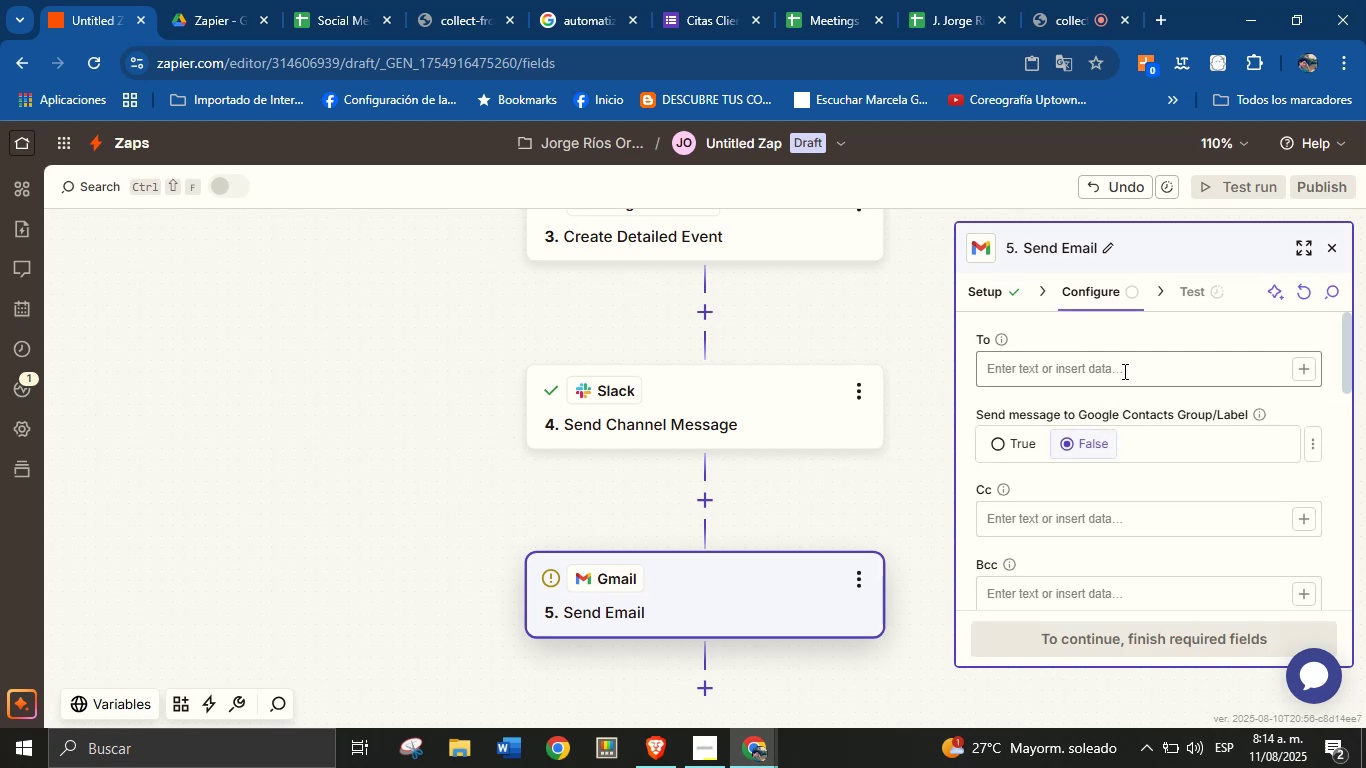 
left_click([1144, 372])
 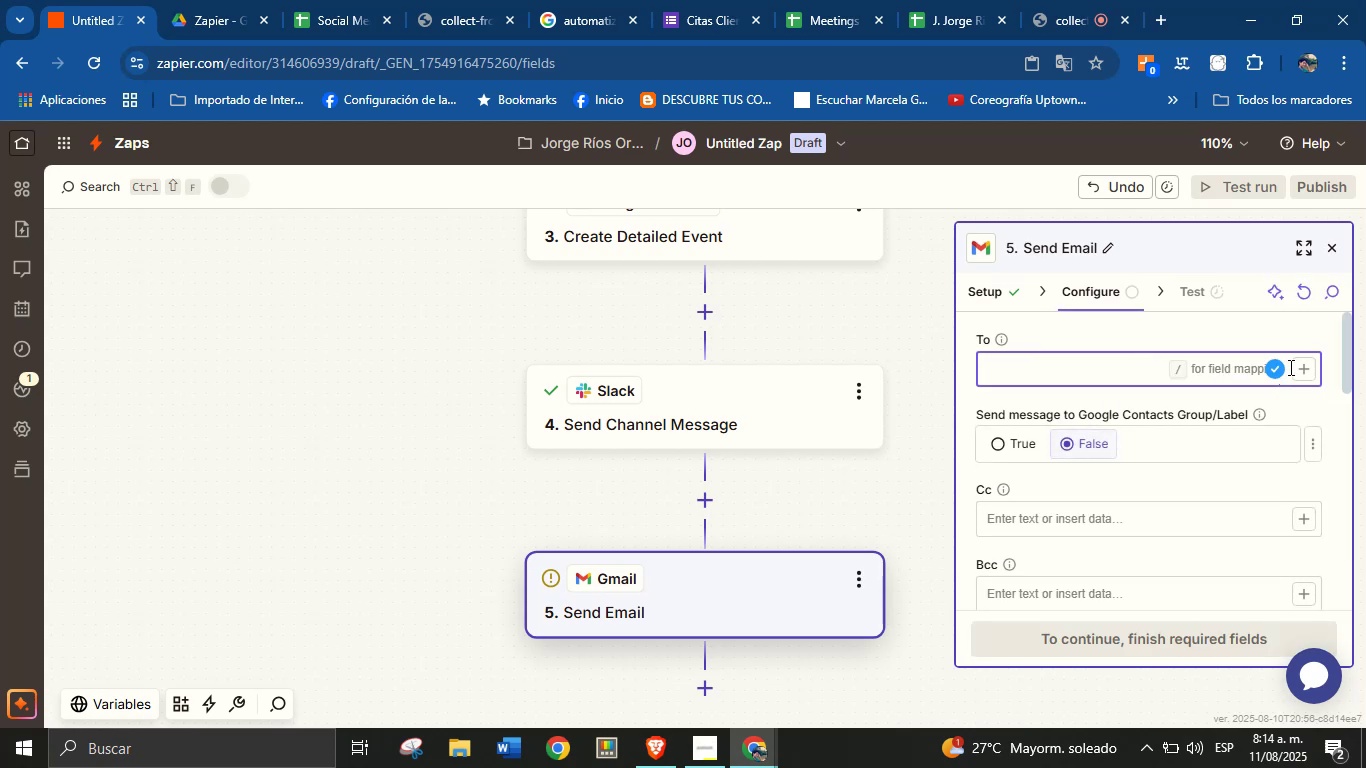 
left_click([1302, 365])
 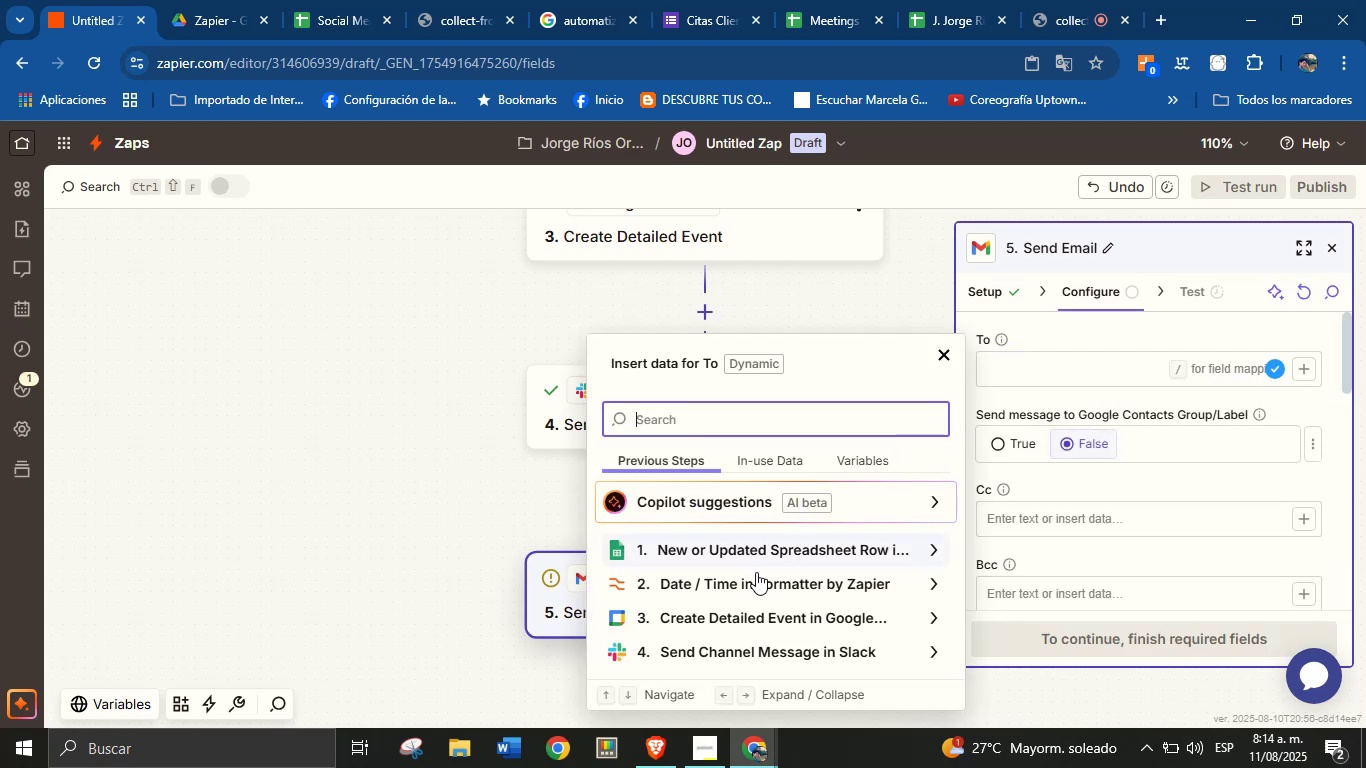 
left_click([830, 553])
 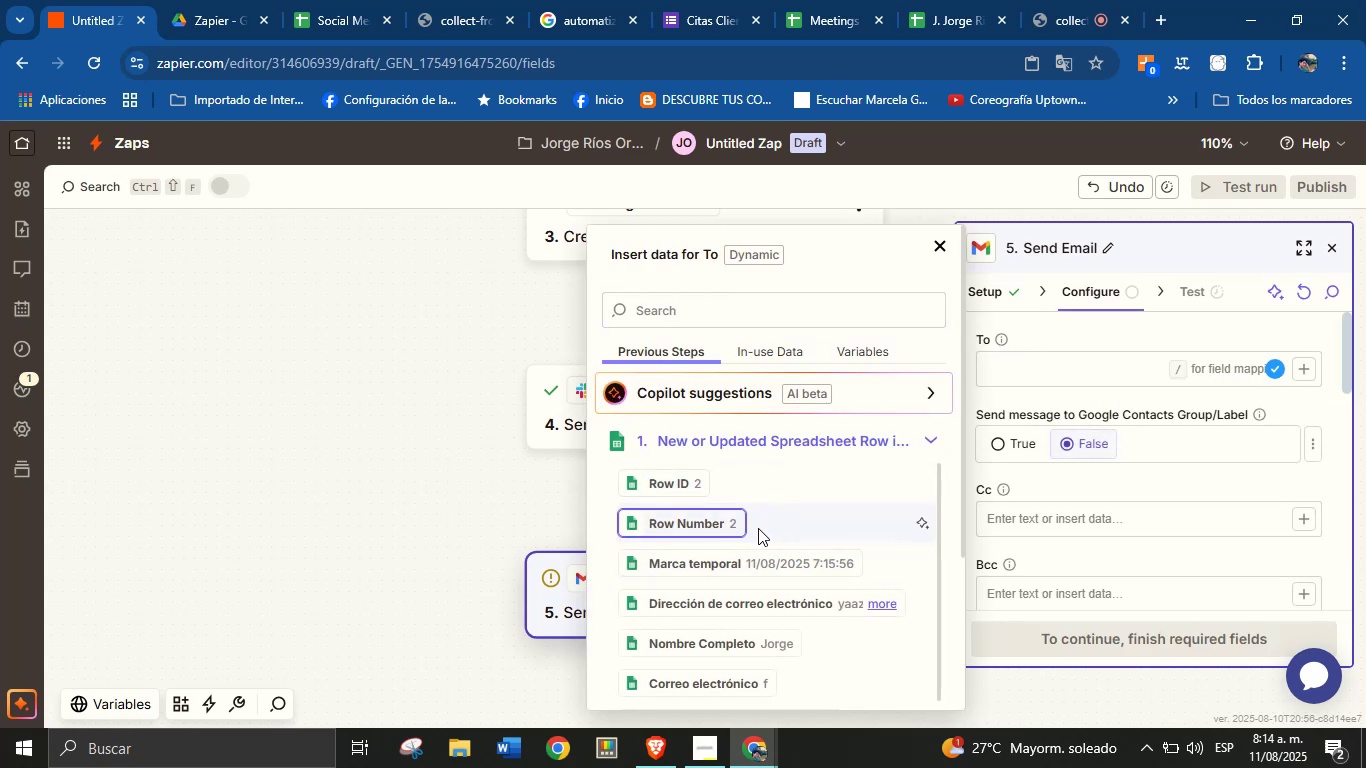 
scroll: coordinate [763, 558], scroll_direction: down, amount: 2.0
 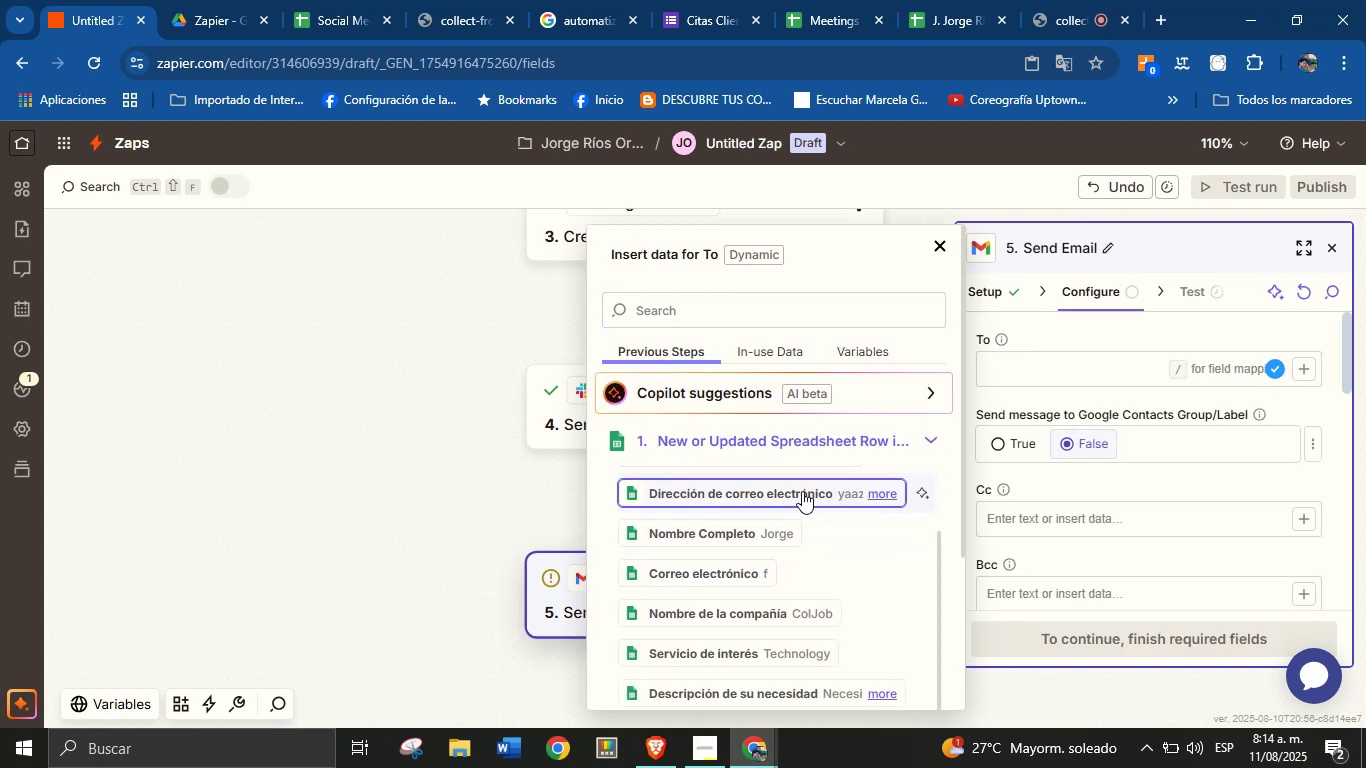 
left_click([802, 491])
 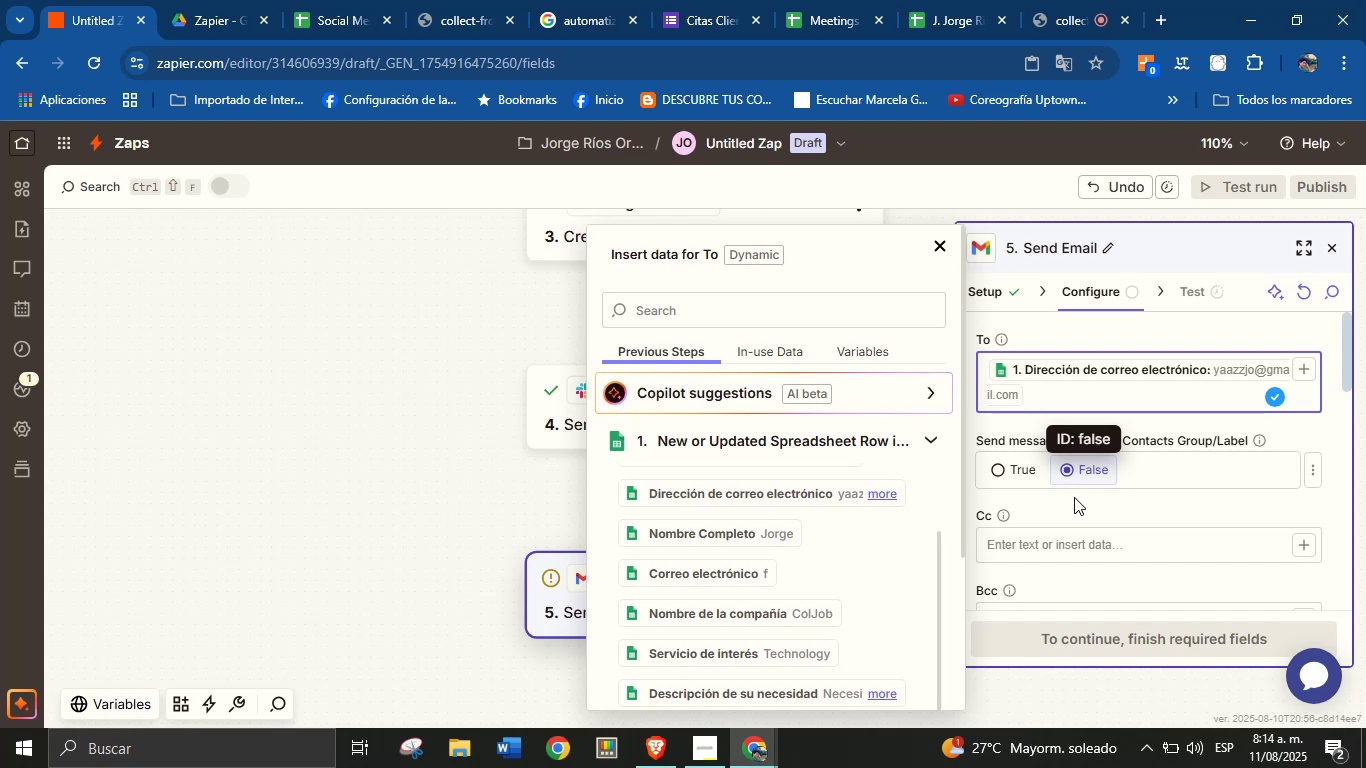 
left_click([1073, 505])
 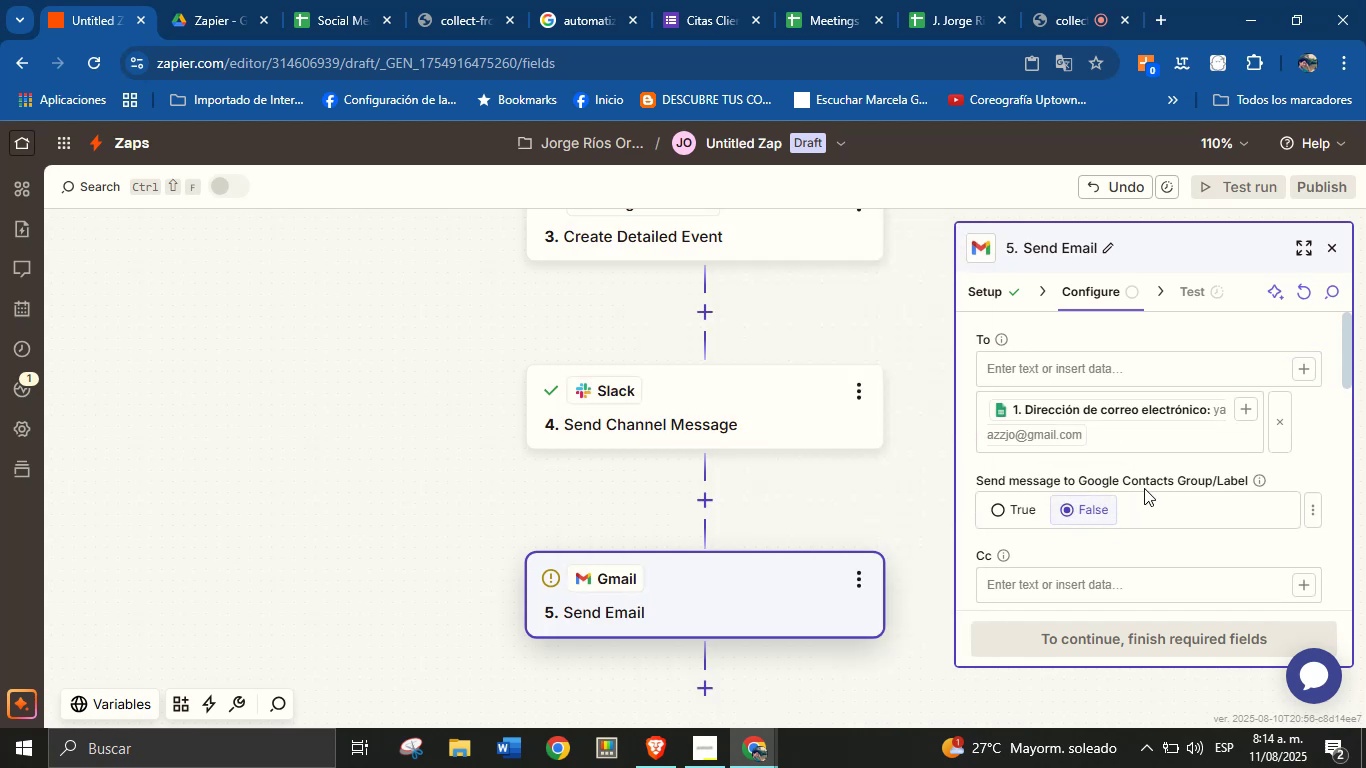 
scroll: coordinate [1178, 472], scroll_direction: down, amount: 2.0
 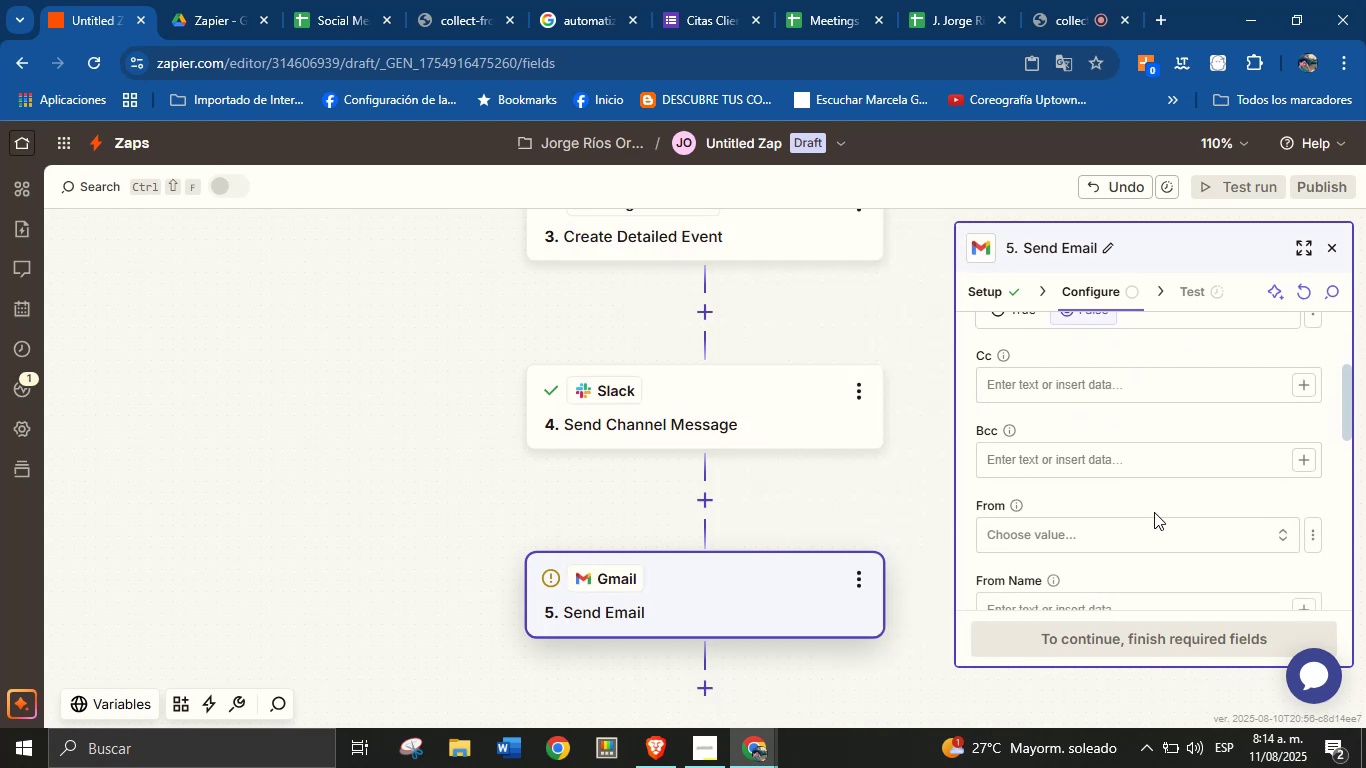 
left_click([1151, 519])
 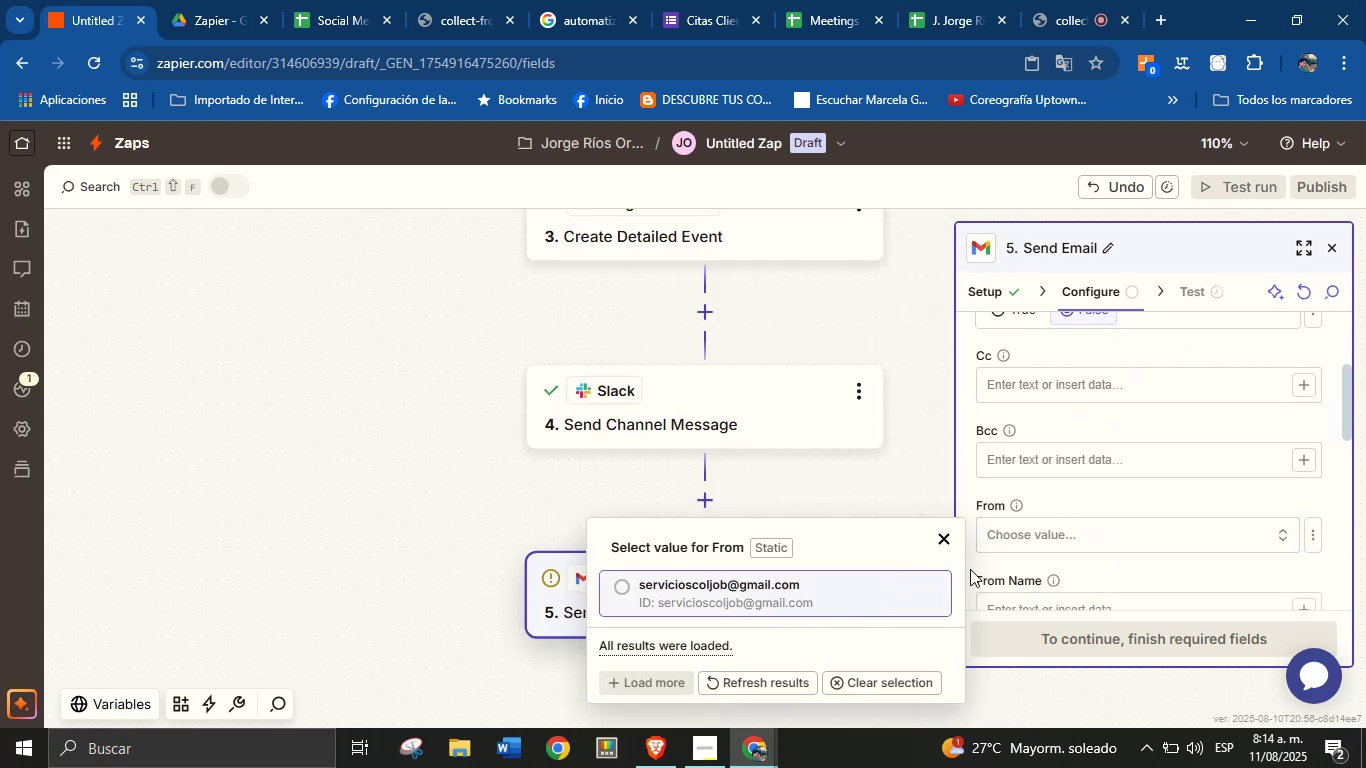 
wait(8.68)
 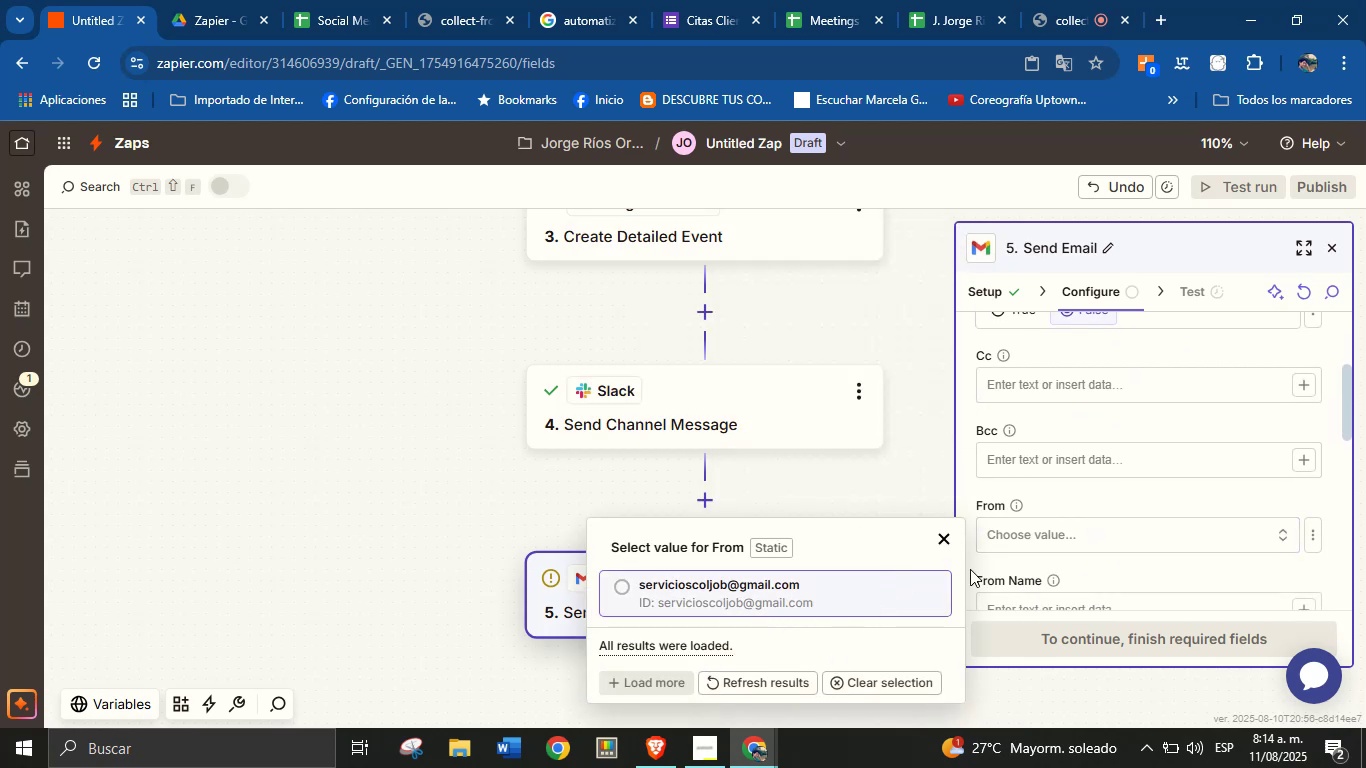 
left_click([1048, 527])
 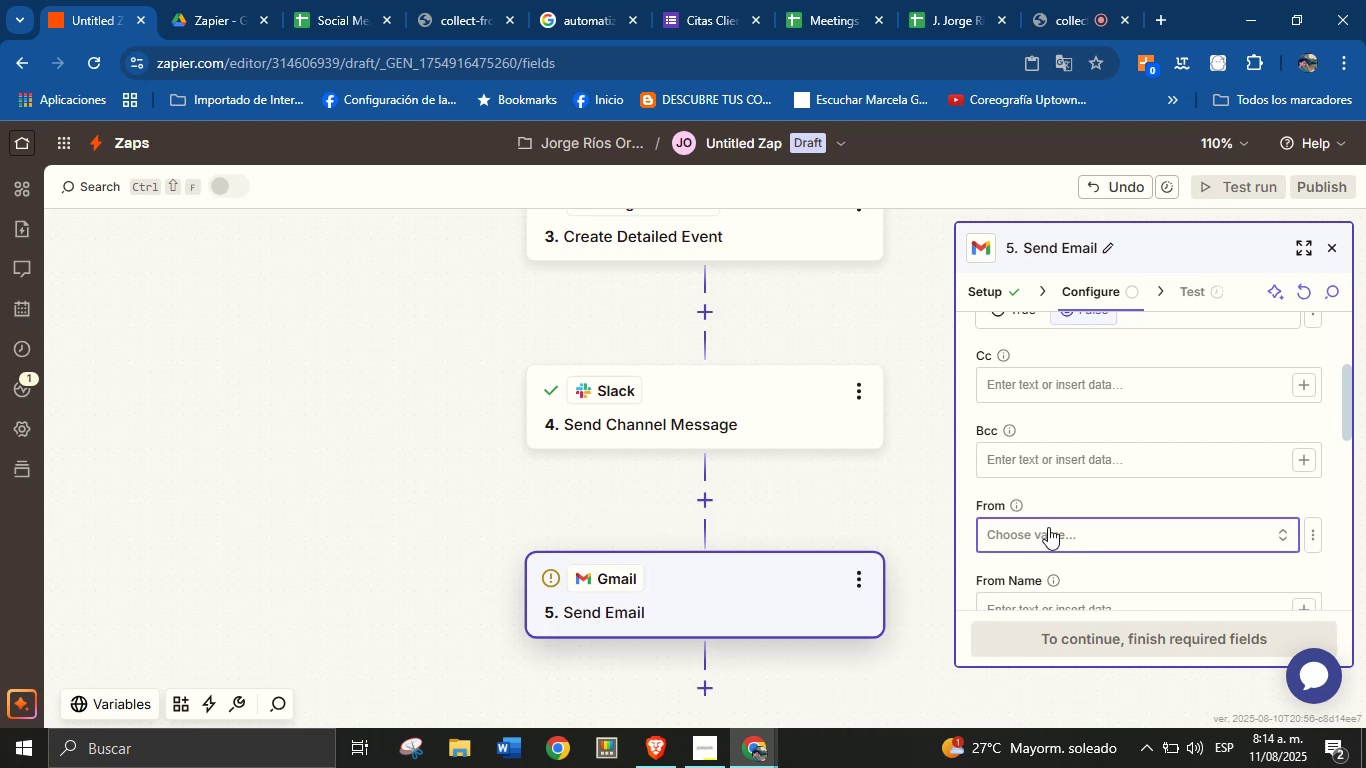 
left_click([1048, 527])
 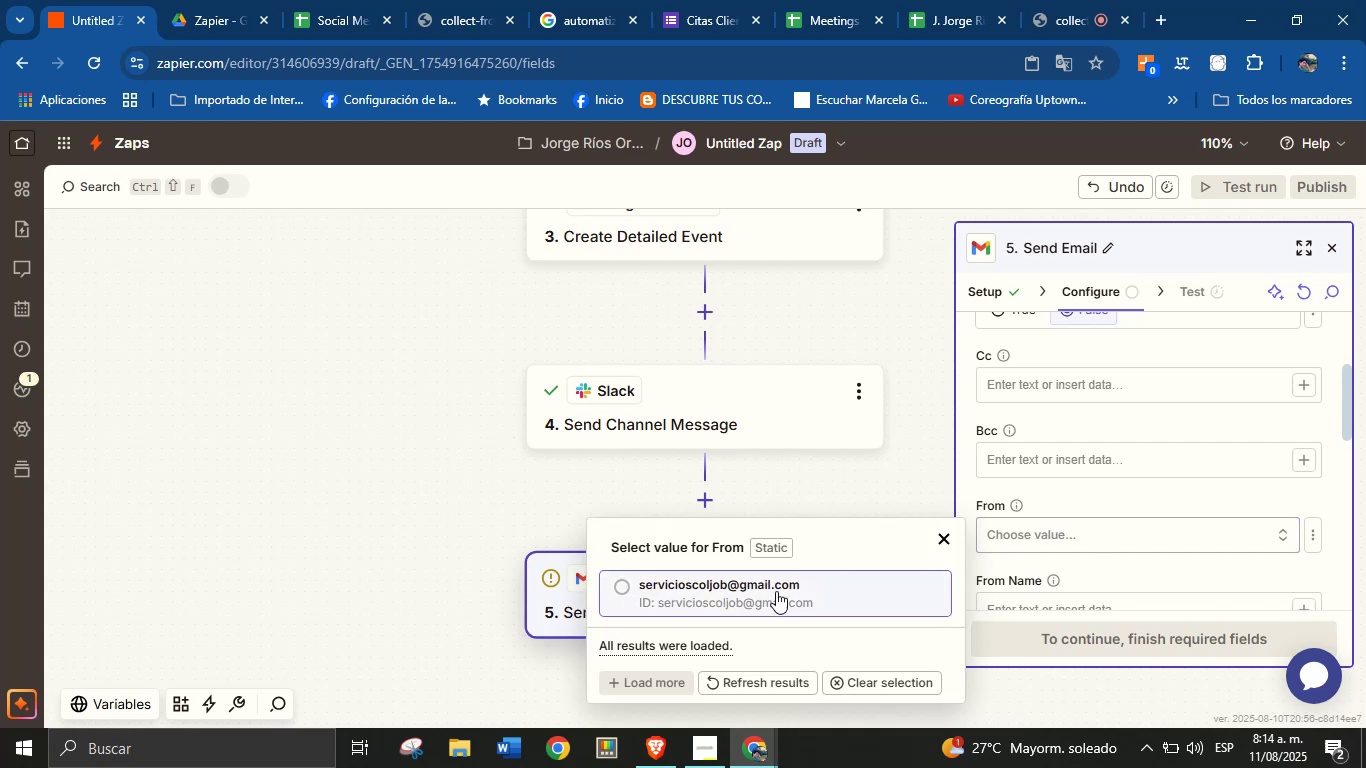 
left_click([765, 597])
 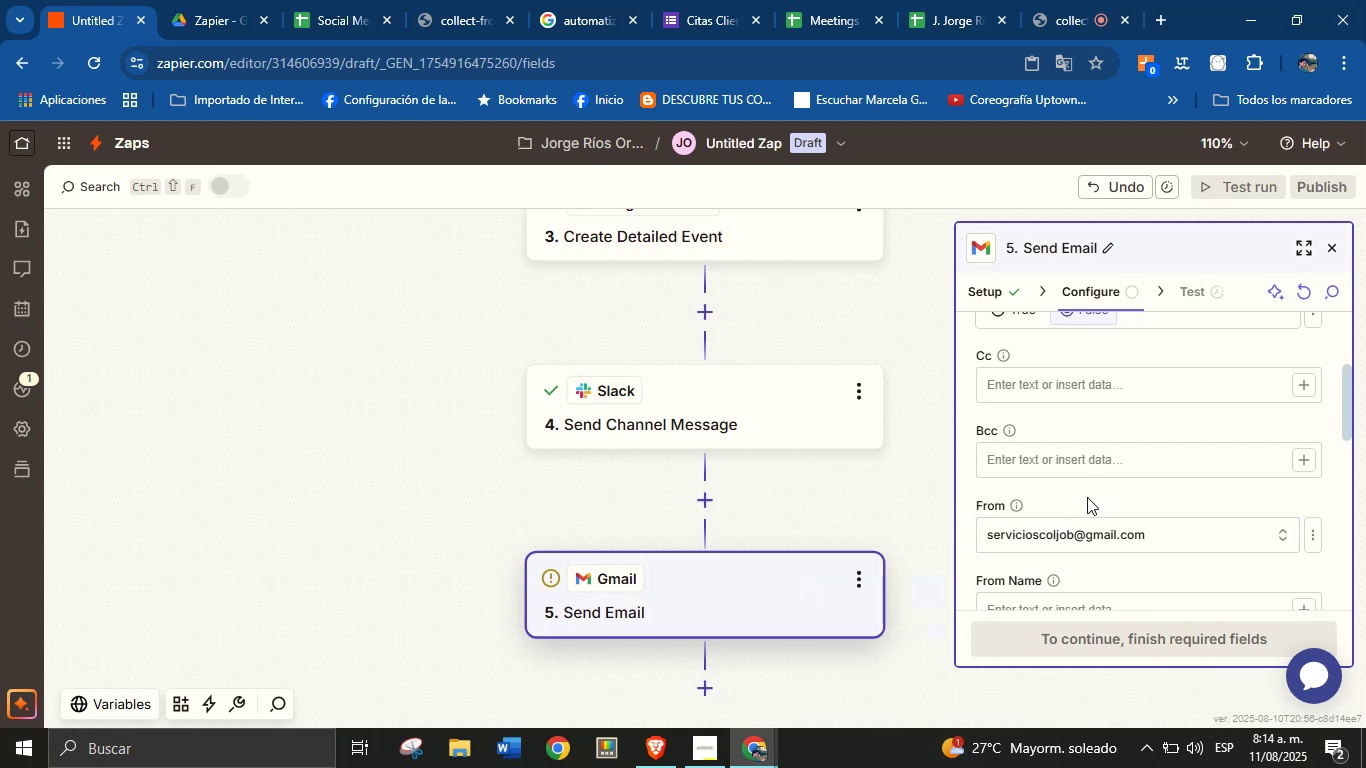 
left_click([1087, 498])
 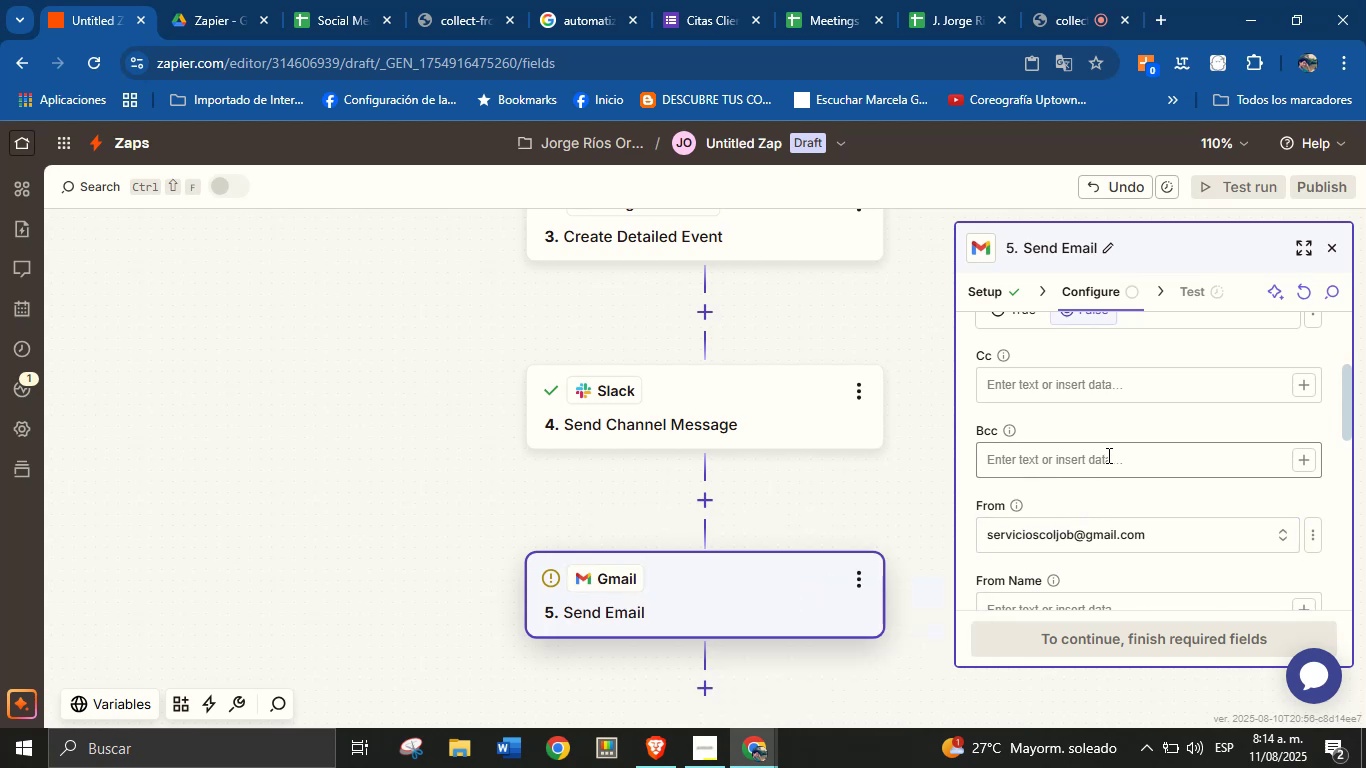 
scroll: coordinate [1107, 454], scroll_direction: none, amount: 0.0
 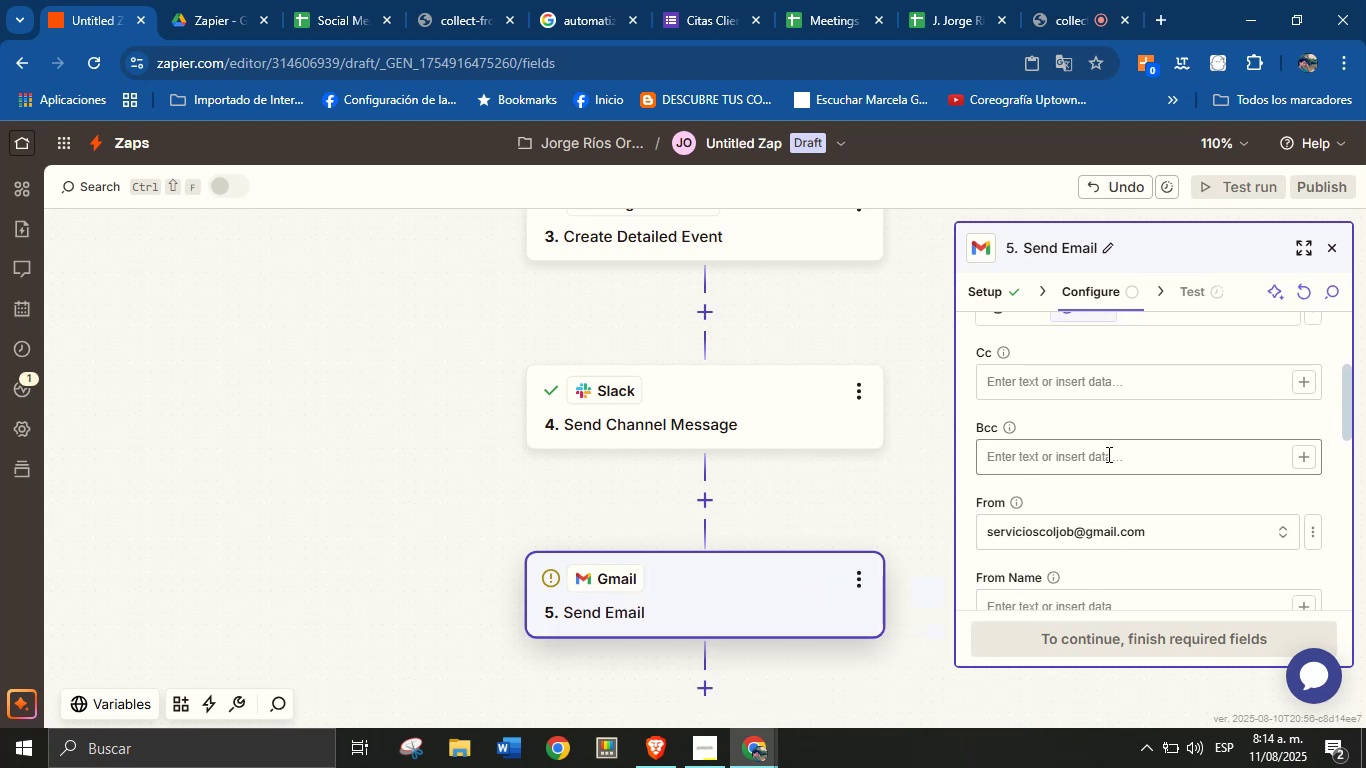 
scroll: coordinate [1132, 436], scroll_direction: up, amount: 3.0
 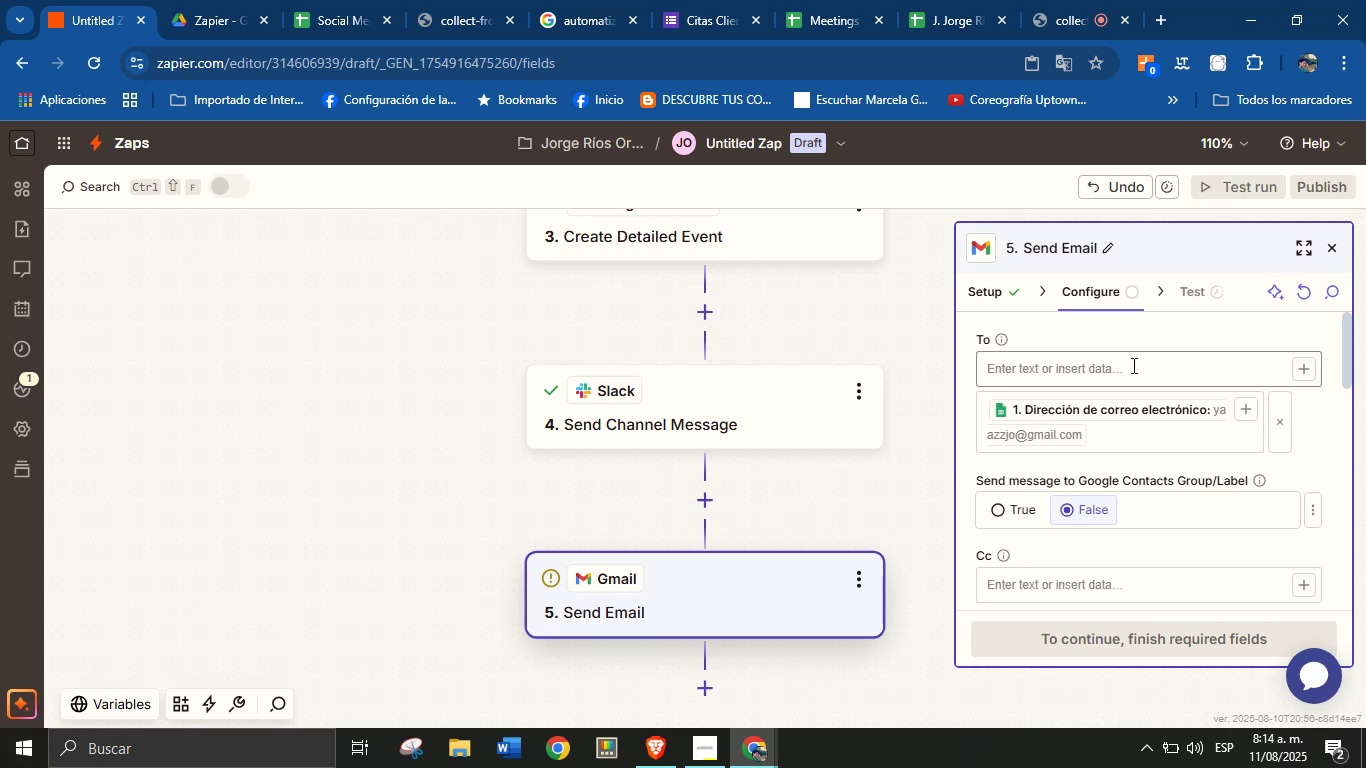 
scroll: coordinate [1122, 498], scroll_direction: down, amount: 4.0
 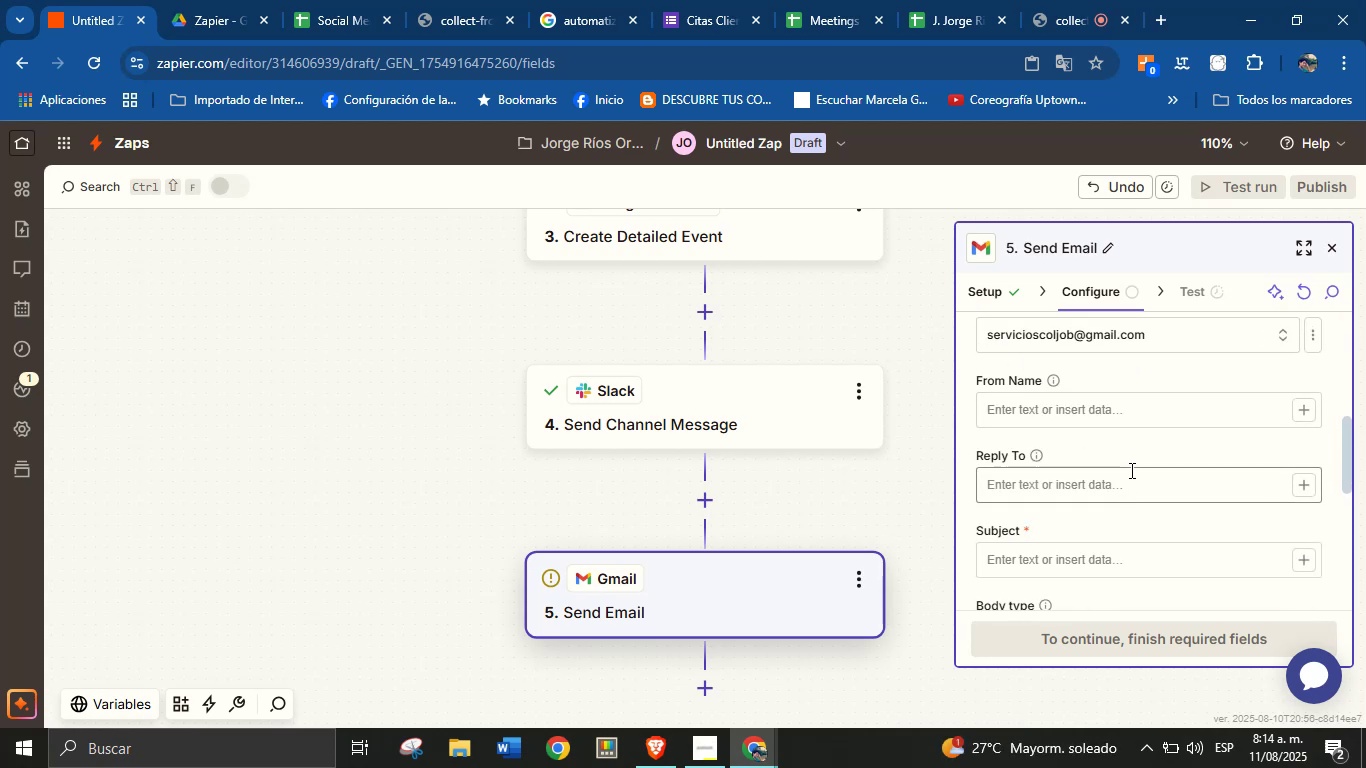 
scroll: coordinate [1127, 485], scroll_direction: up, amount: 1.0
 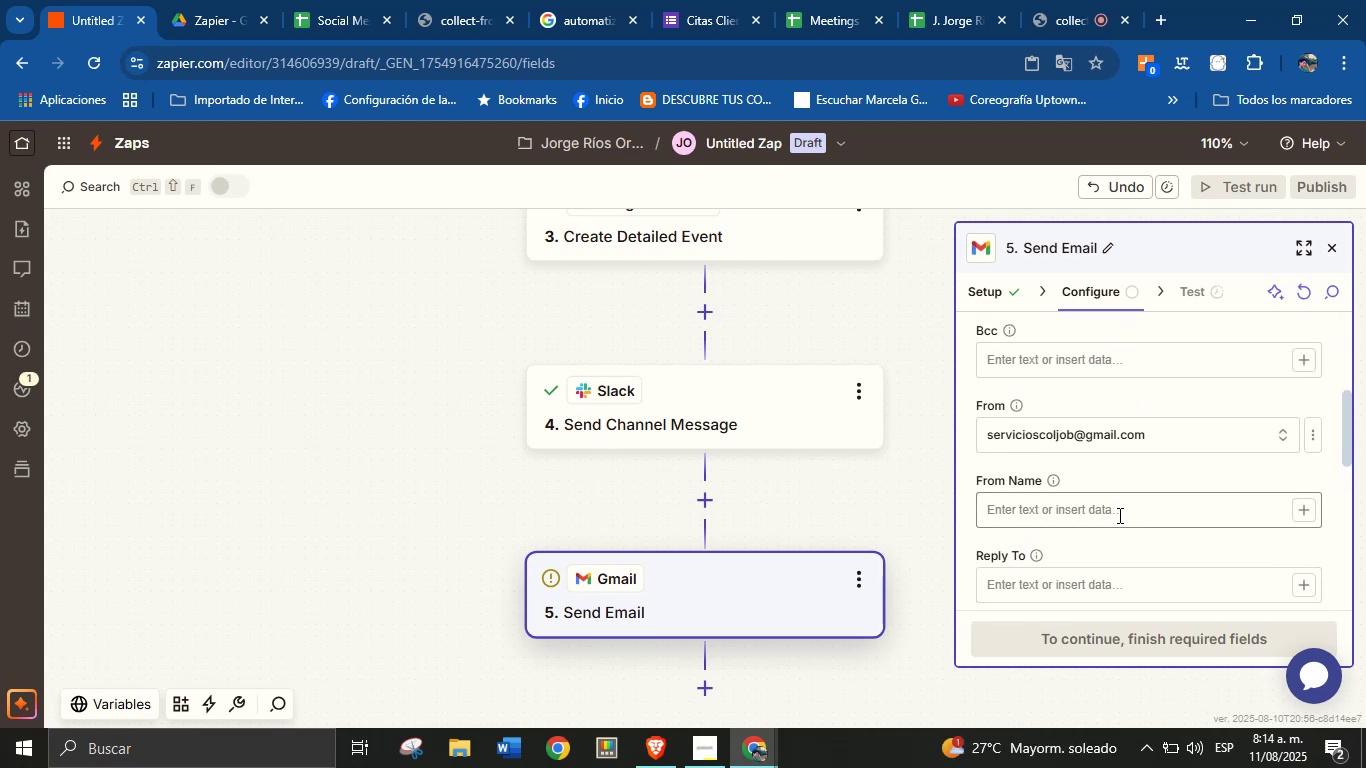 
left_click([1120, 512])
 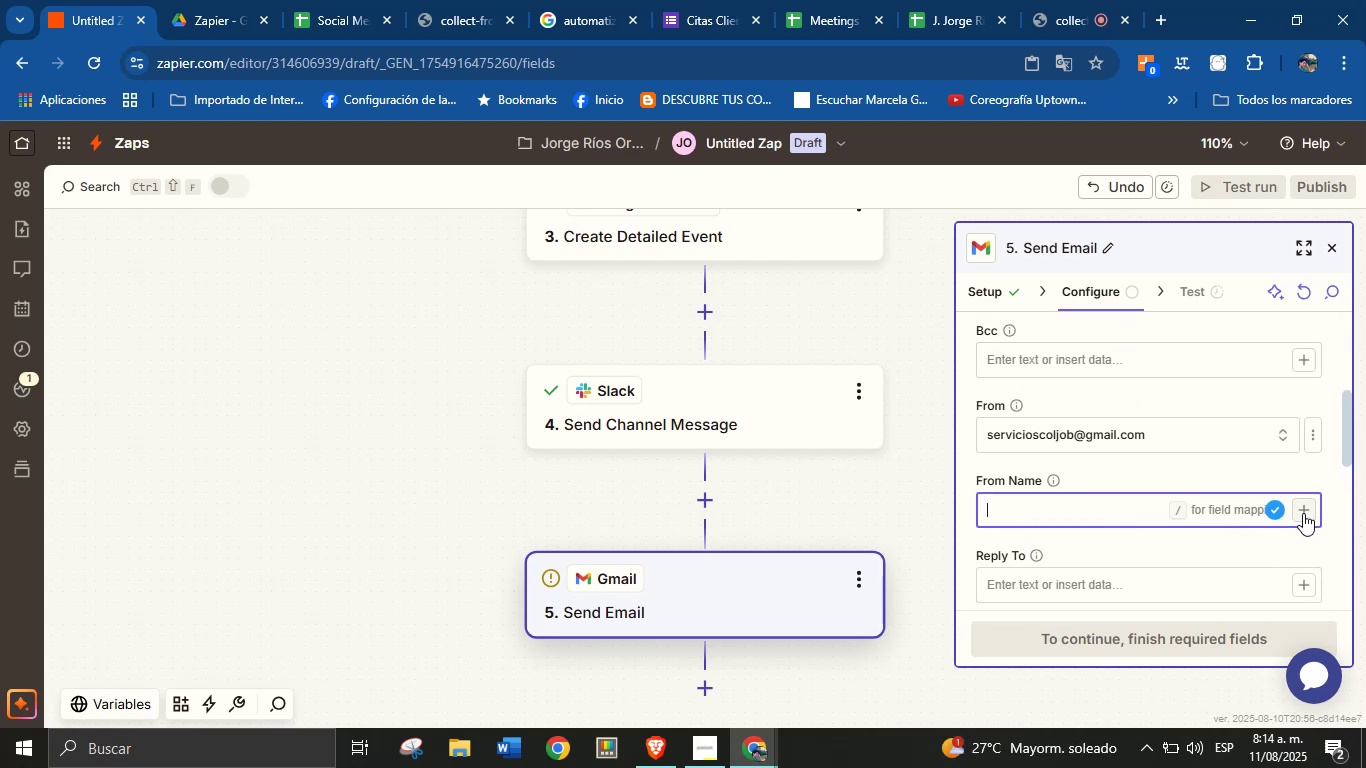 
left_click([1129, 539])
 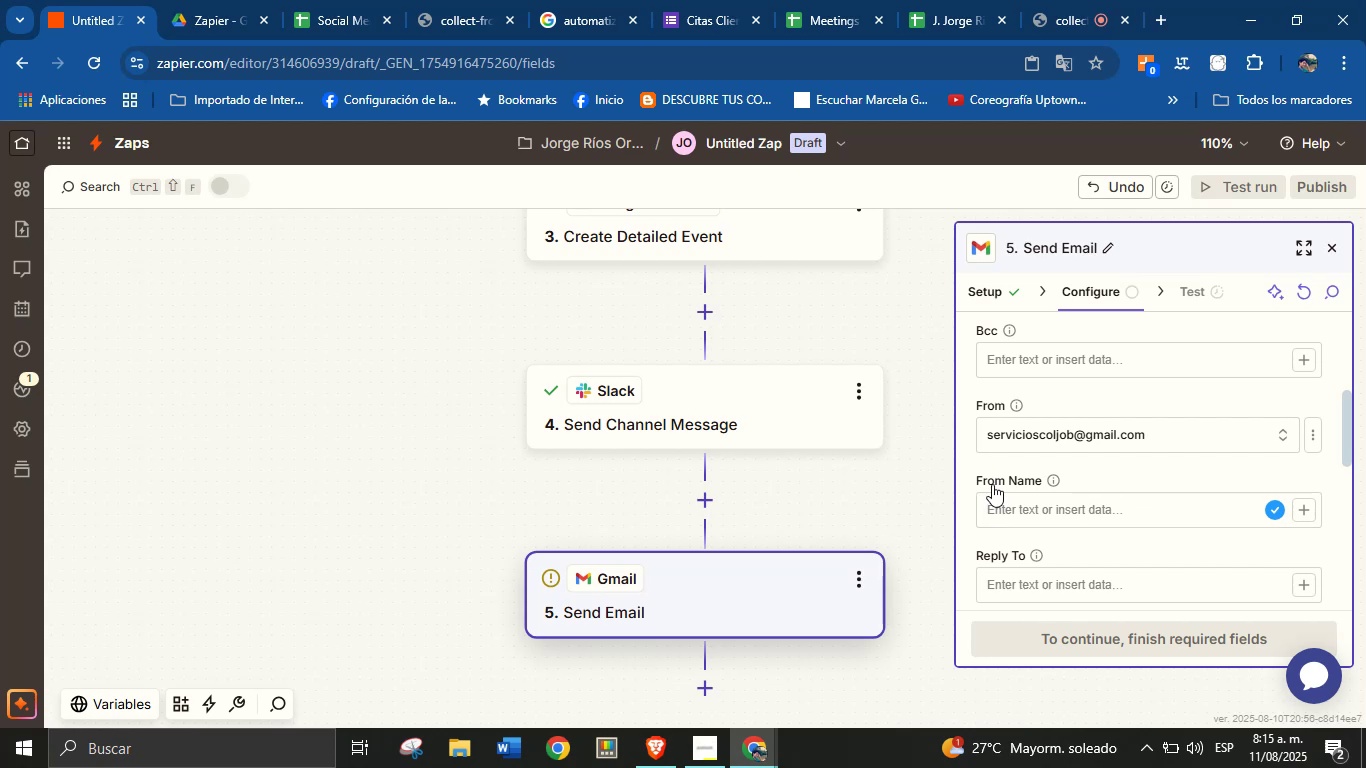 
wait(5.3)
 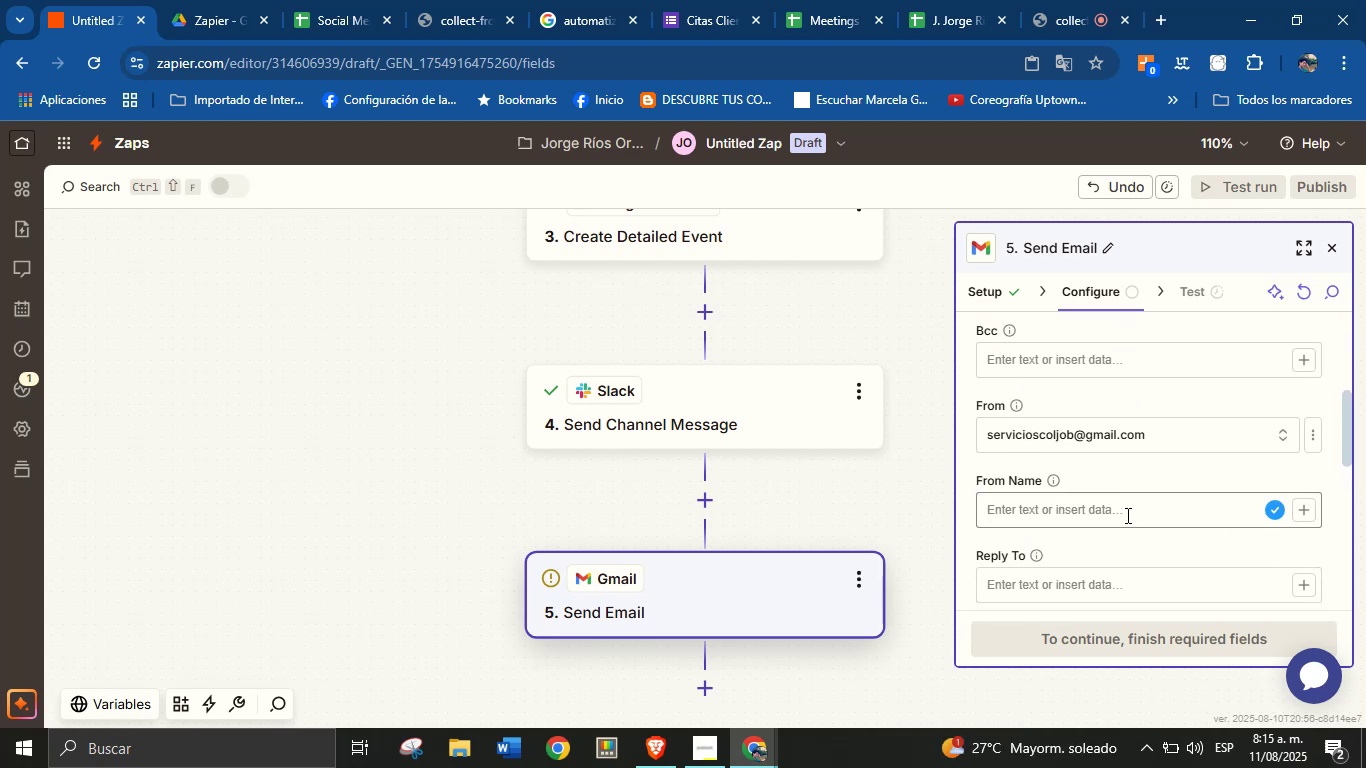 
left_click([1054, 501])
 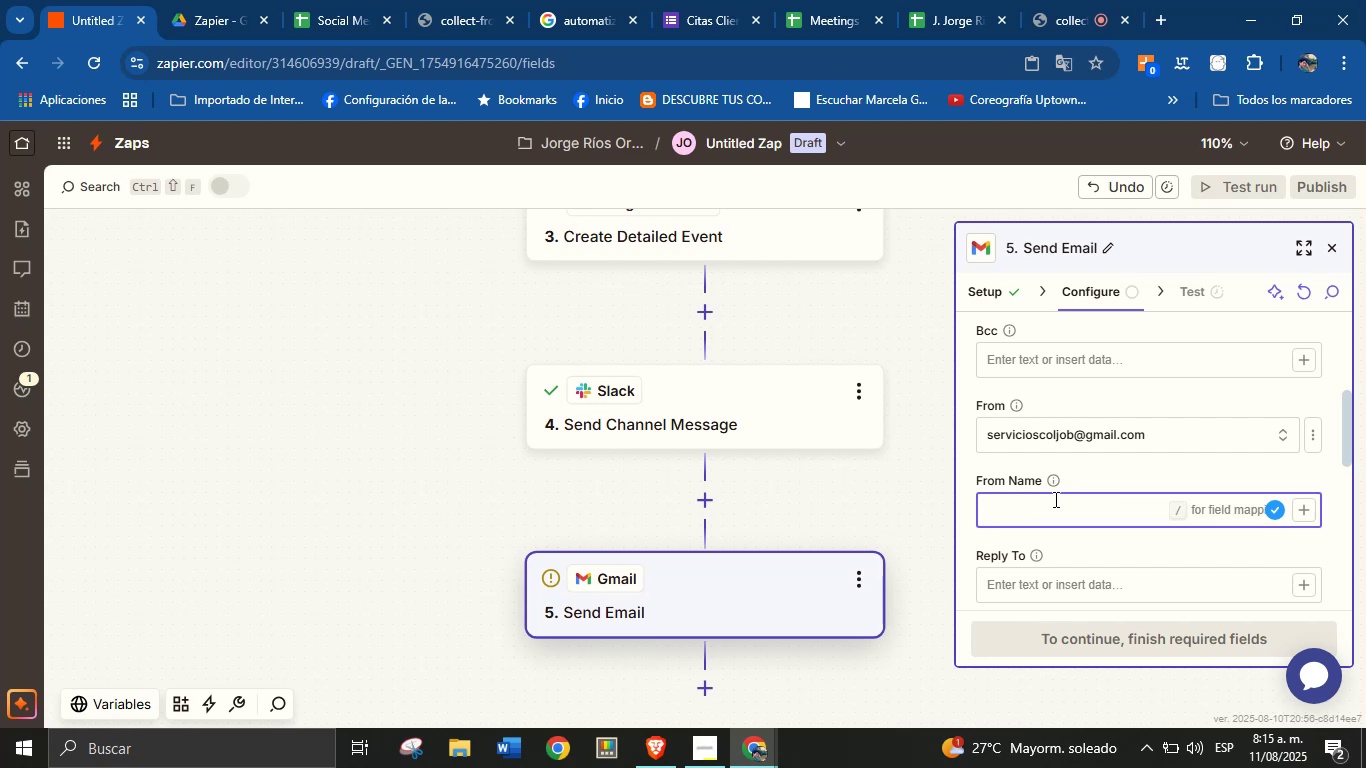 
key(CapsLock)
 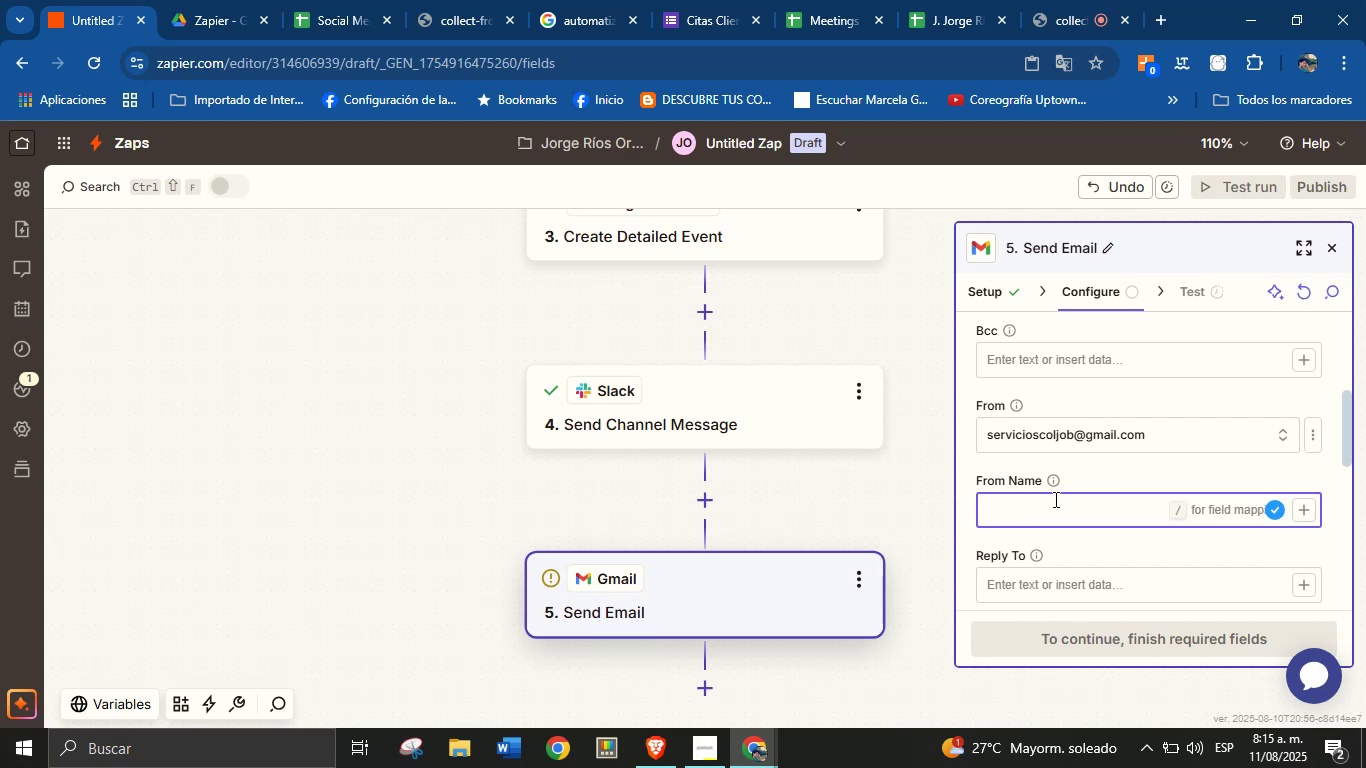 
type(S)
key(Backspace)
type(Talent )
key(Backspace)
key(Backspace)
key(Backspace)
key(Backspace)
key(Backspace)
key(Backspace)
key(Backspace)
type(ColJob Taeltn)
key(Backspace)
key(Backspace)
key(Backspace)
key(Backspace)
type(lent)
 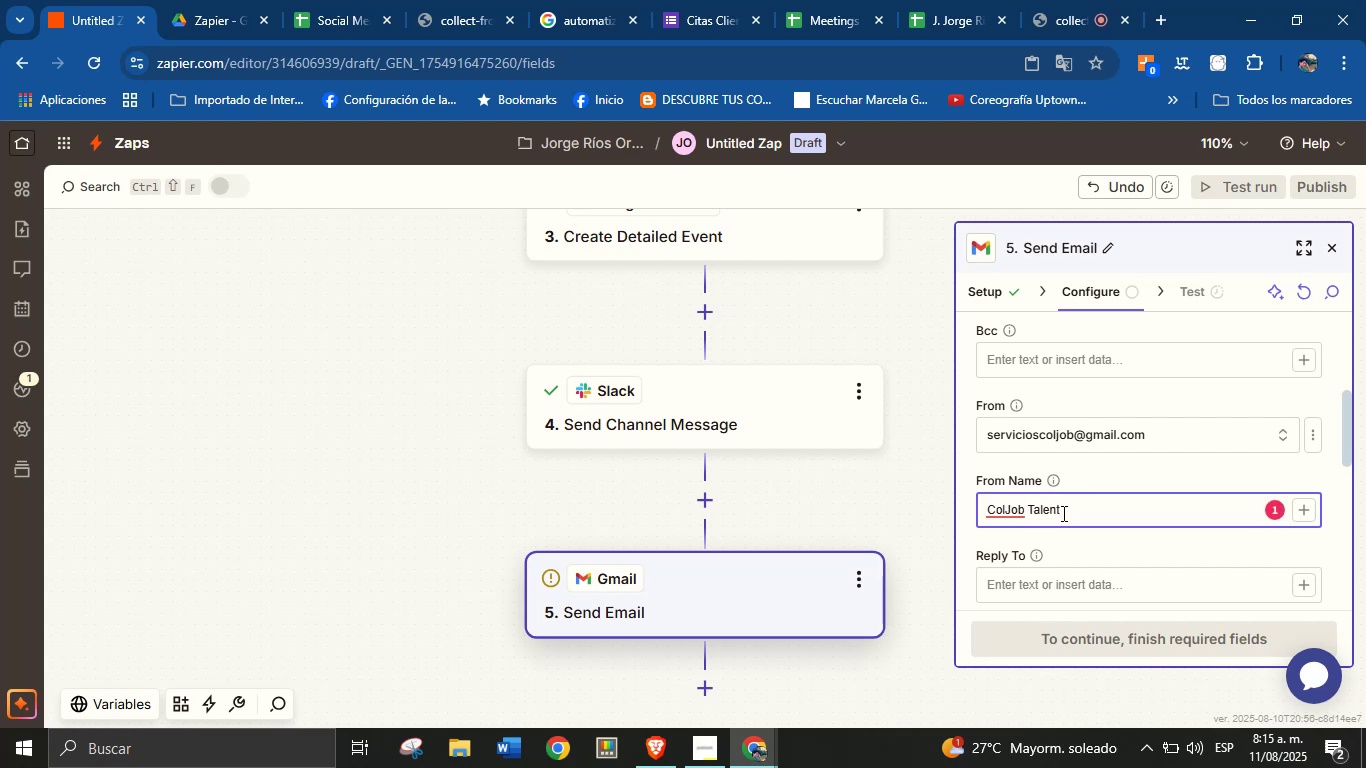 
left_click([1087, 543])
 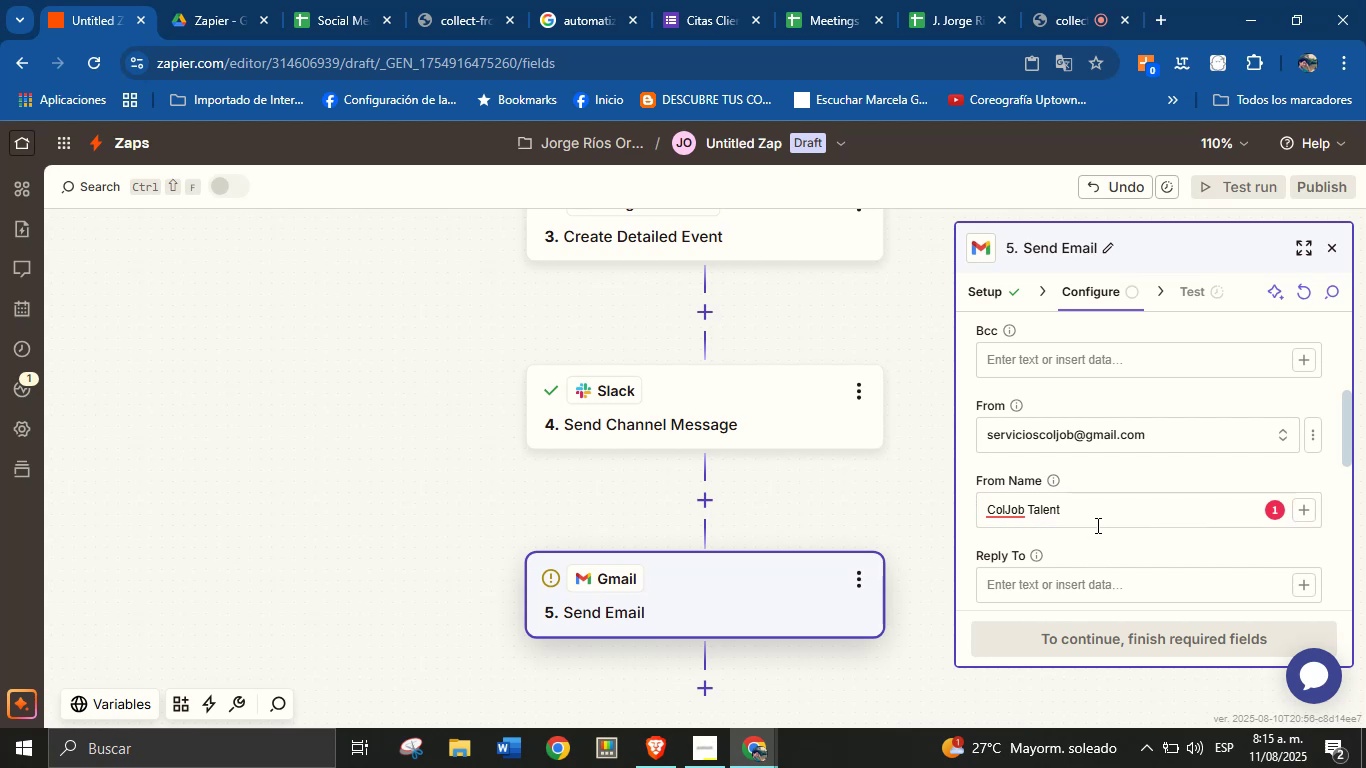 
scroll: coordinate [1100, 511], scroll_direction: down, amount: 1.0
 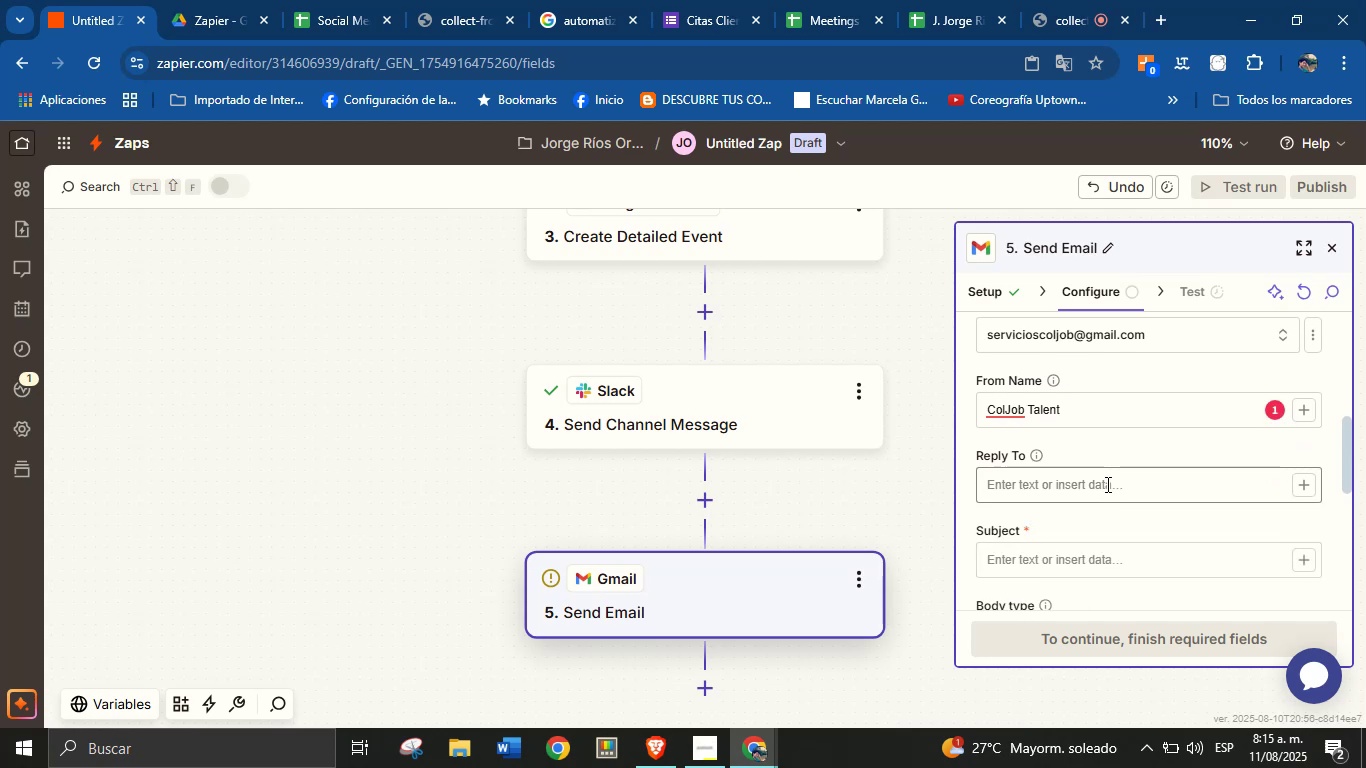 
left_click([1113, 452])
 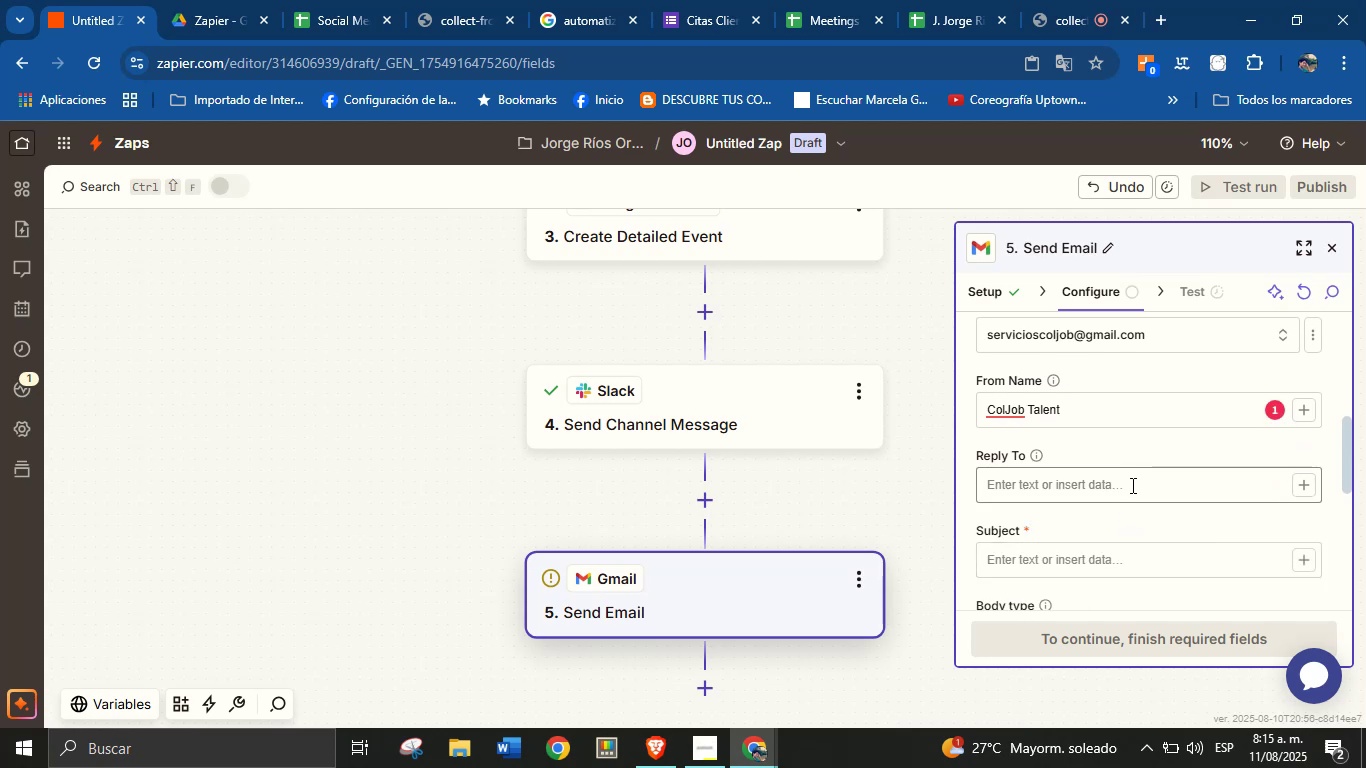 
left_click([1301, 485])
 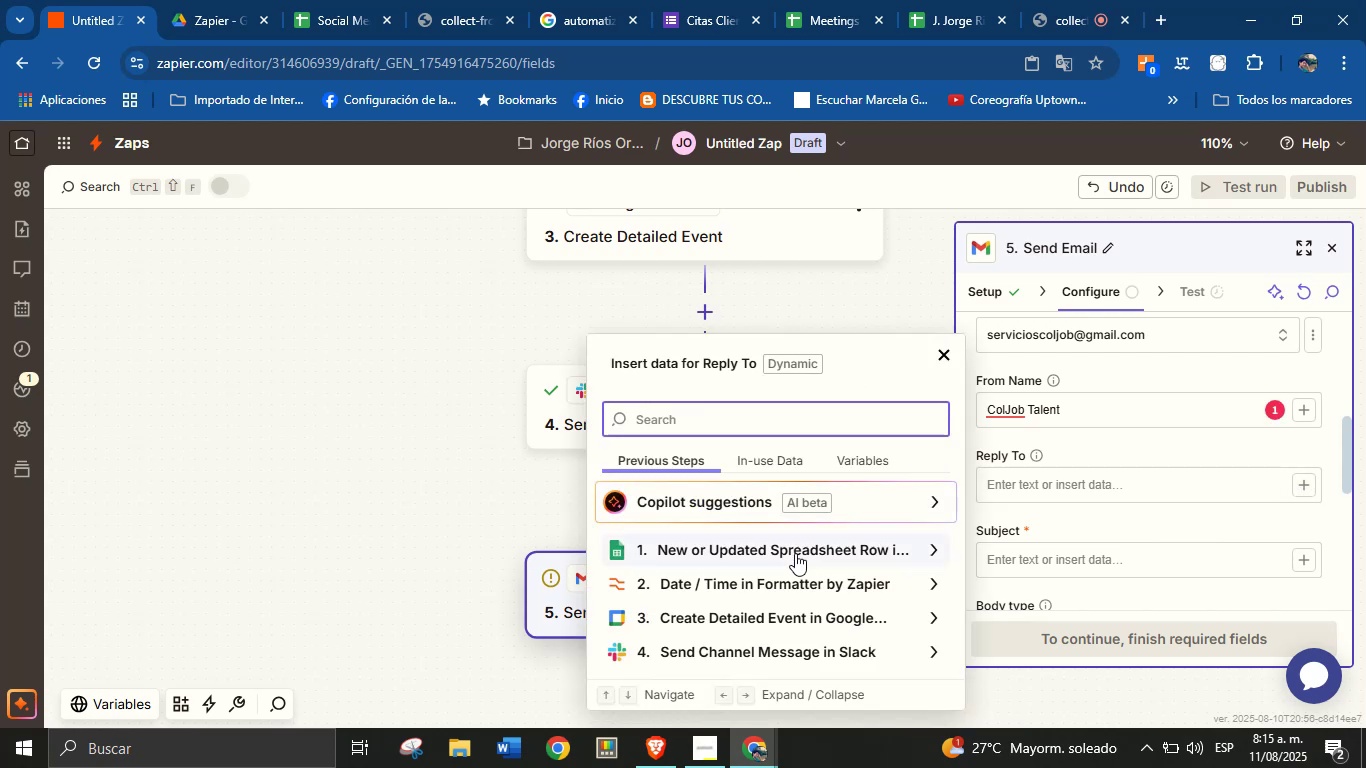 
scroll: coordinate [836, 548], scroll_direction: down, amount: 2.0
 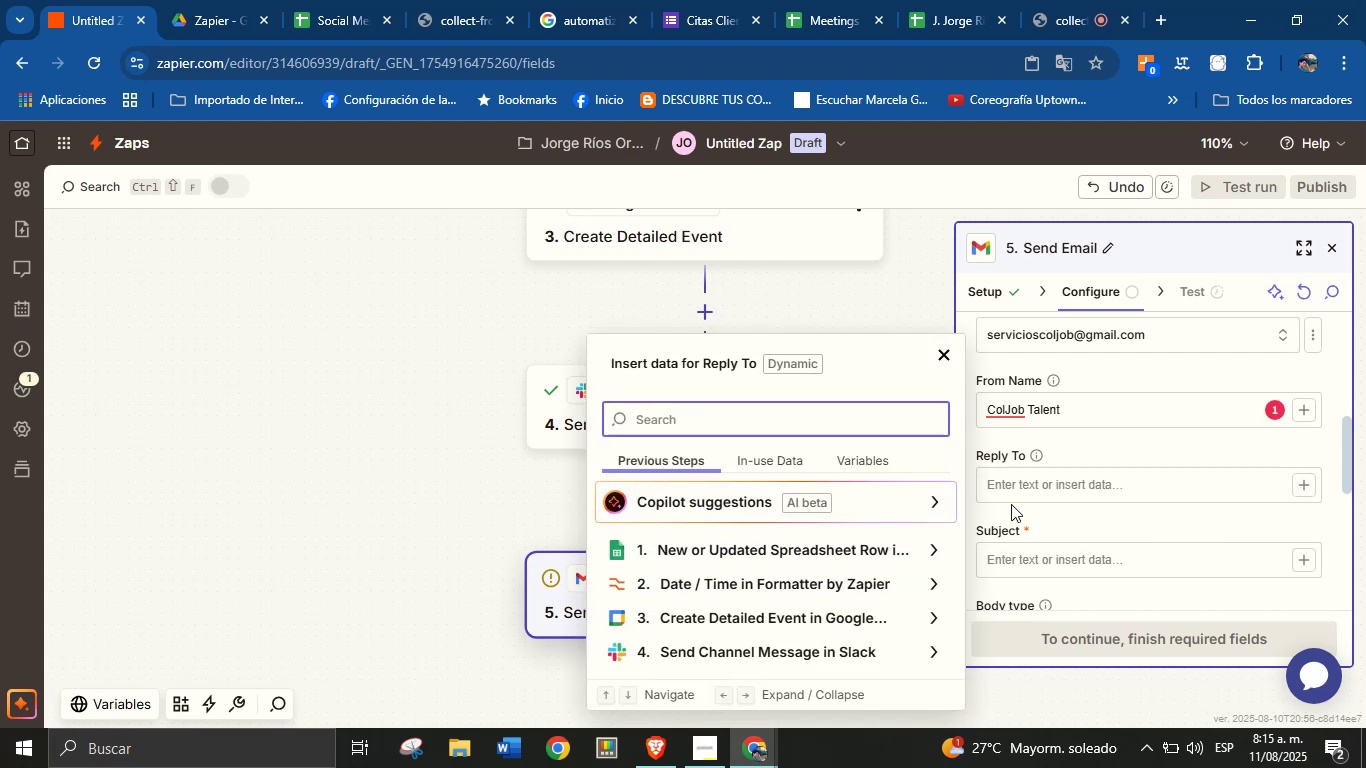 
left_click([1052, 517])
 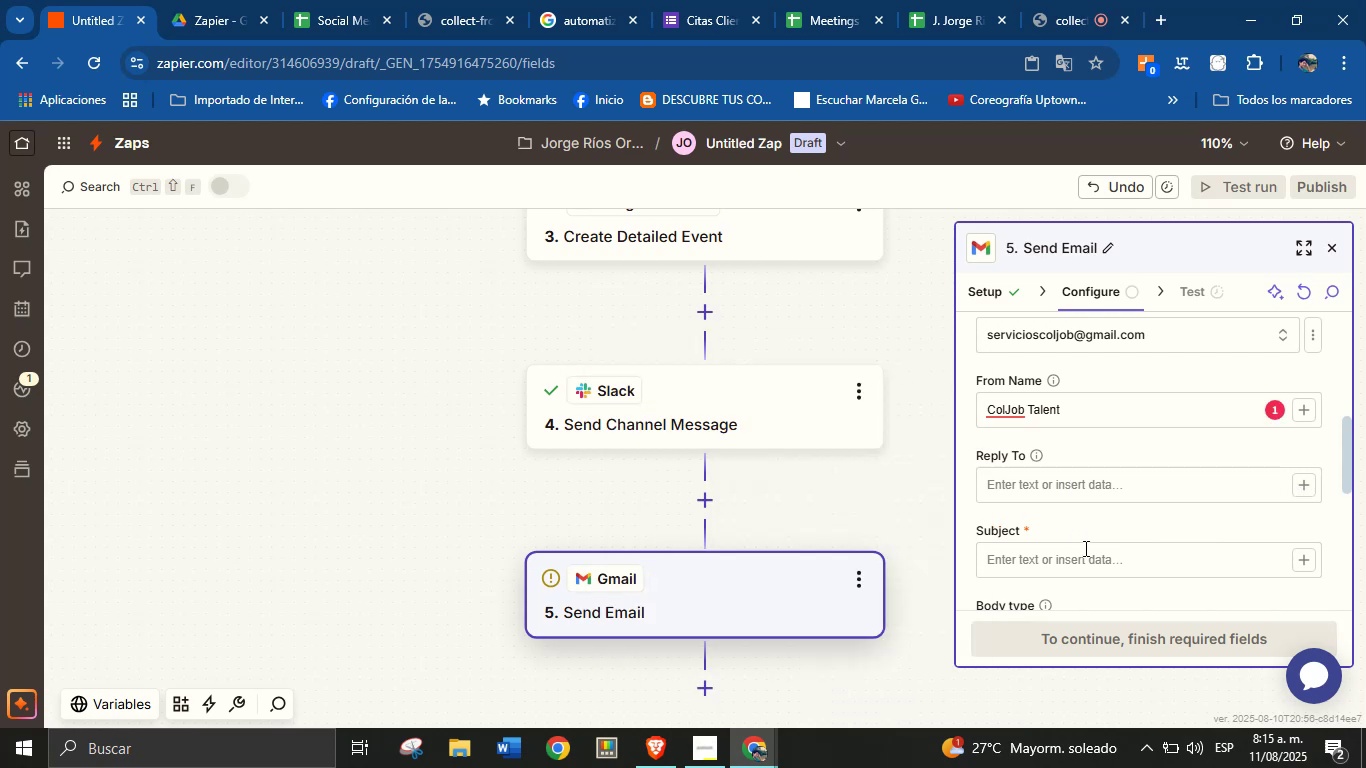 
left_click([1085, 556])
 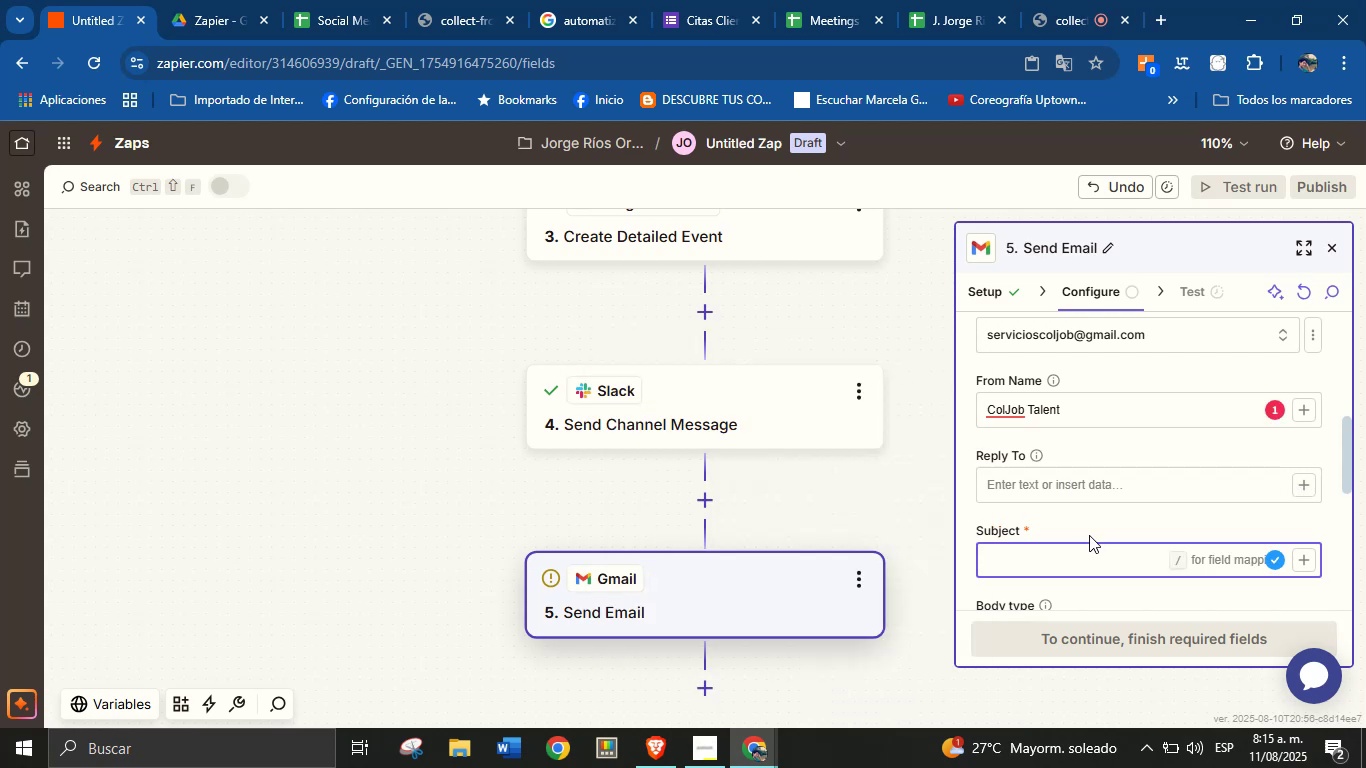 
key(CapsLock)
 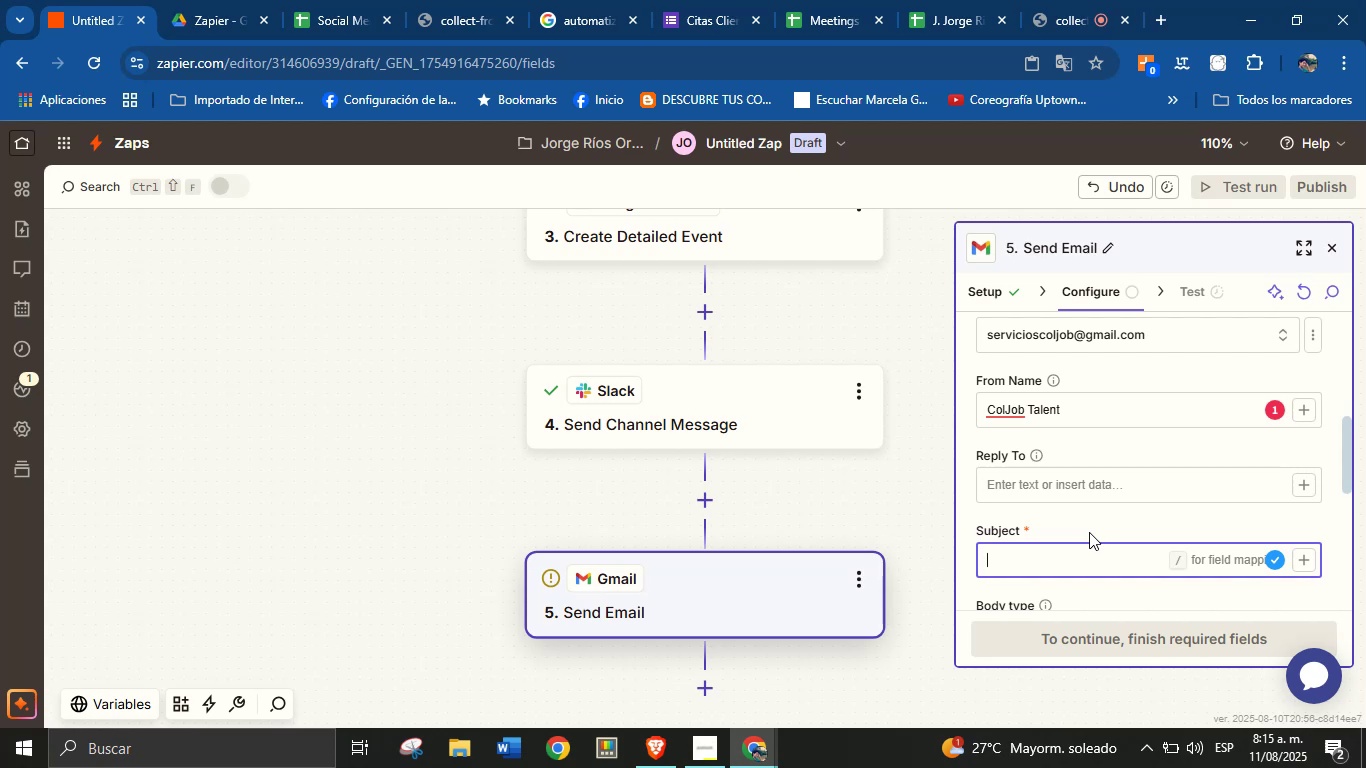 
wait(16.58)
 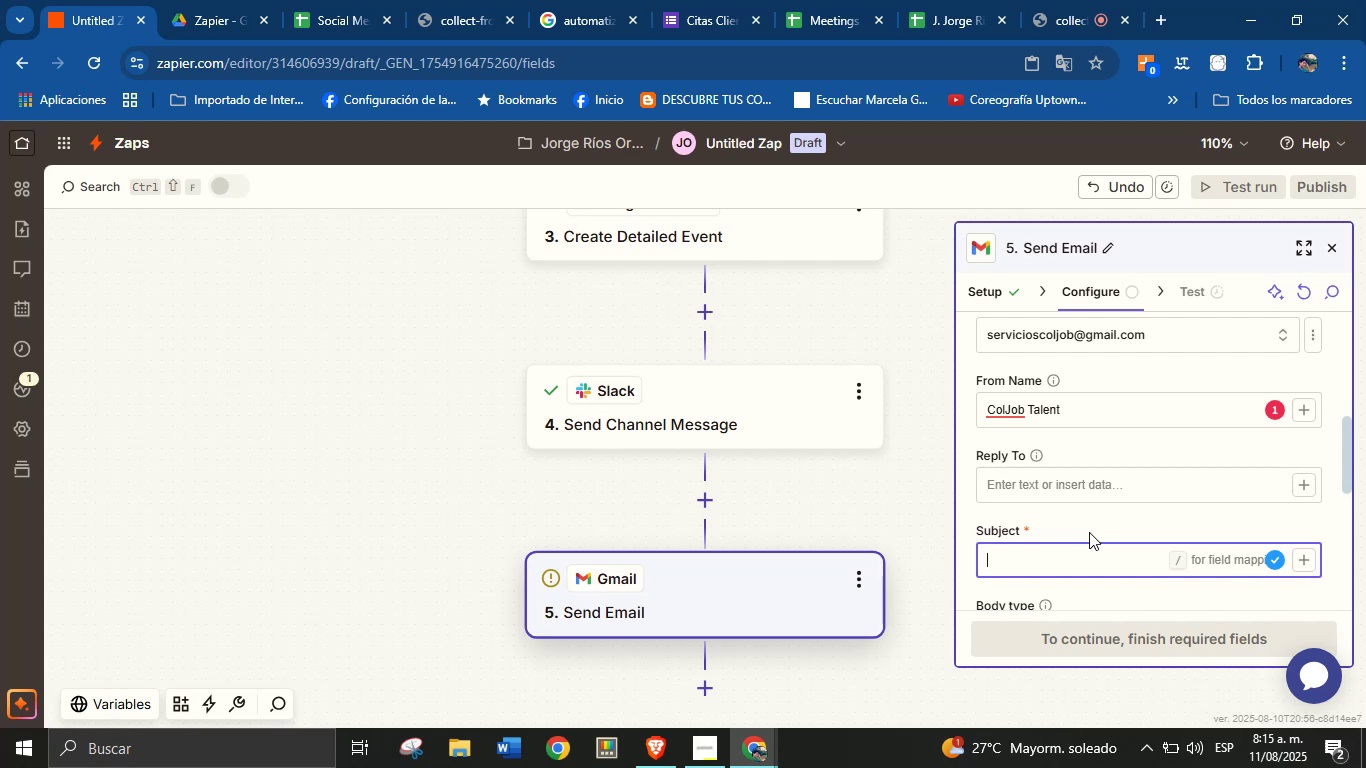 
type(Scheduled meeting)
 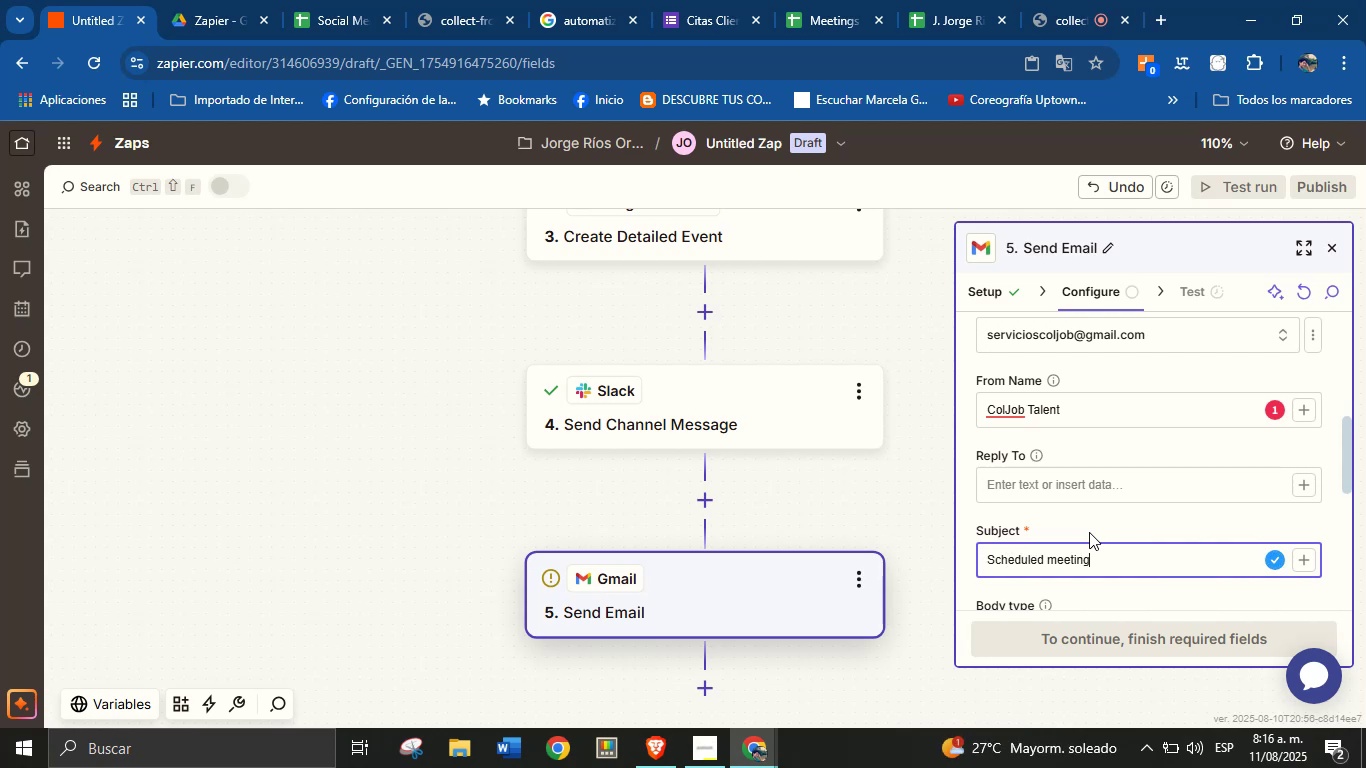 
left_click([1089, 532])
 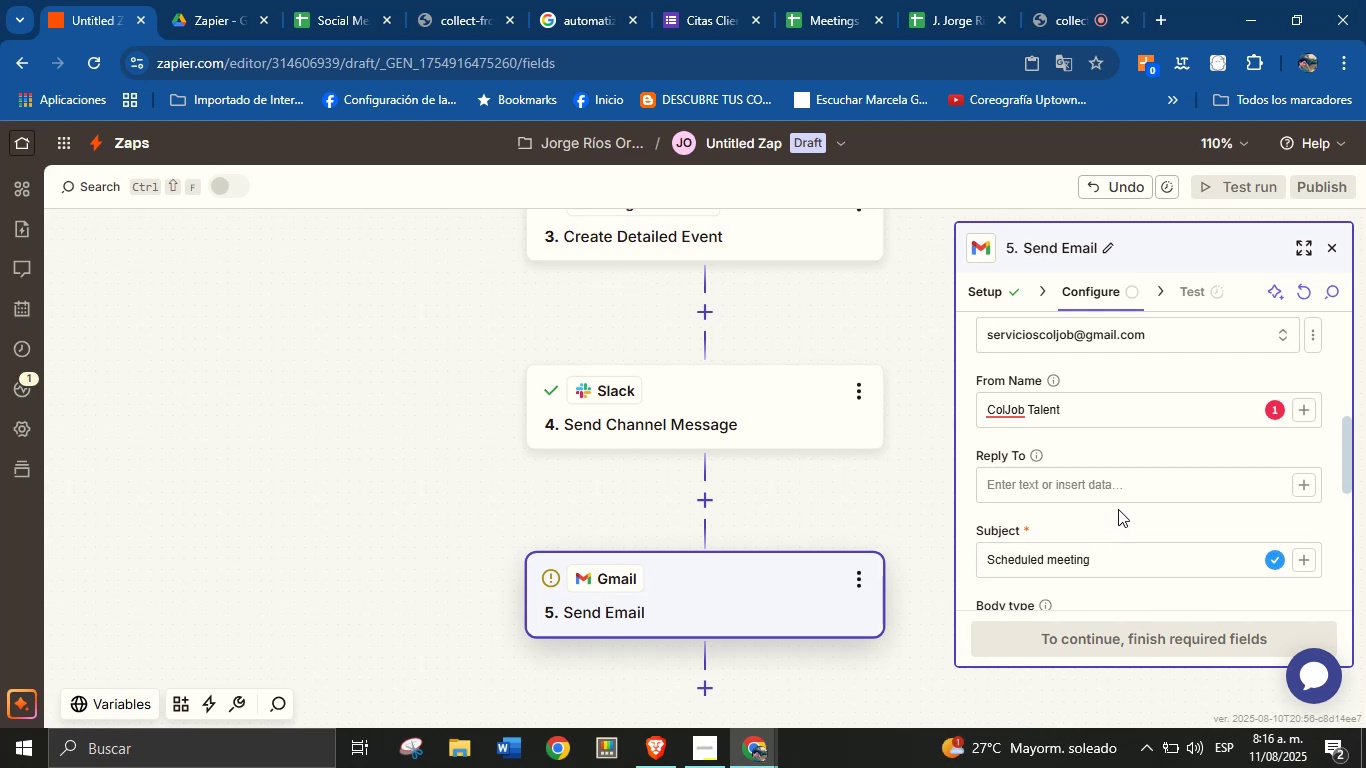 
scroll: coordinate [1102, 506], scroll_direction: down, amount: 3.0
 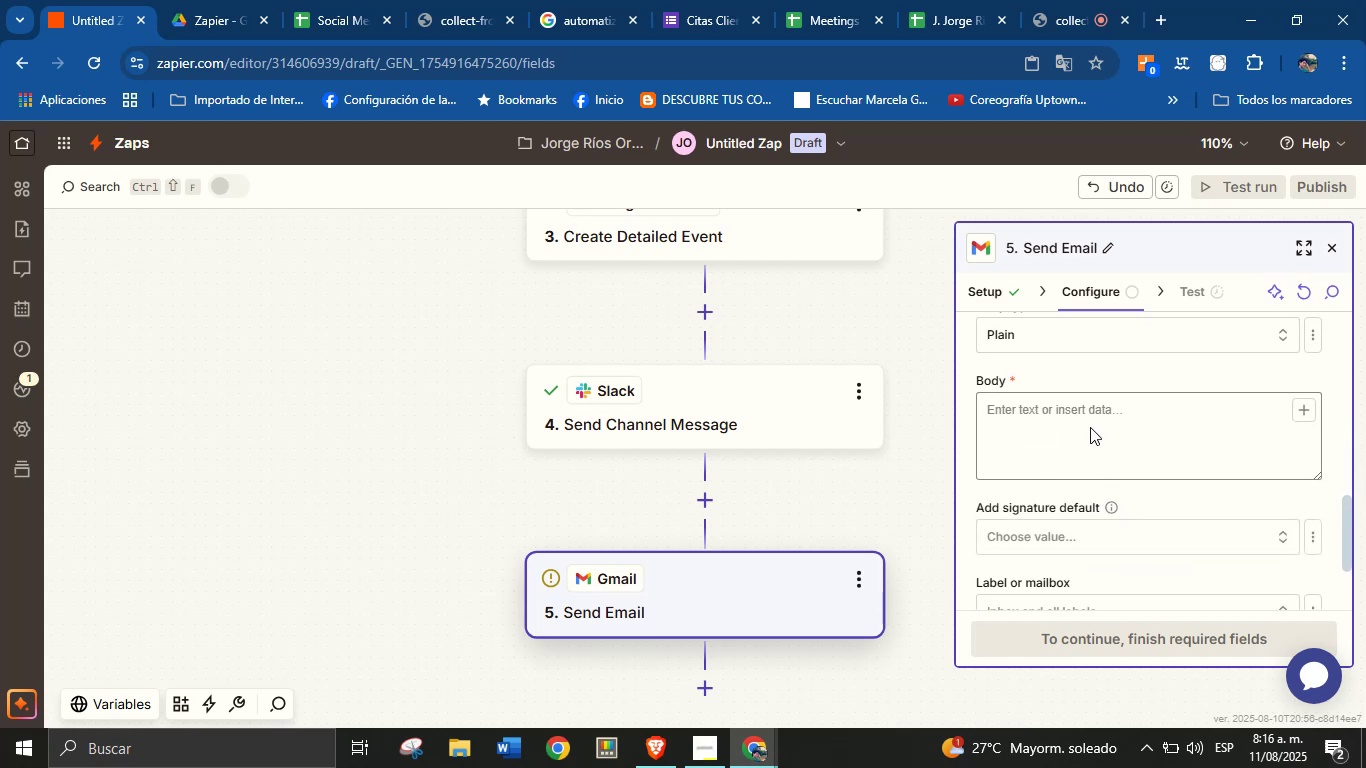 
left_click([1102, 412])
 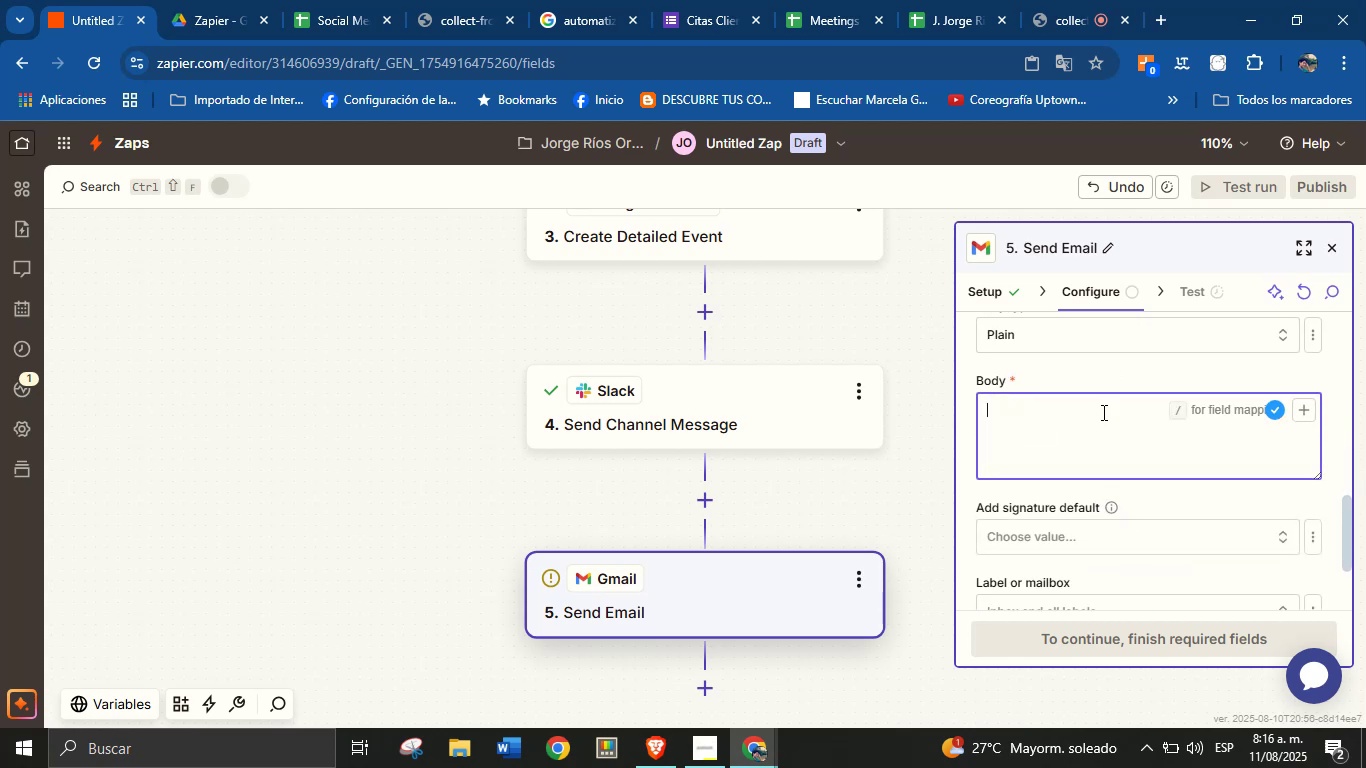 
key(CapsLock)
 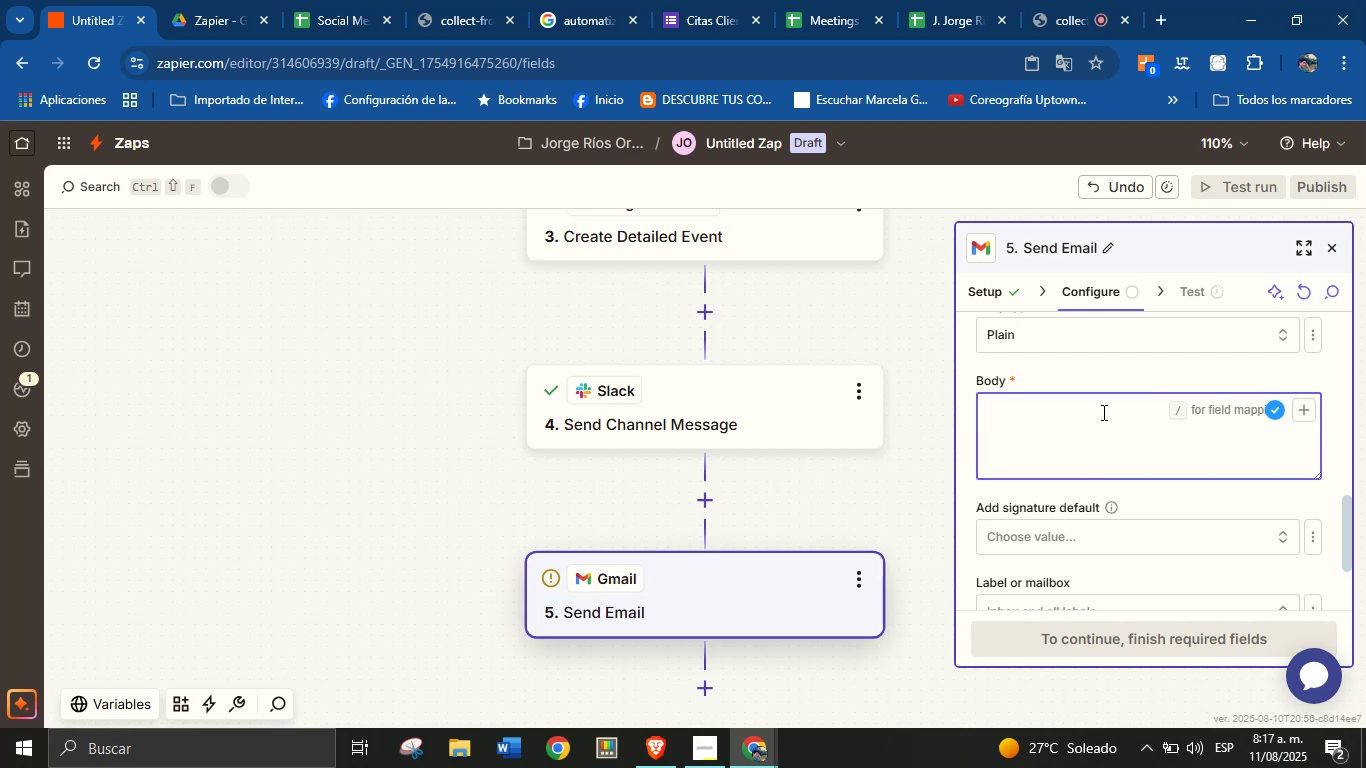 
wait(76.16)
 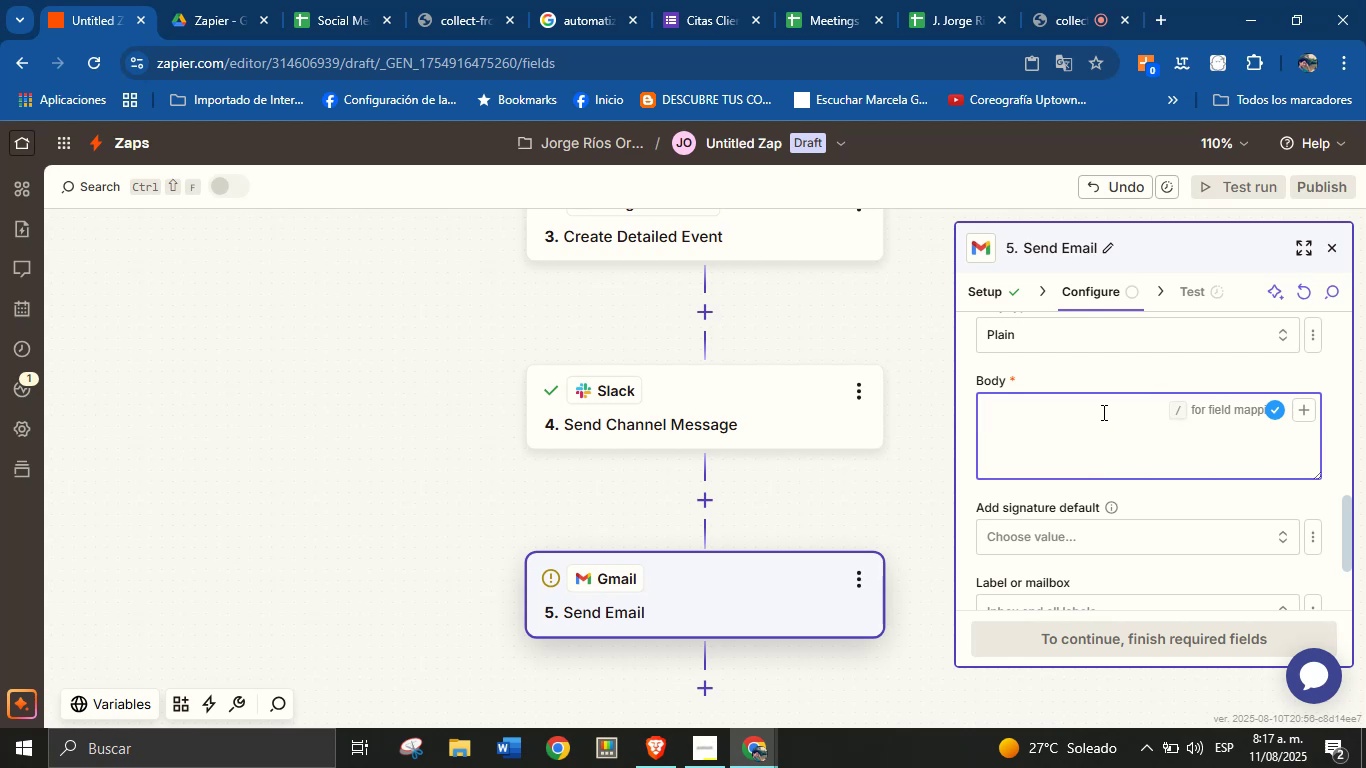 
type(hE)
key(Backspace)
key(Backspace)
type(Hello, )
 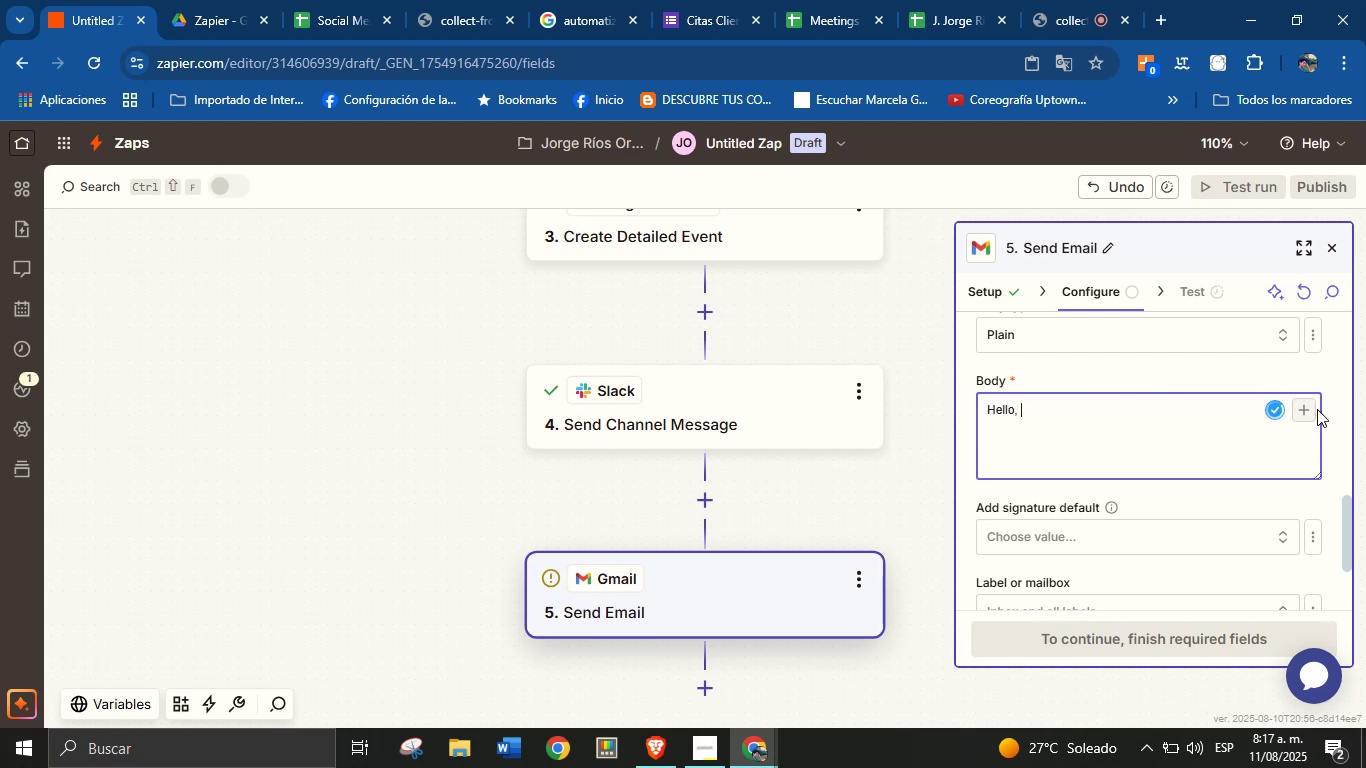 
left_click([1301, 414])
 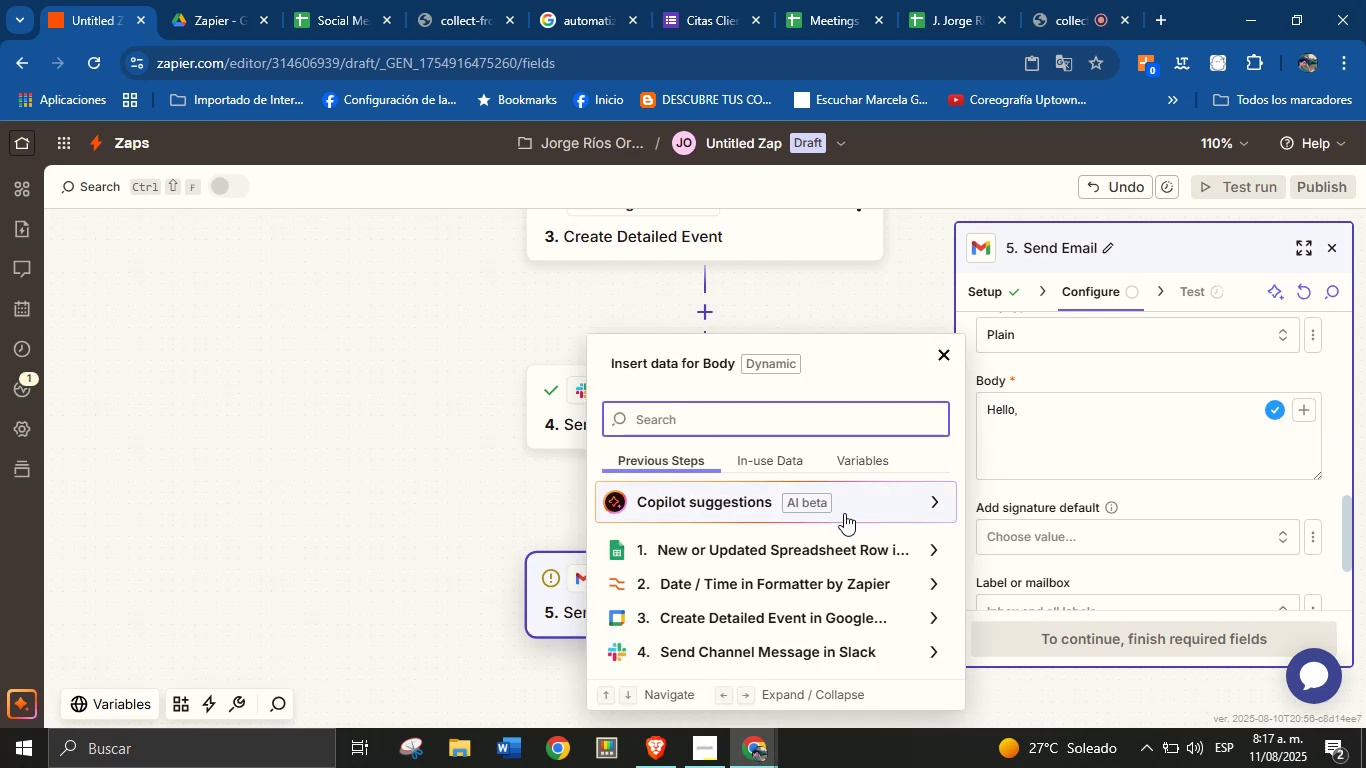 
left_click([832, 547])
 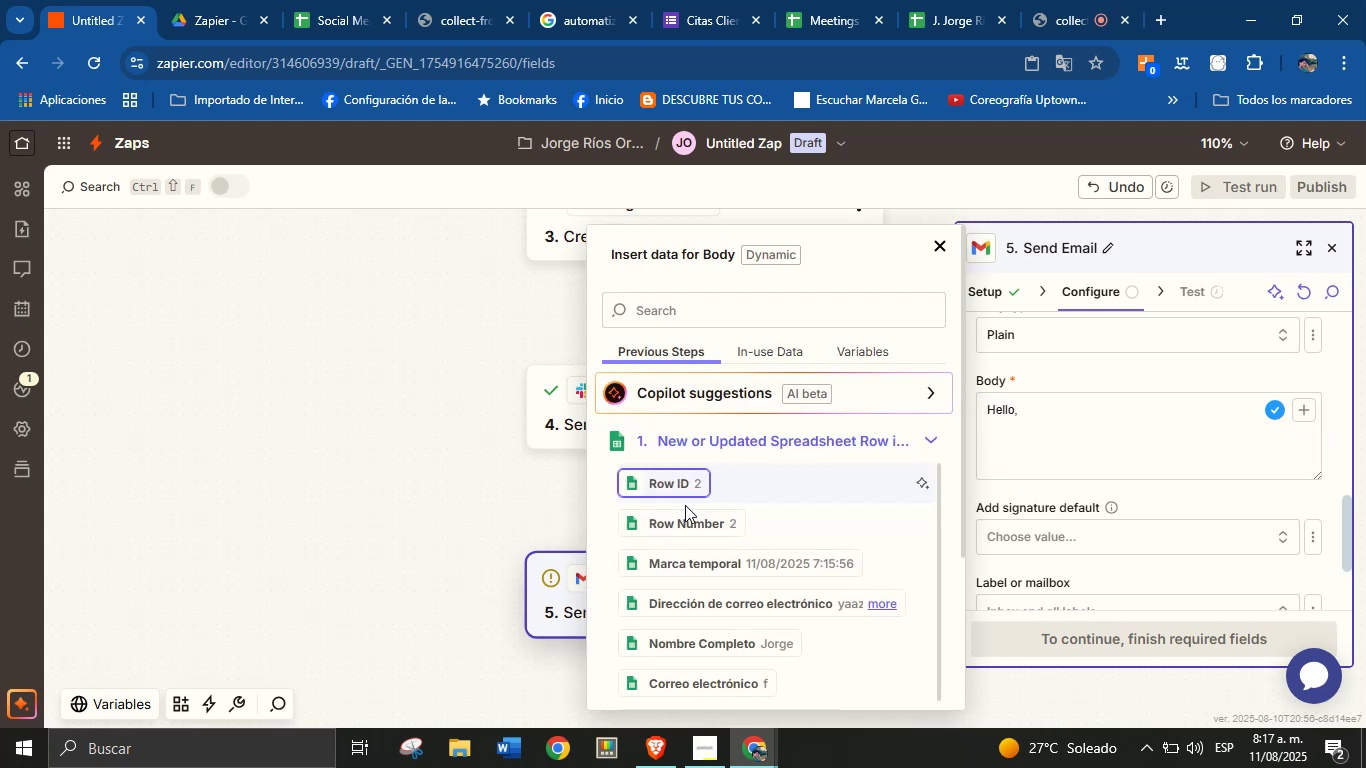 
scroll: coordinate [750, 526], scroll_direction: down, amount: 1.0
 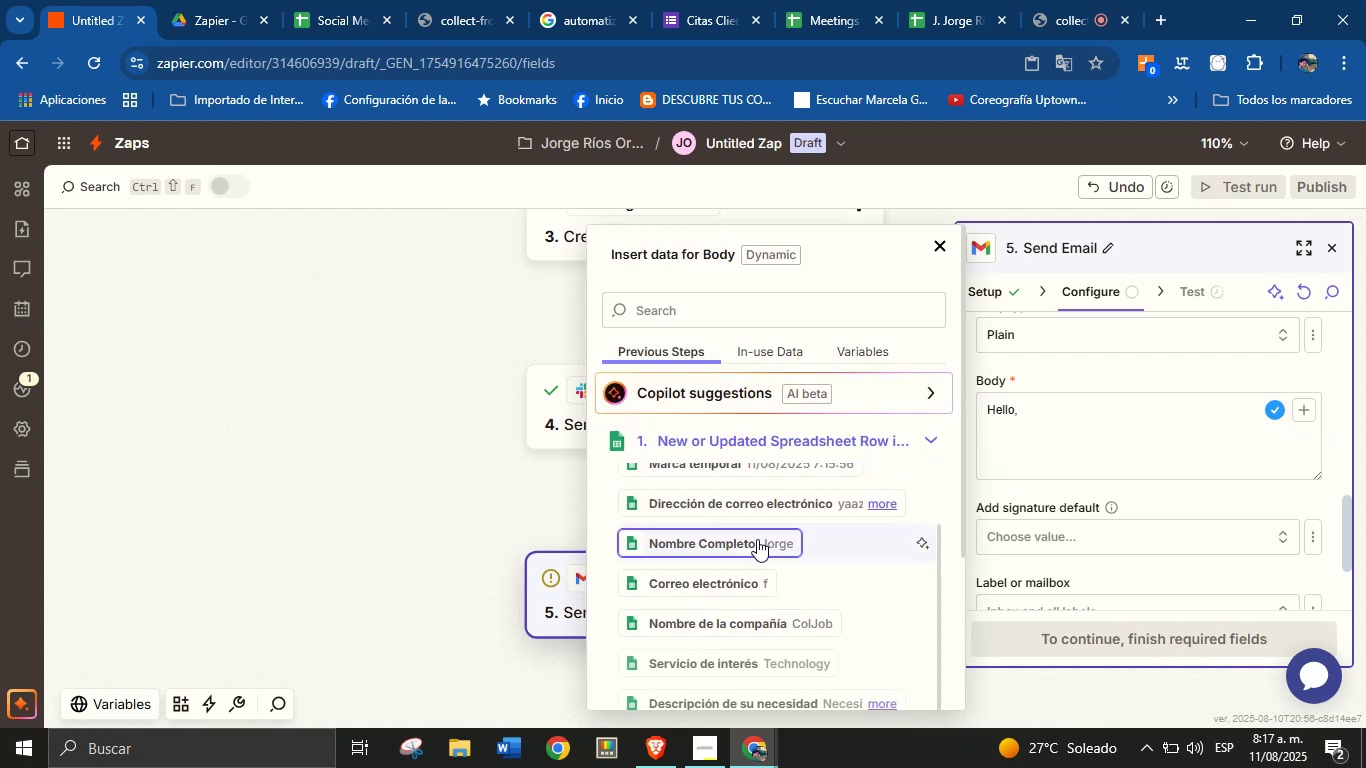 
left_click([756, 540])
 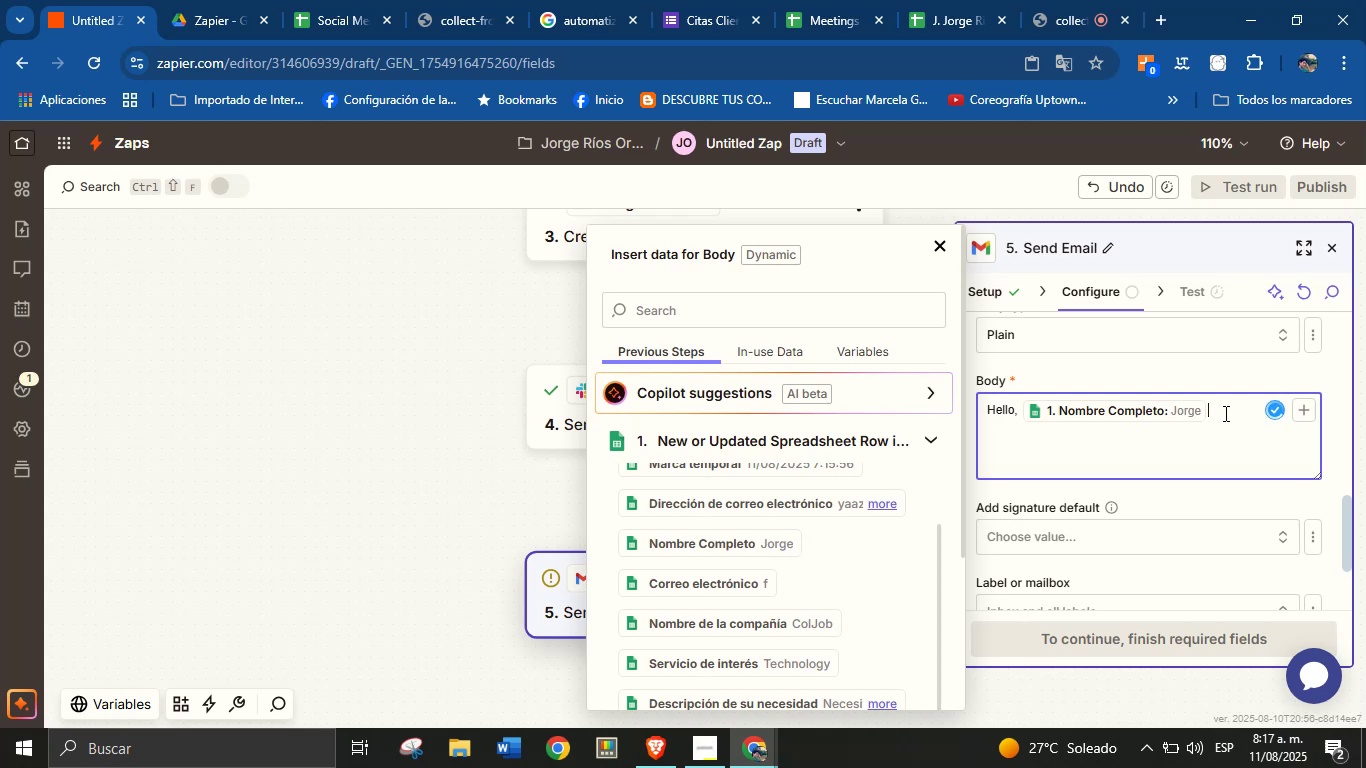 
key(Period)
 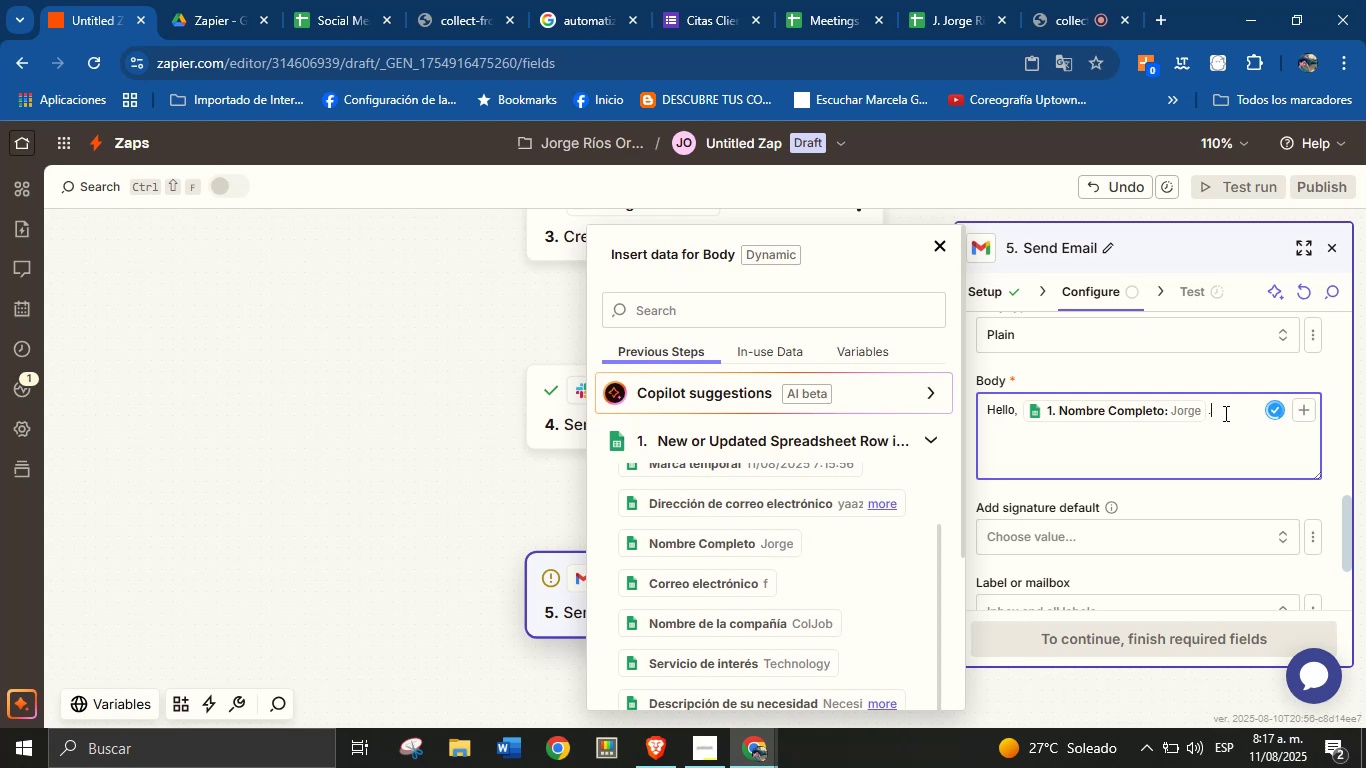 
key(Space)
 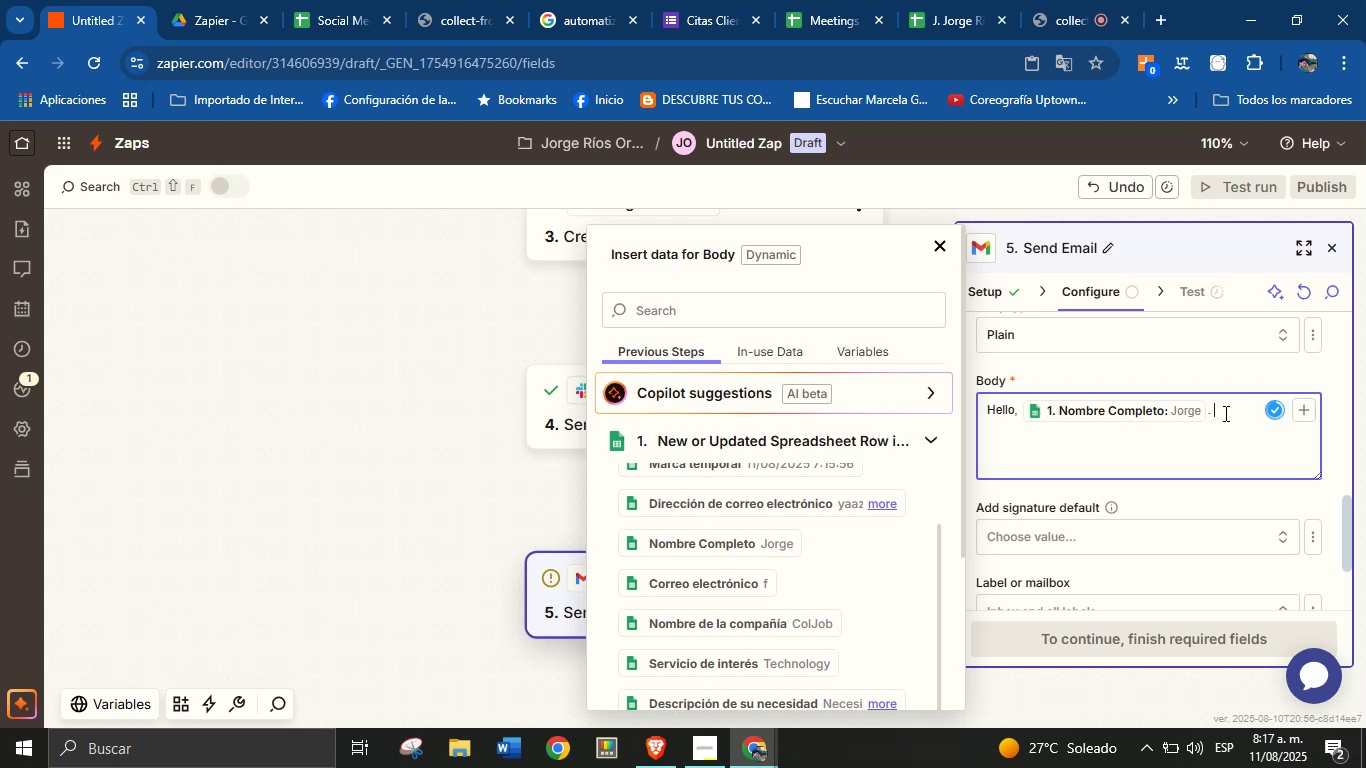 
key(Enter)
 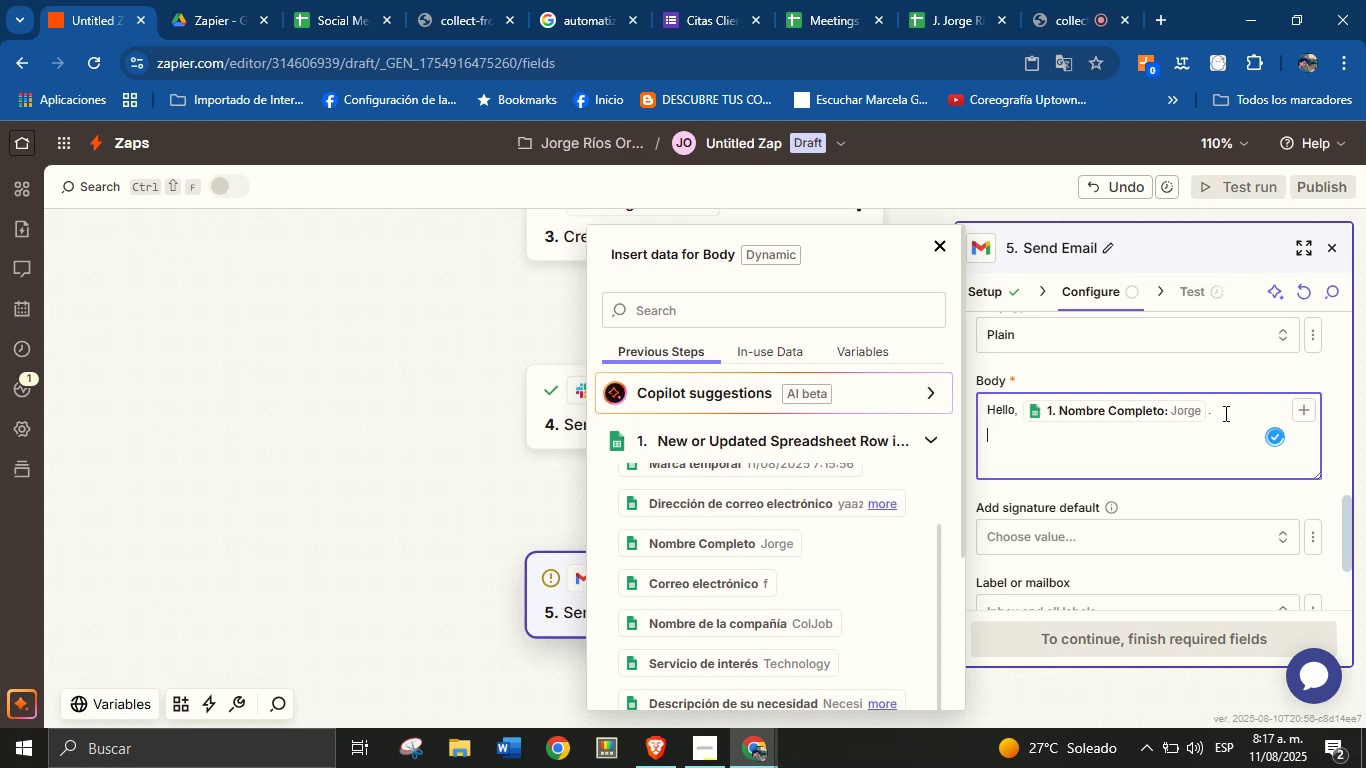 
type(t)
key(Backspace)
type(Thank you very much for requesting our services. )
 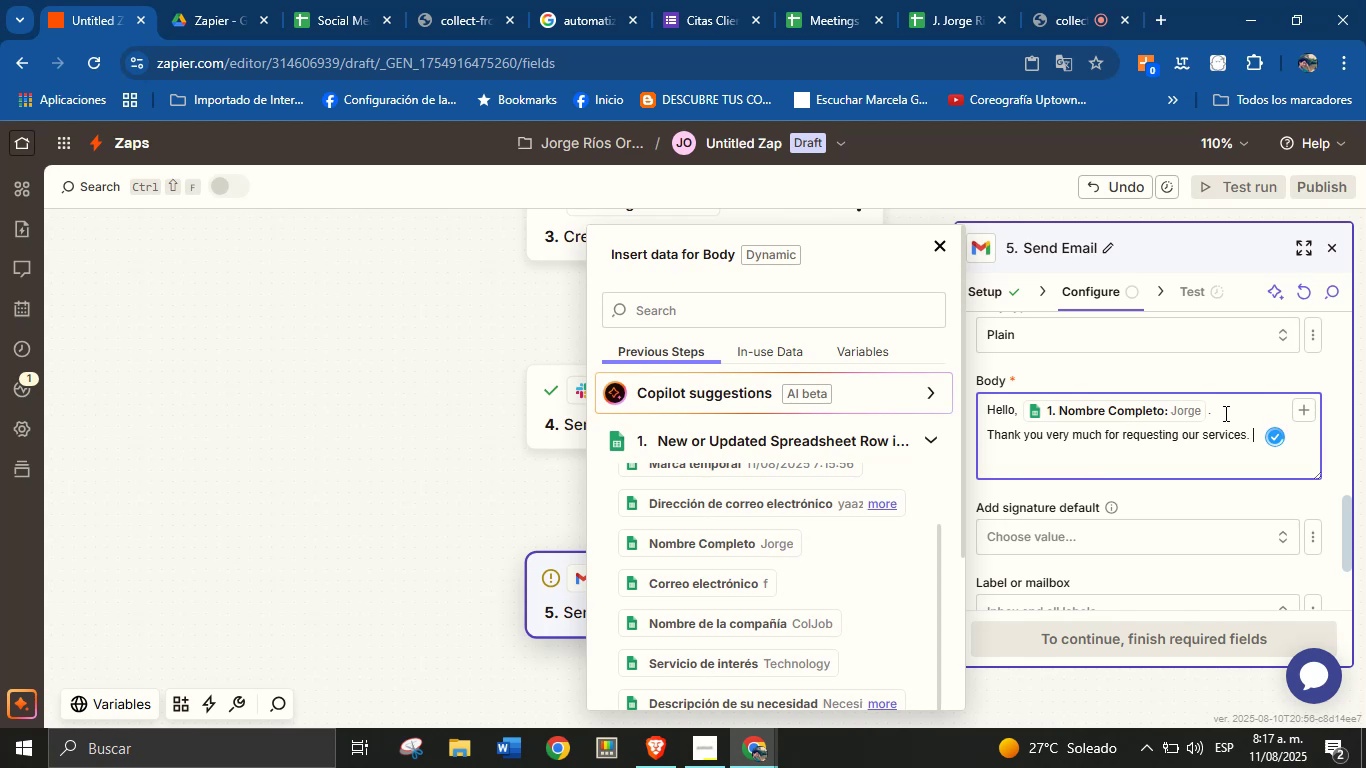 
key(Enter)
 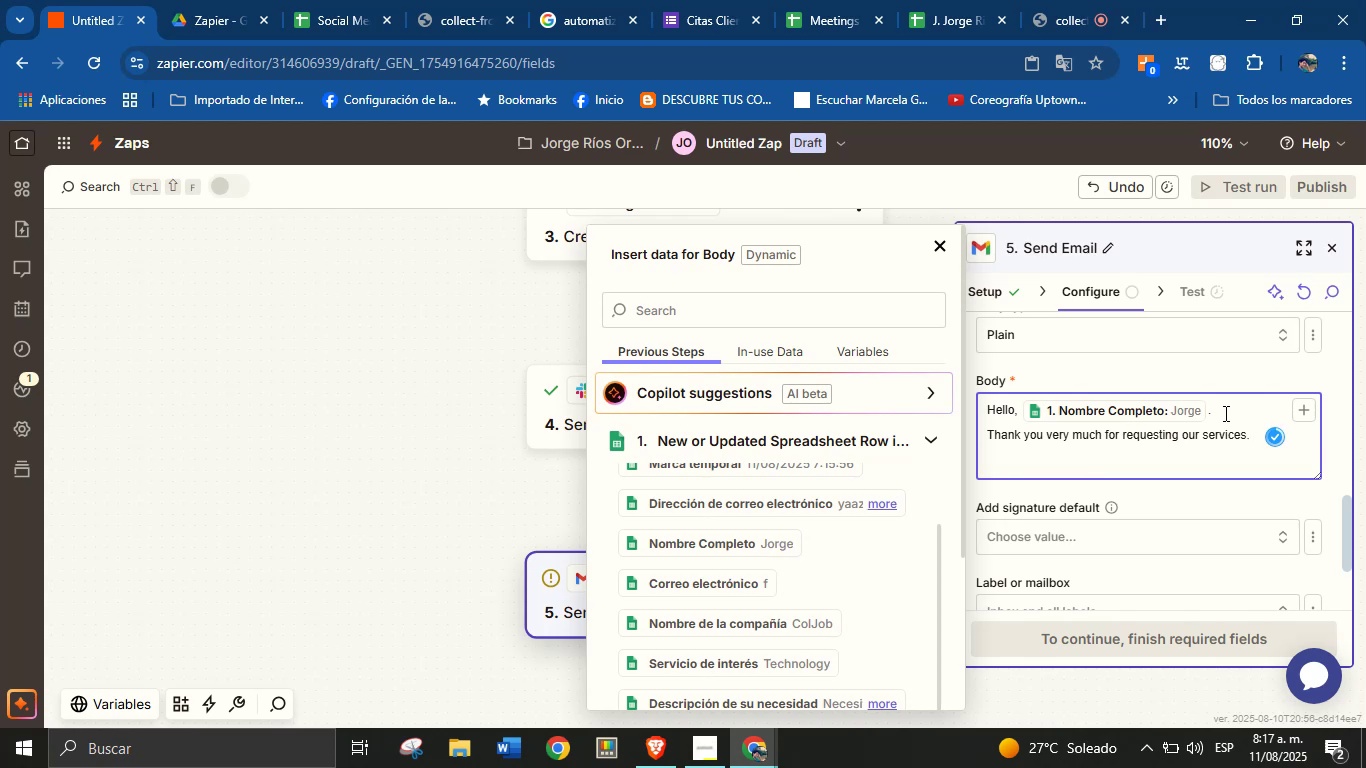 
type(We remind you that our meeting will be on )
 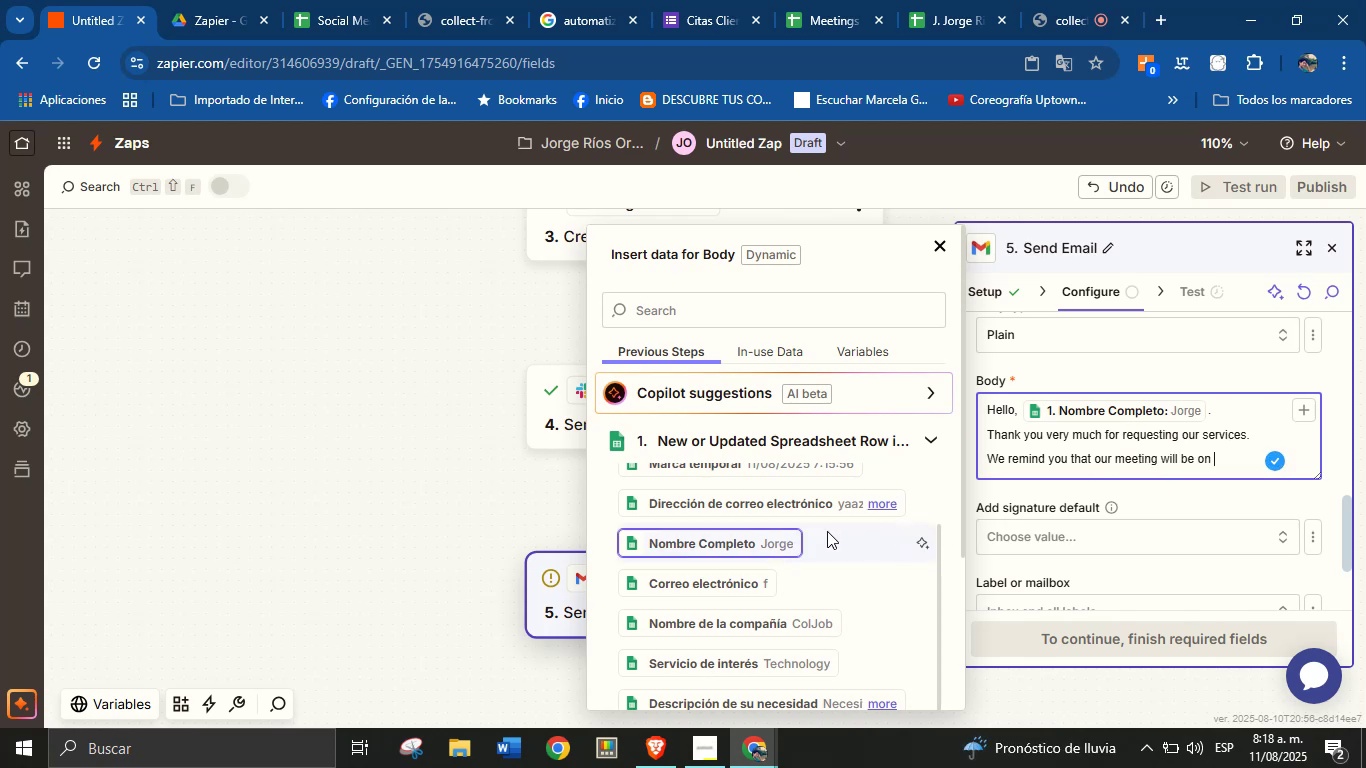 
scroll: coordinate [800, 562], scroll_direction: up, amount: 1.0
 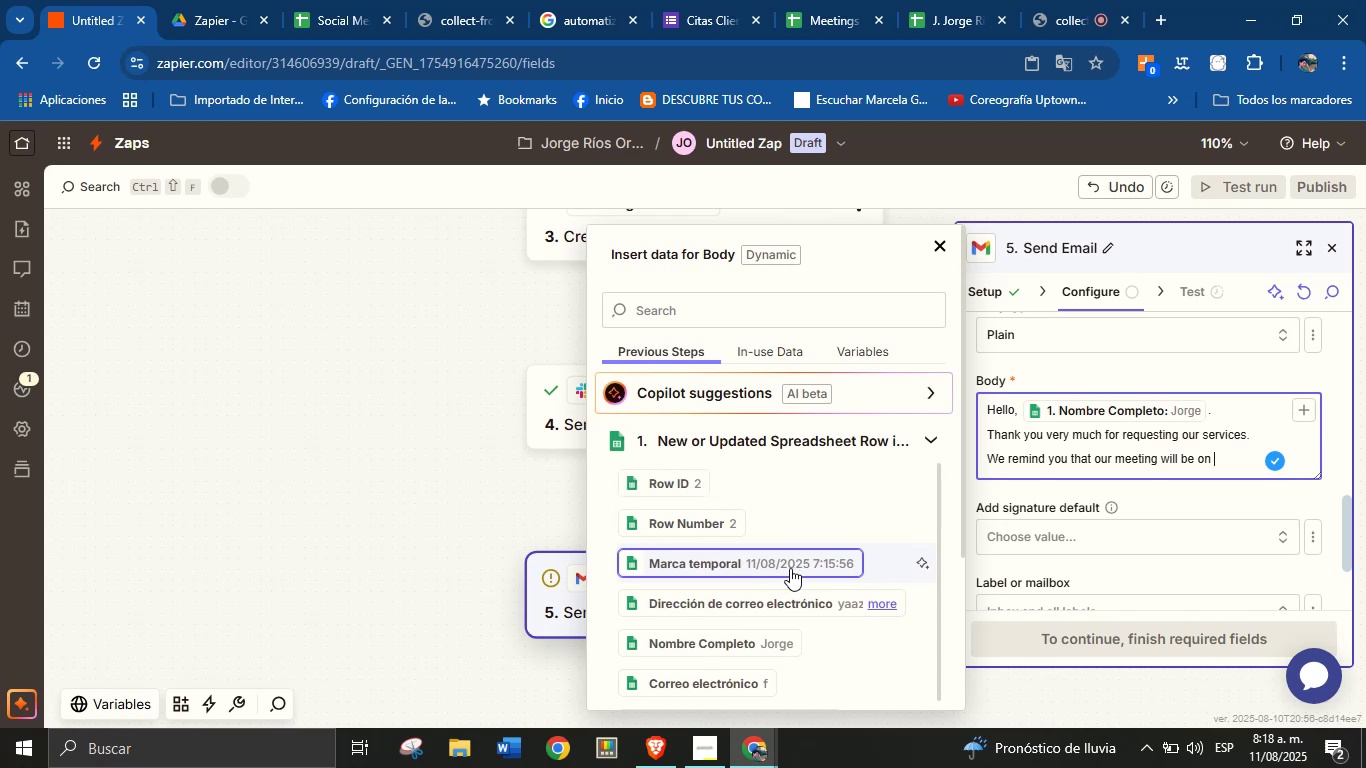 
scroll: coordinate [781, 585], scroll_direction: down, amount: 5.0
 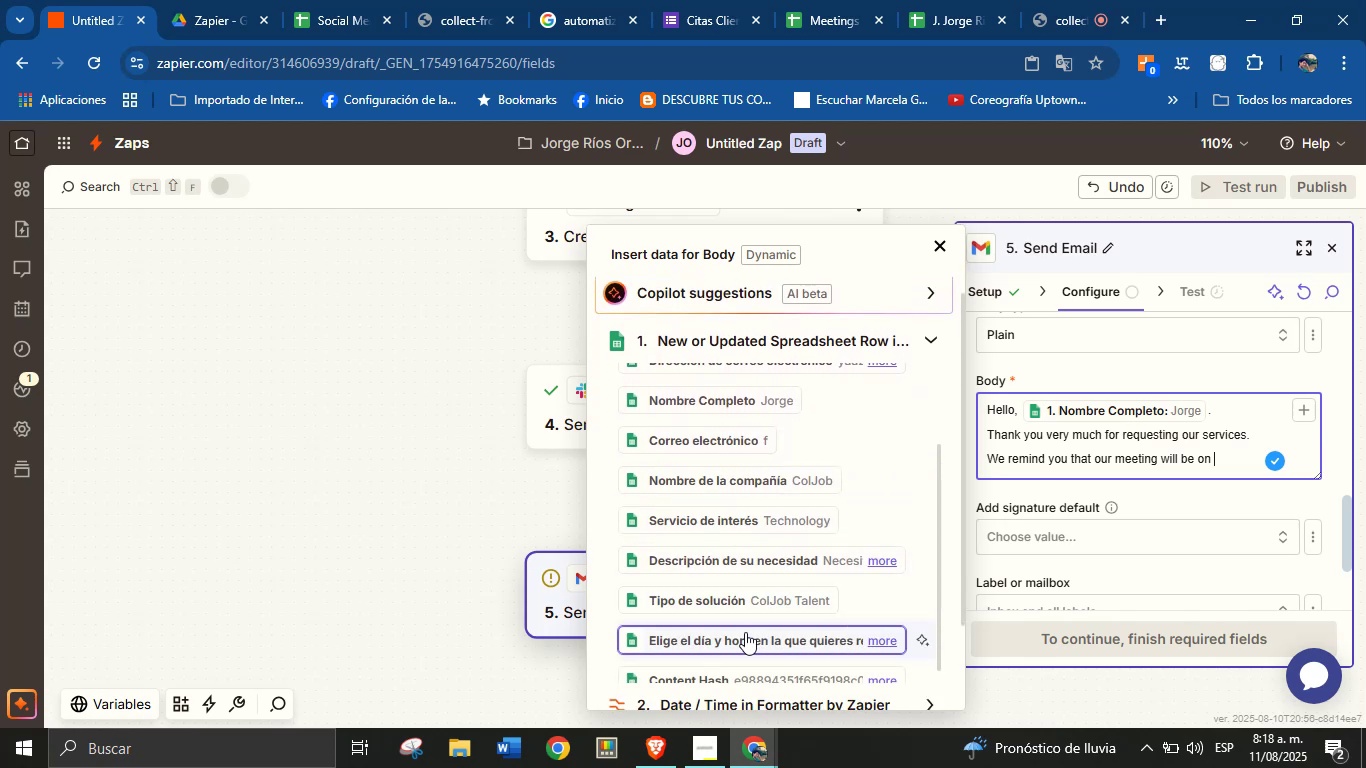 
left_click([749, 638])
 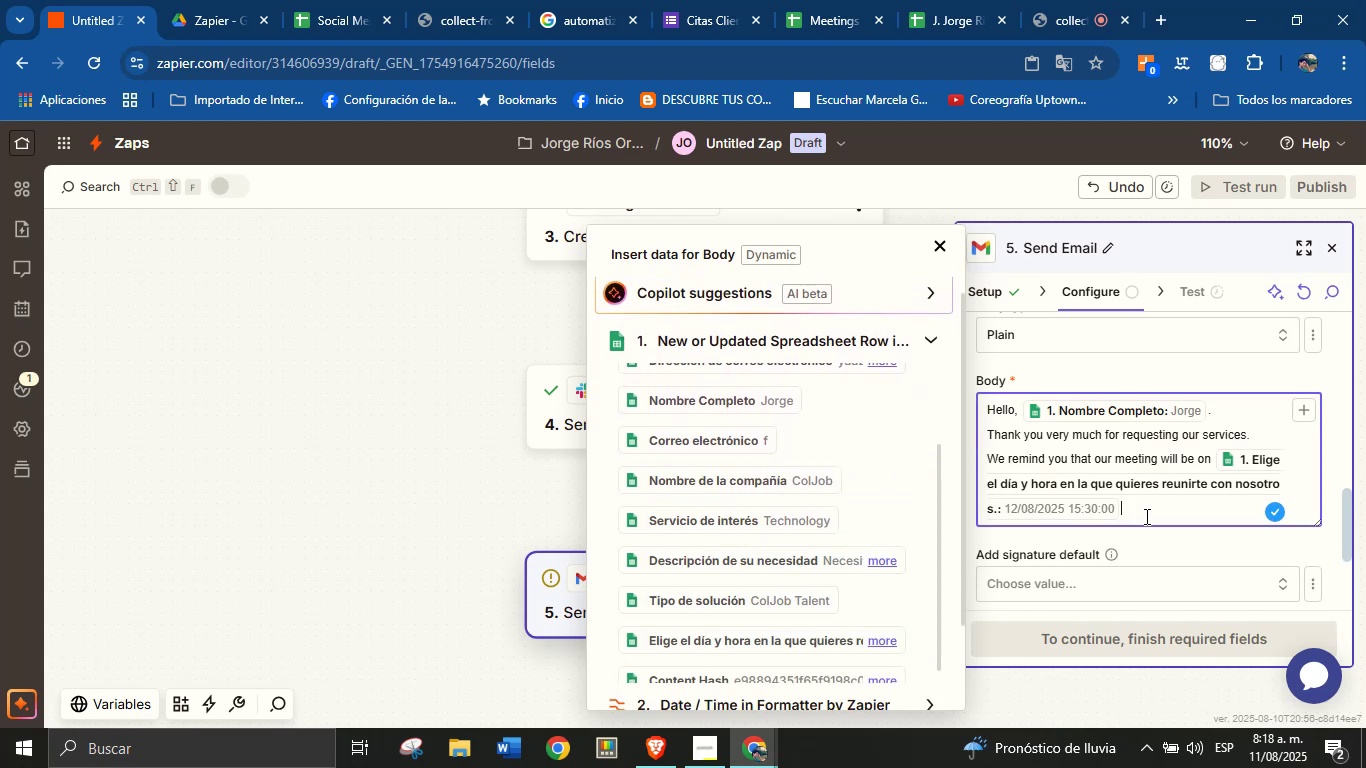 
key(Period)
 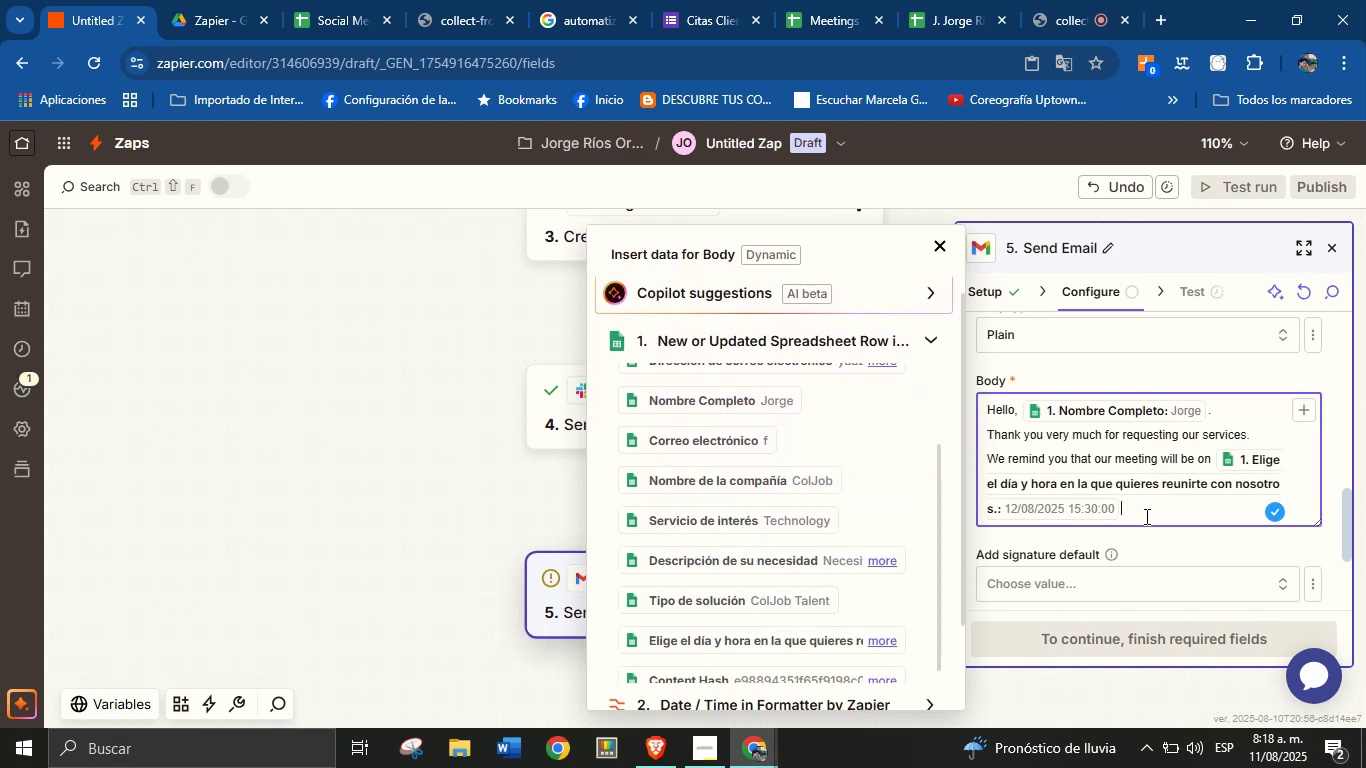 
key(Space)
 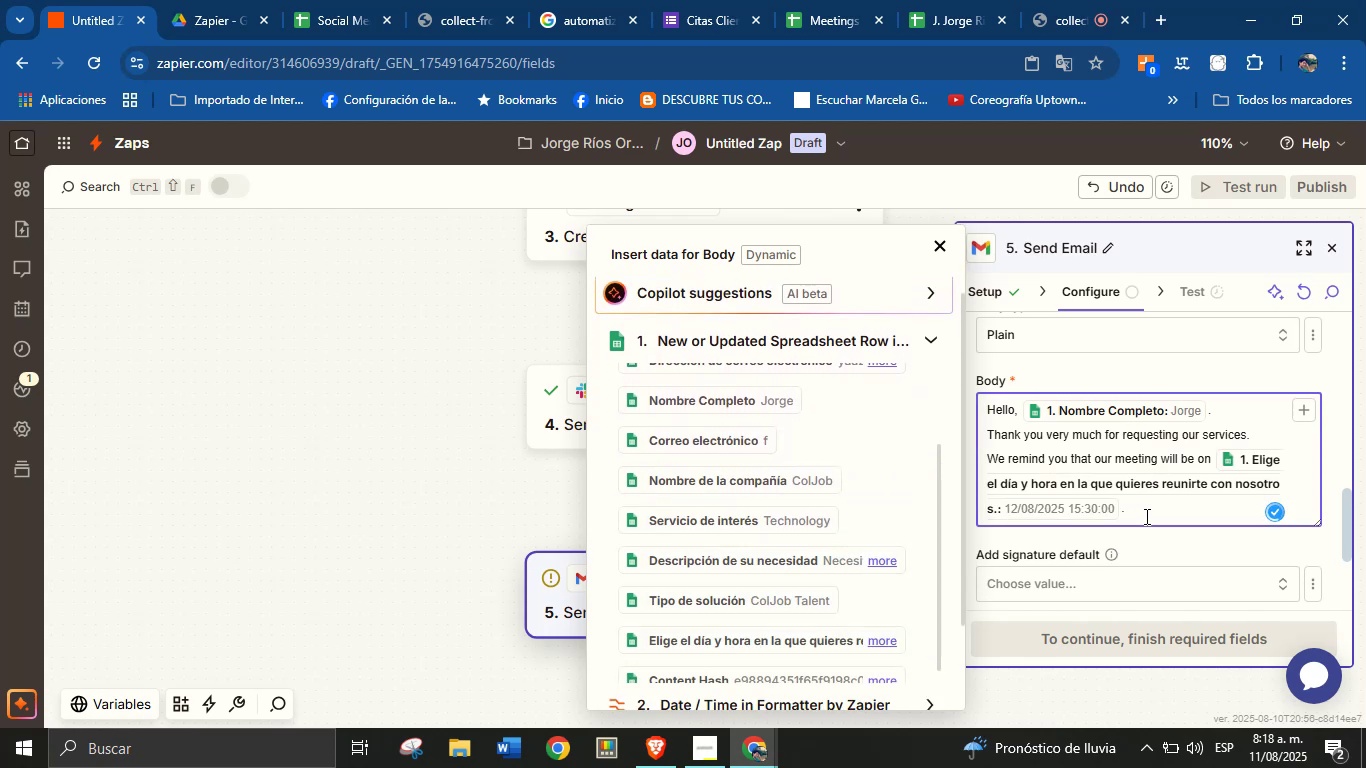 
key(Enter)
 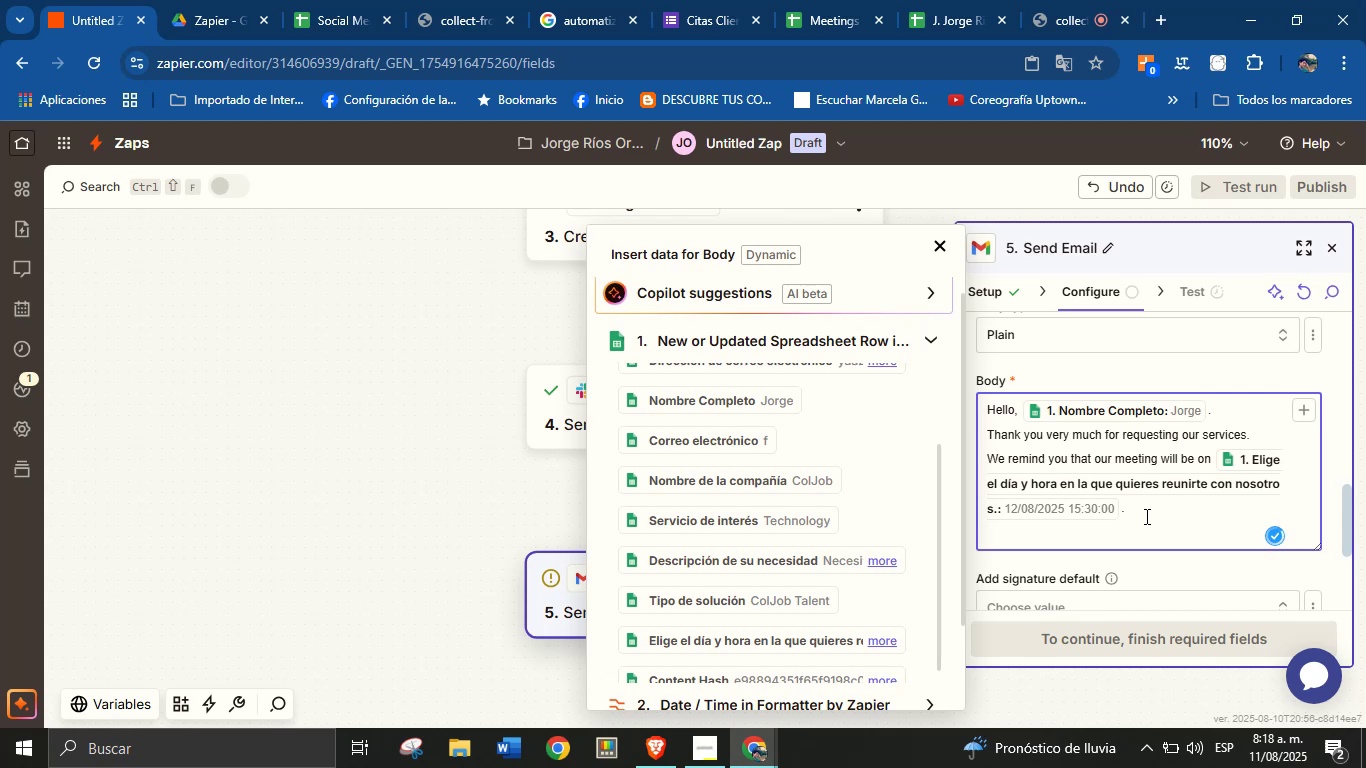 
type(Thank you very much )
key(Backspace)
type(, we are looking forward to seeing you. )
 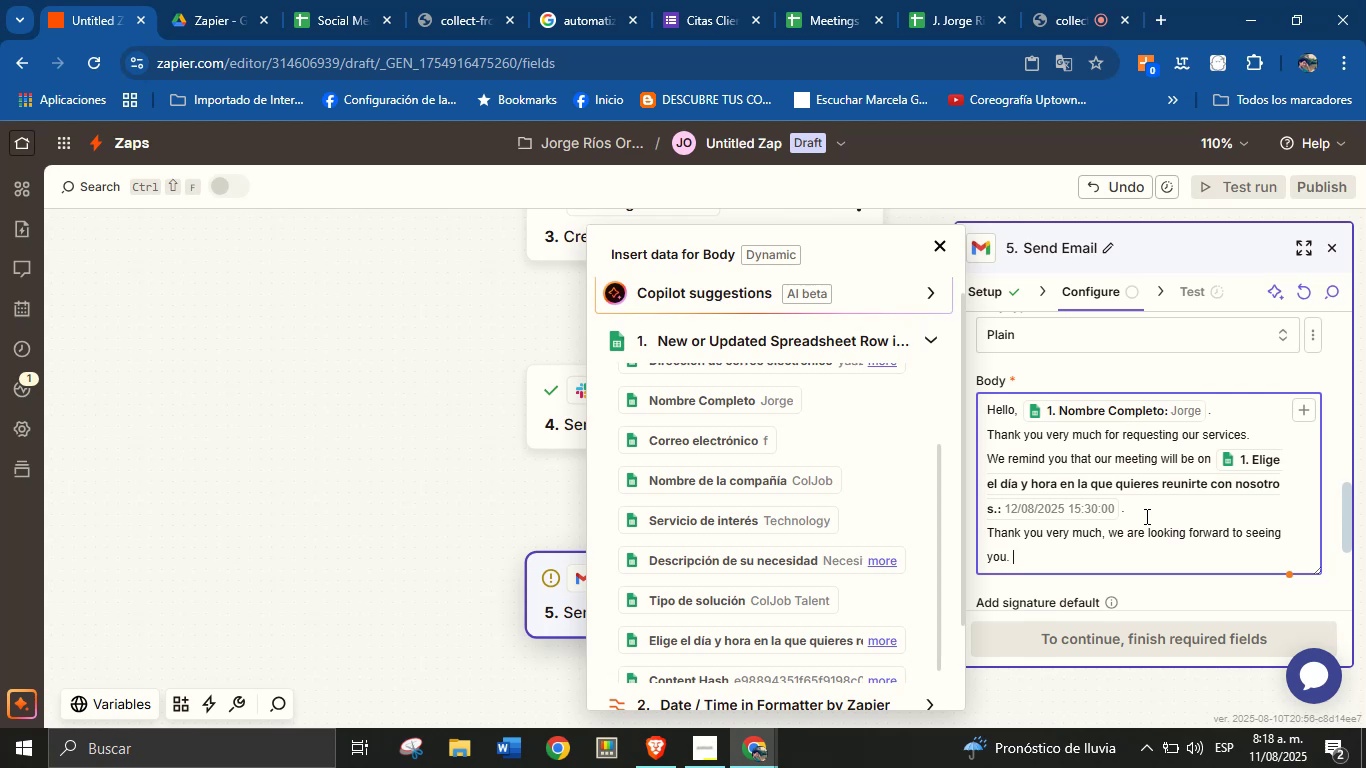 
scroll: coordinate [1146, 516], scroll_direction: none, amount: 0.0
 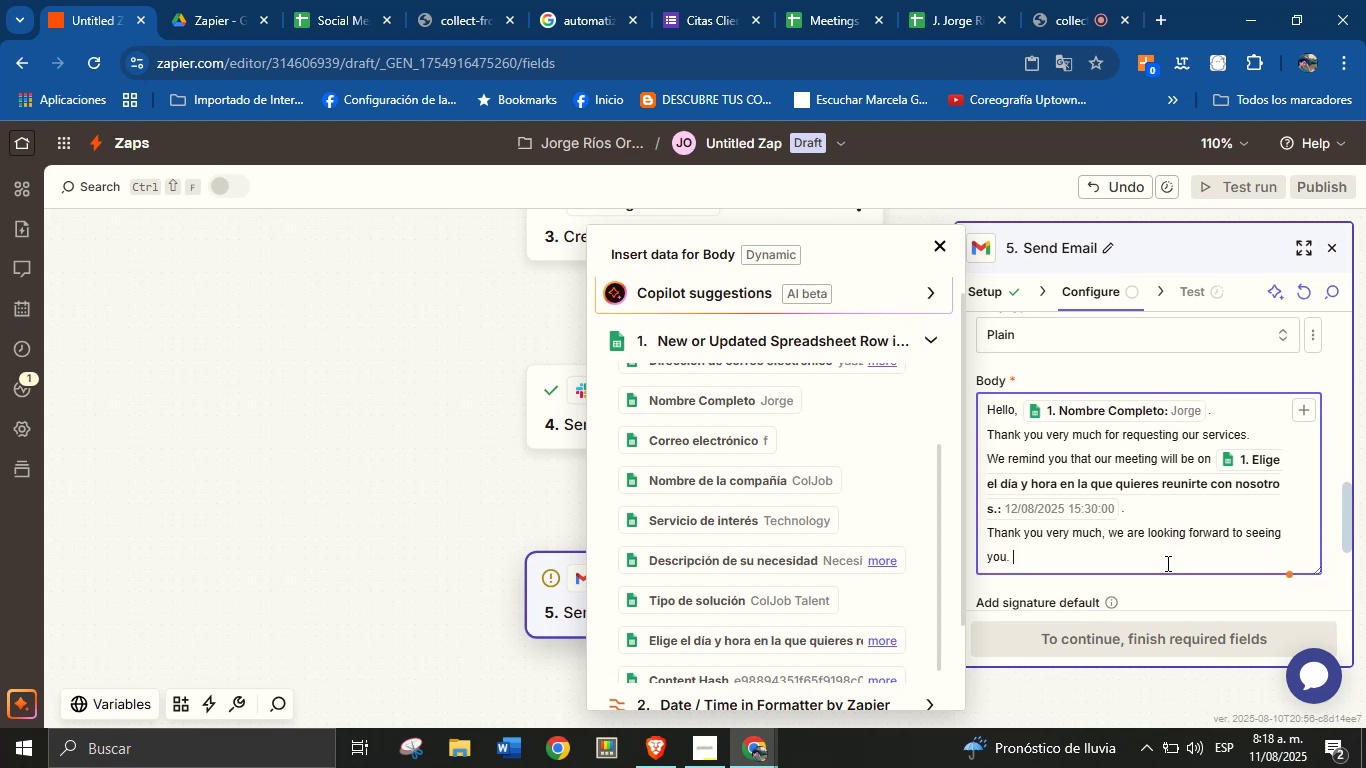 
left_click([1166, 590])
 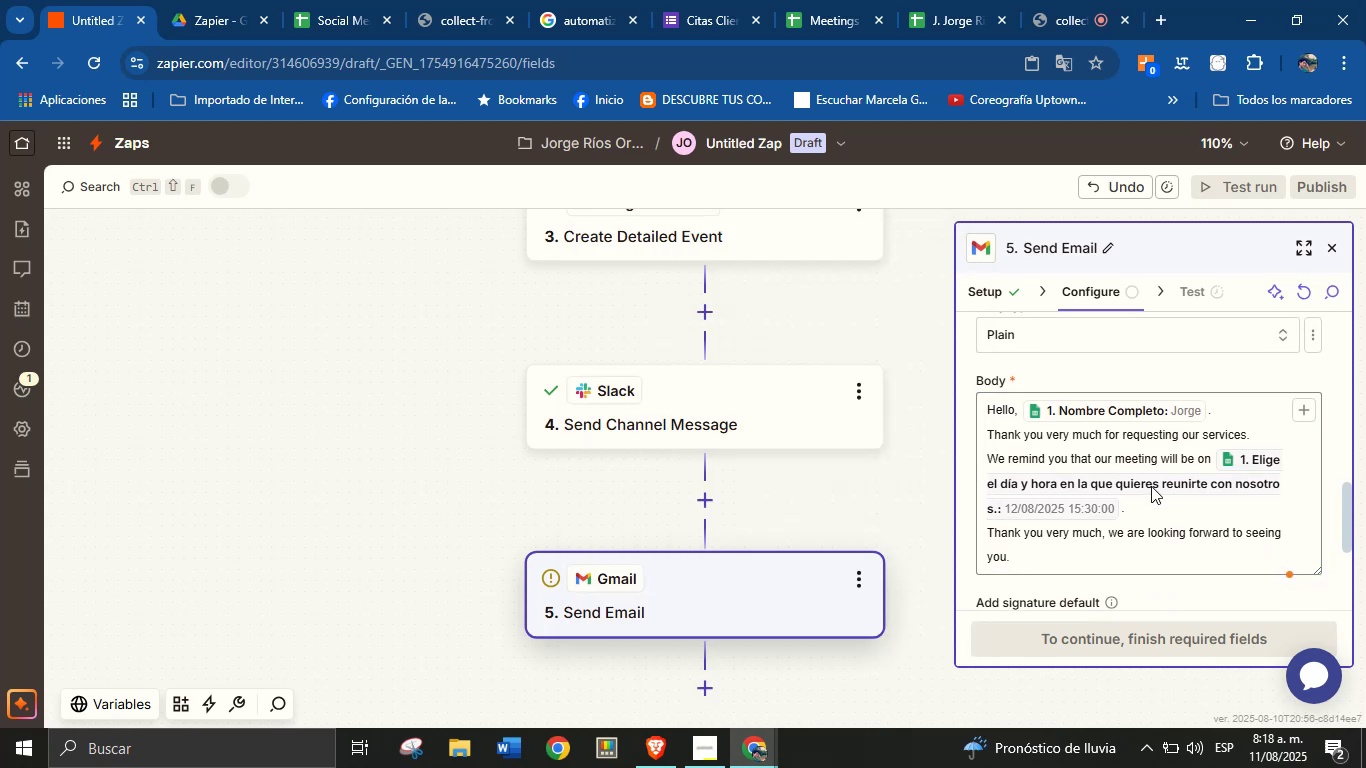 
scroll: coordinate [1139, 431], scroll_direction: none, amount: 0.0
 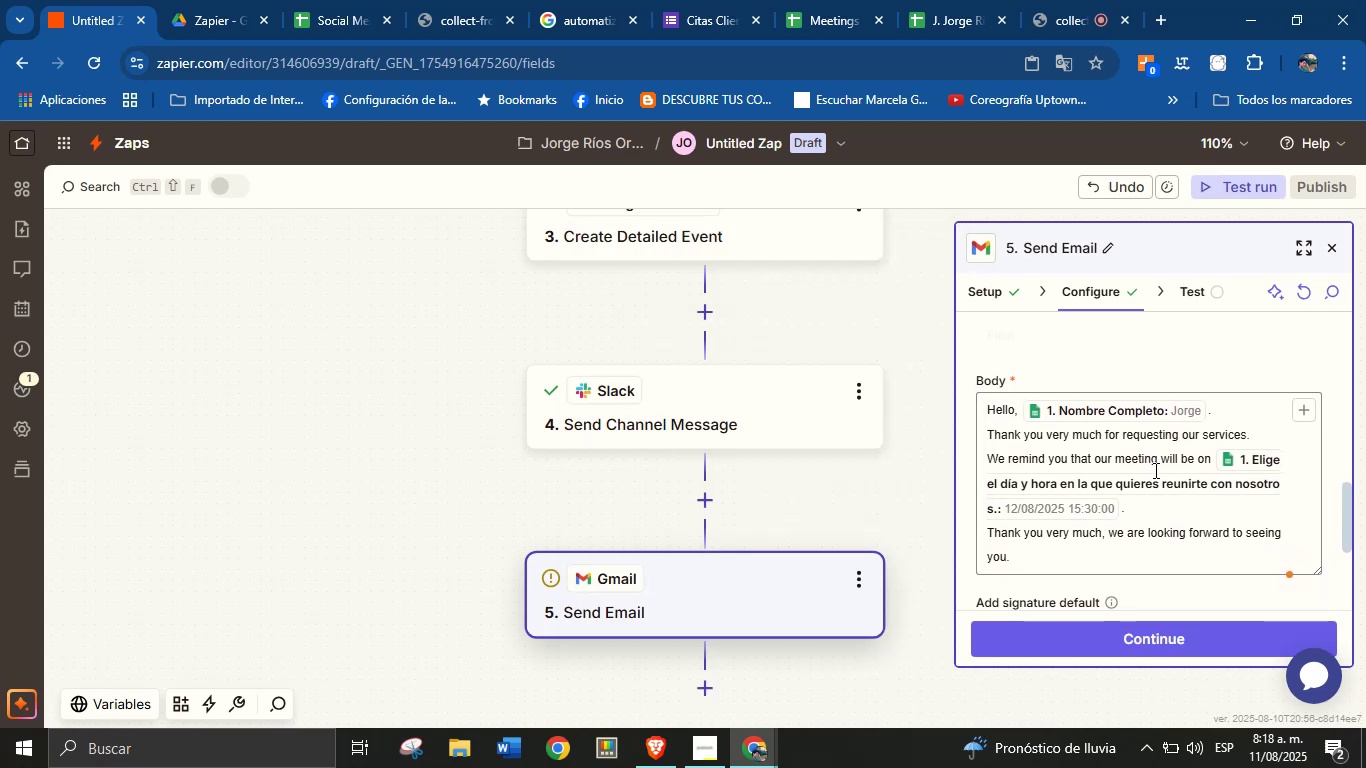 
scroll: coordinate [1167, 473], scroll_direction: down, amount: 4.0
 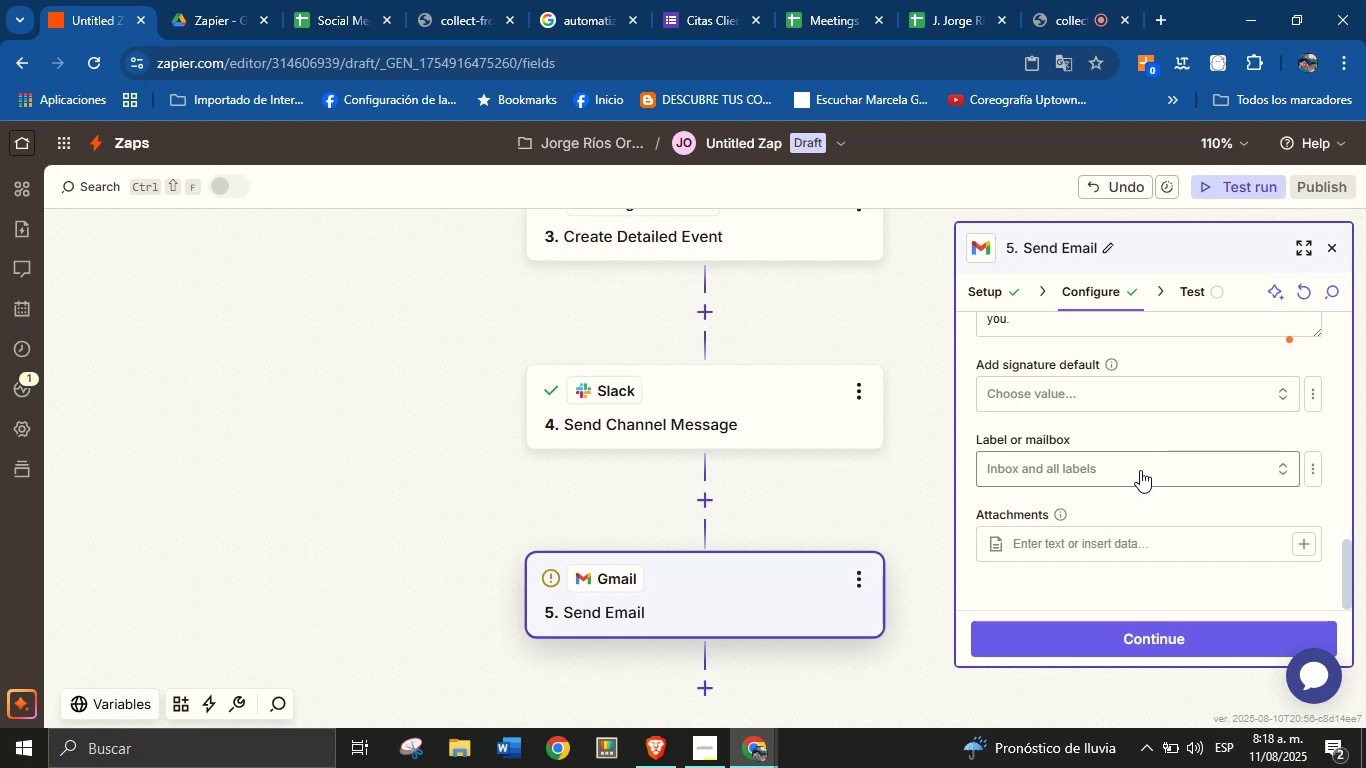 
scroll: coordinate [1086, 418], scroll_direction: none, amount: 0.0
 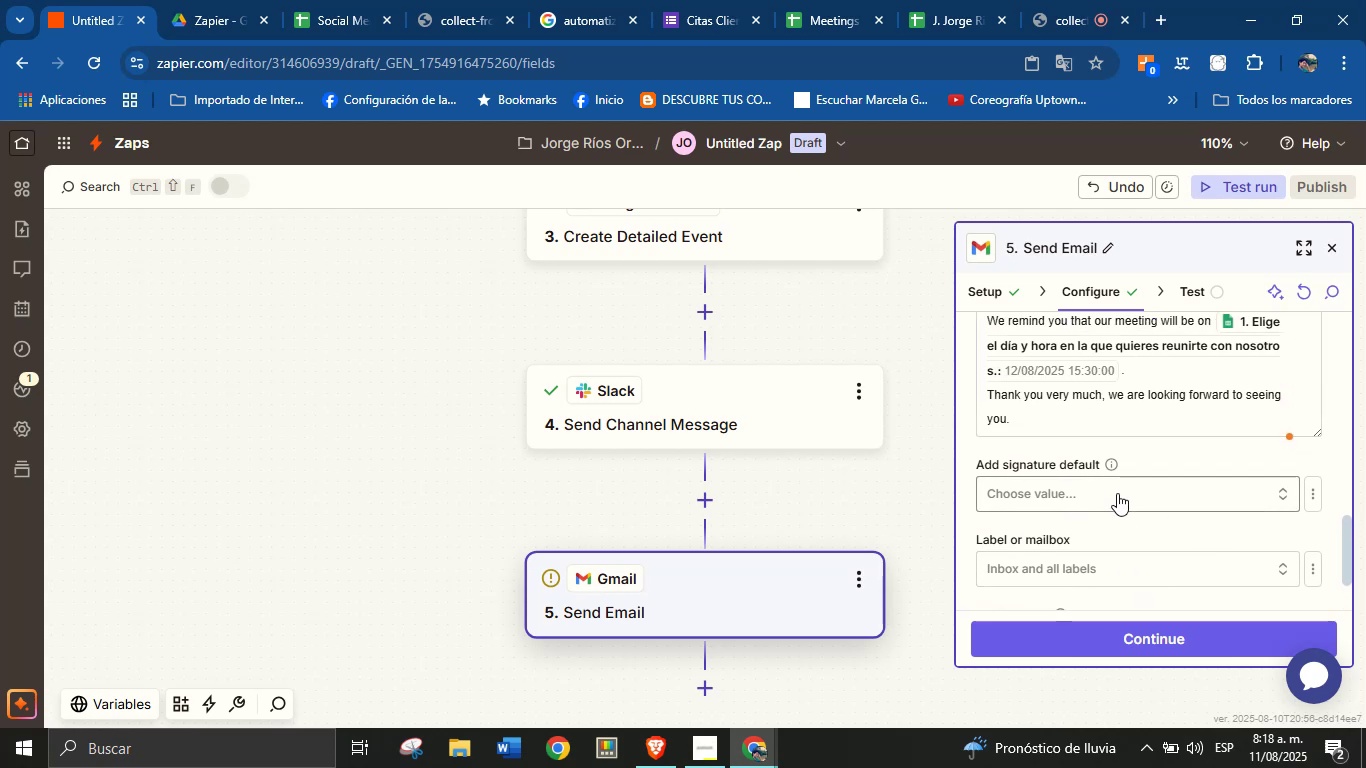 
left_click([1118, 488])
 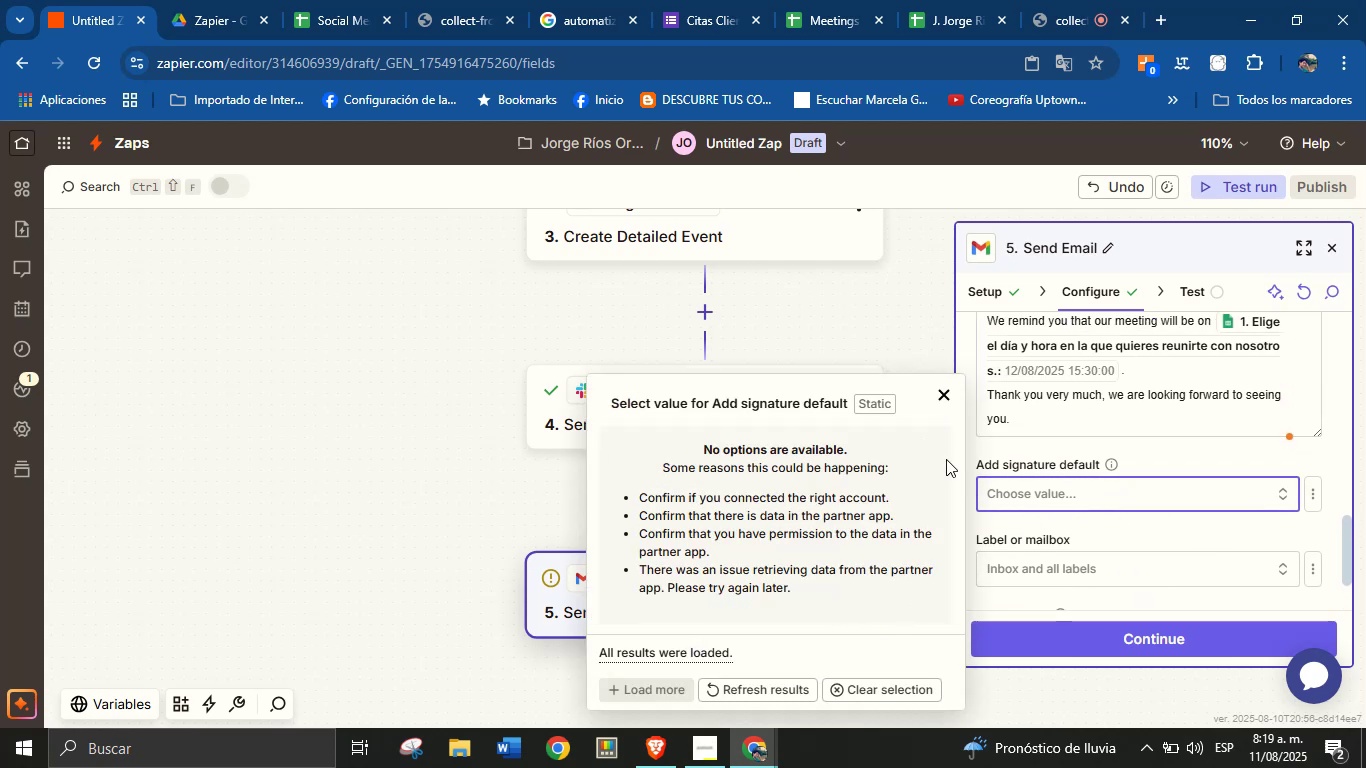 
left_click([950, 401])
 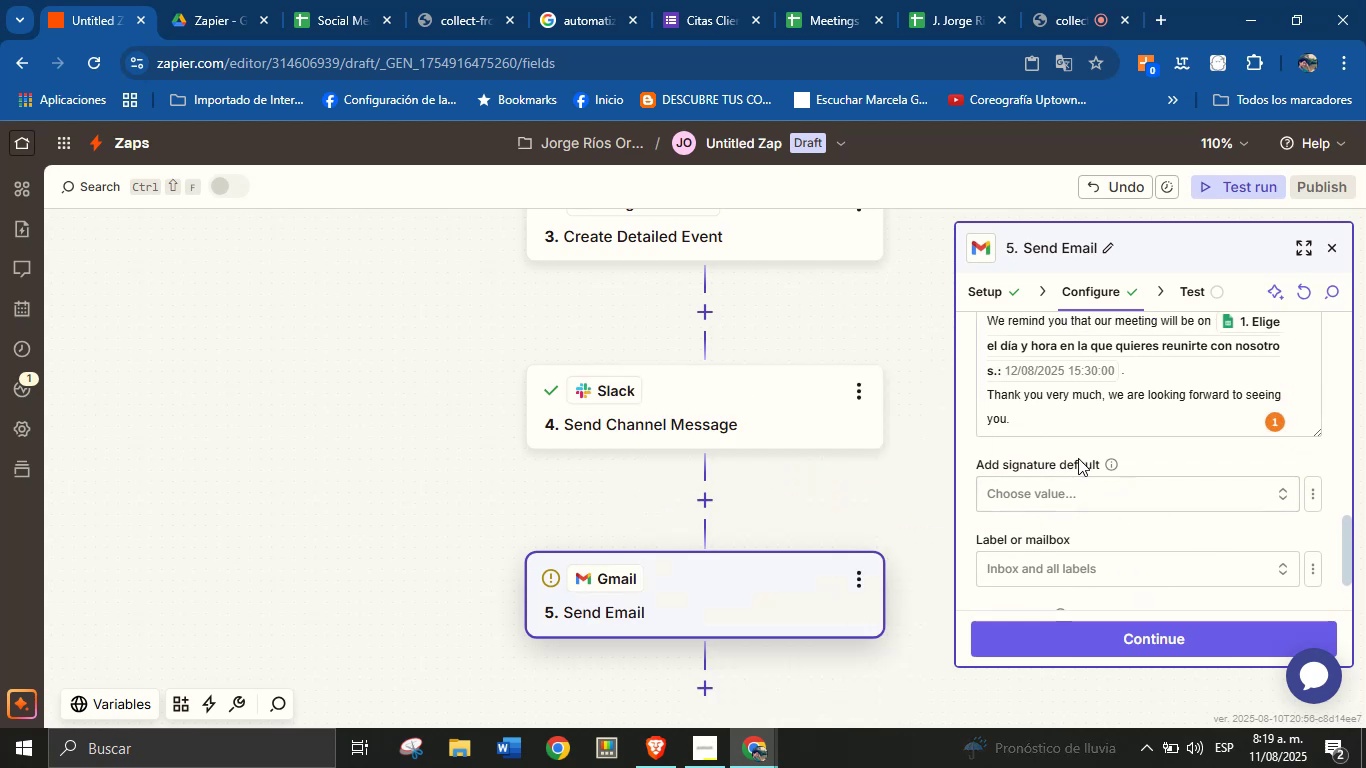 
scroll: coordinate [1124, 445], scroll_direction: up, amount: 8.0
 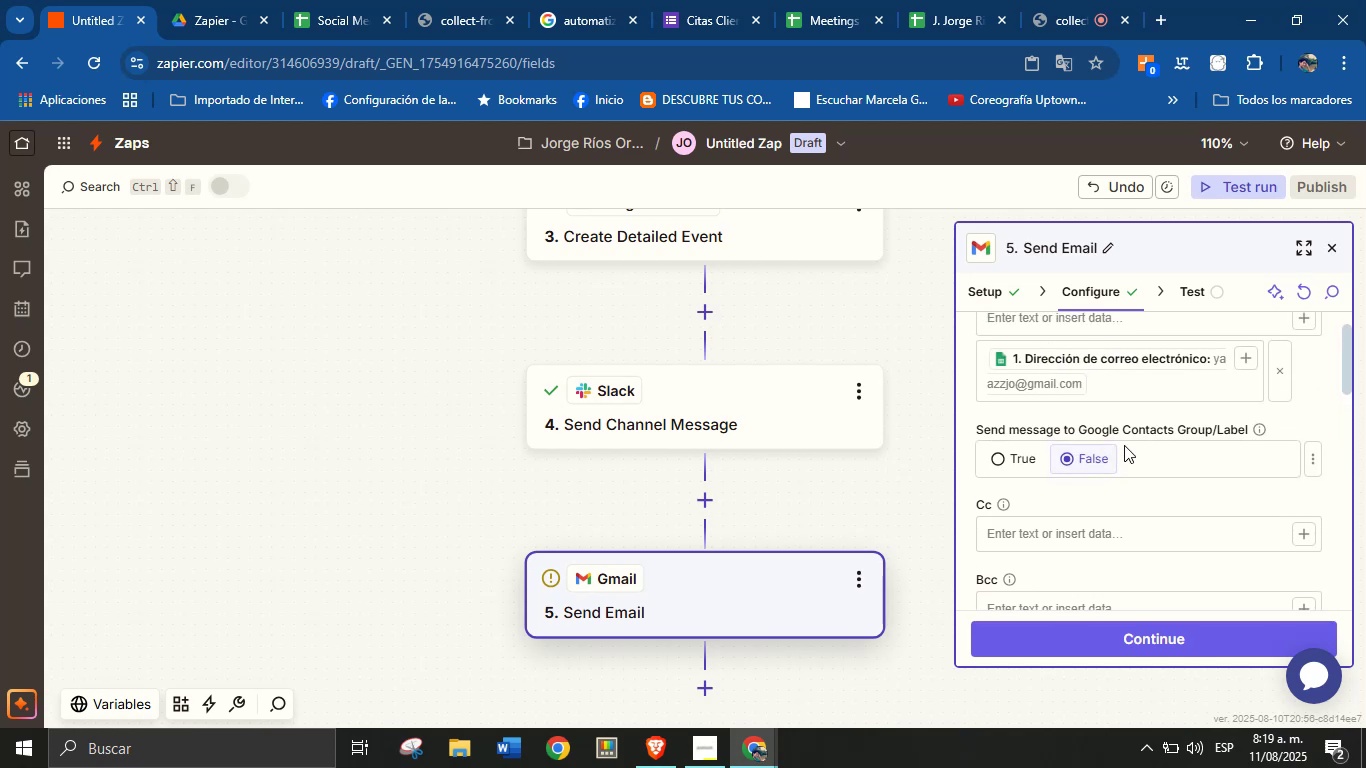 
scroll: coordinate [1136, 448], scroll_direction: down, amount: 15.0
 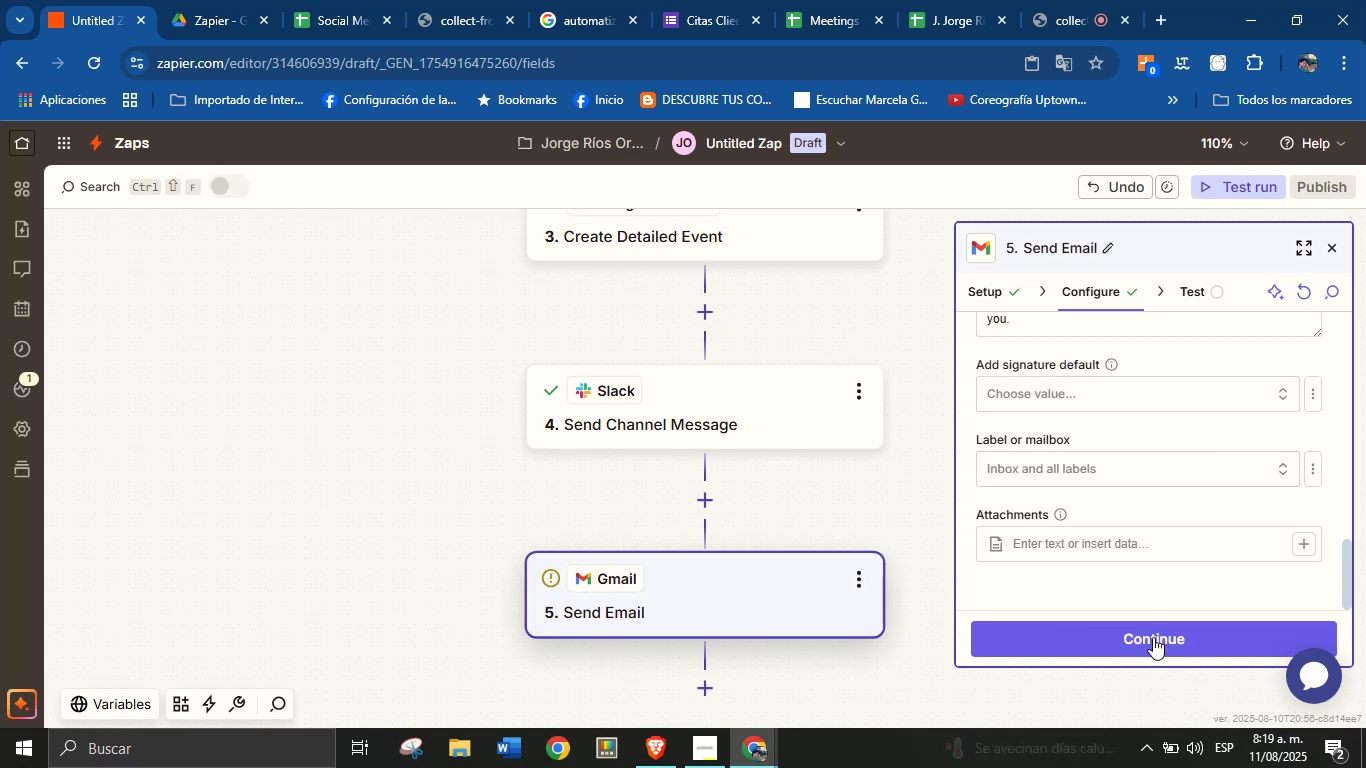 
left_click([1155, 637])
 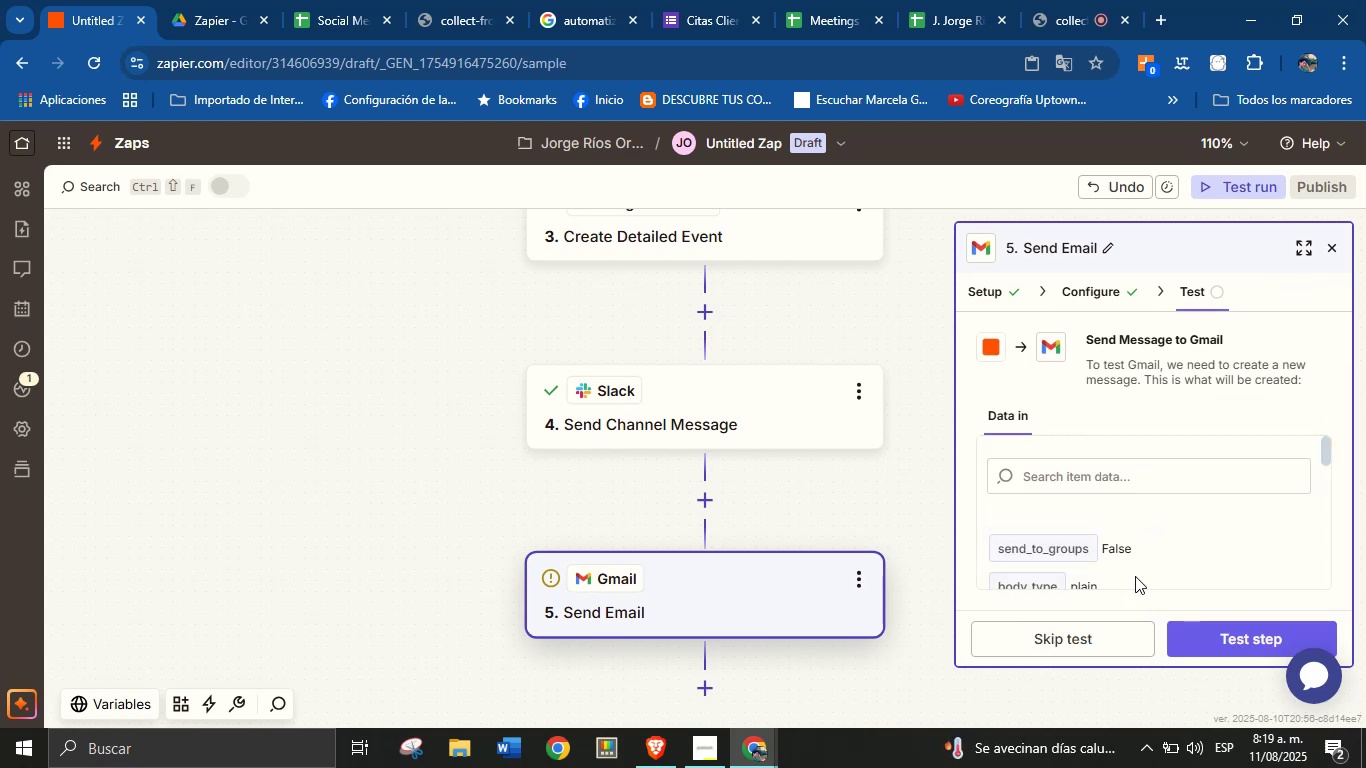 
scroll: coordinate [1250, 530], scroll_direction: down, amount: 2.0
 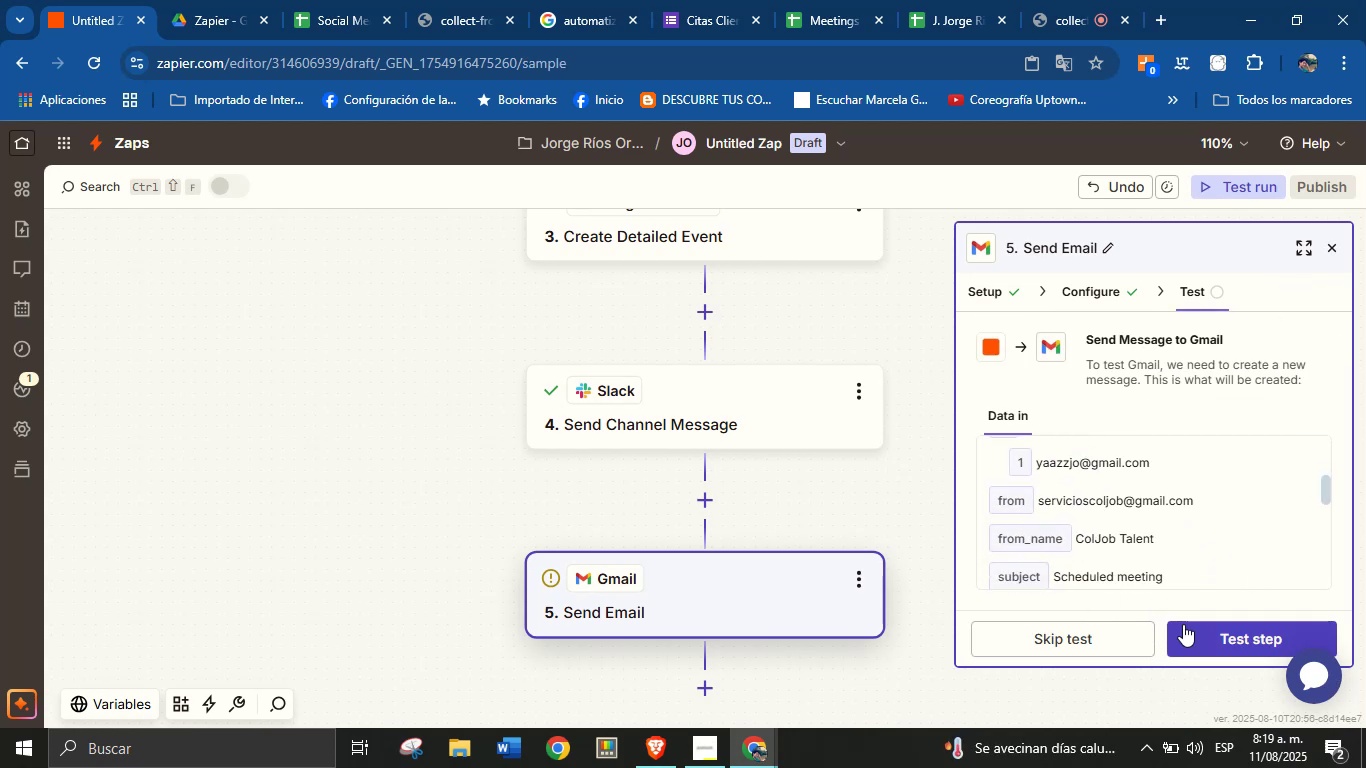 
left_click([1193, 633])
 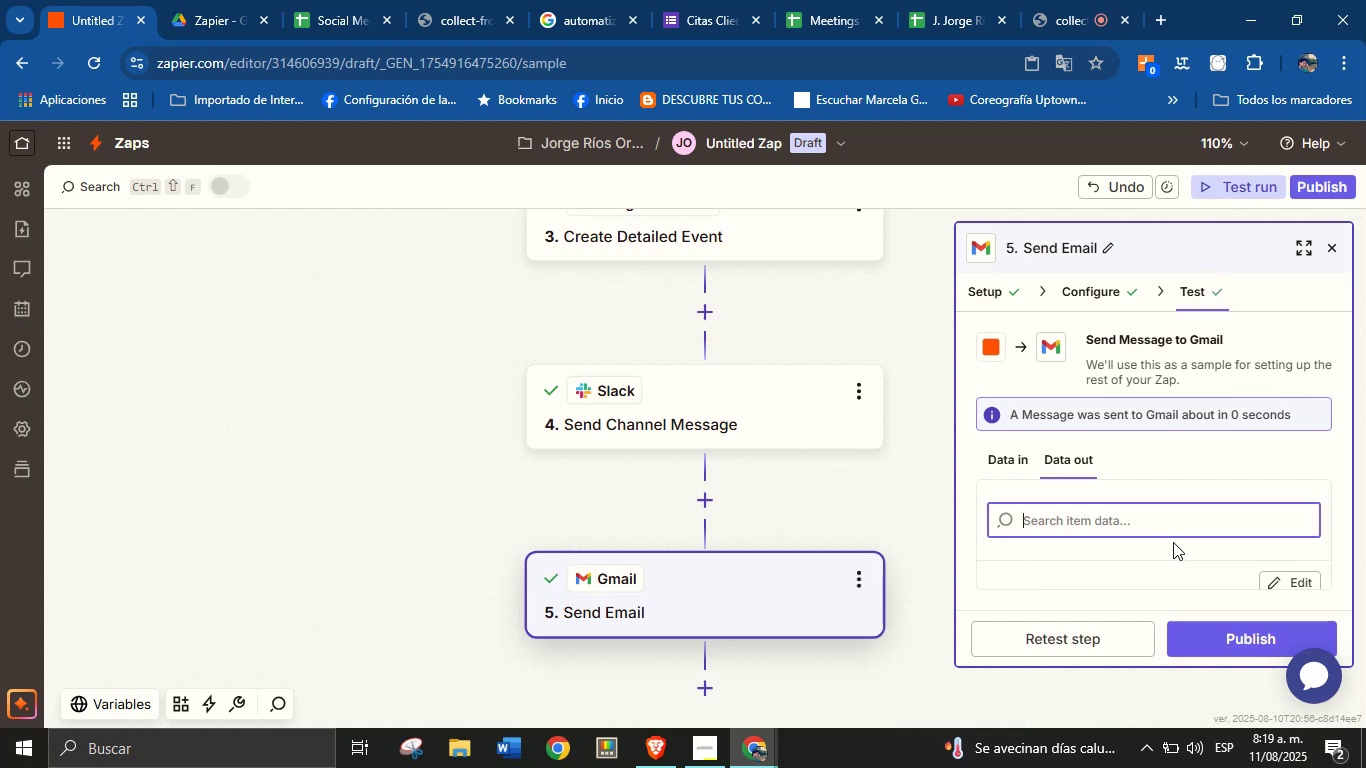 
scroll: coordinate [1174, 545], scroll_direction: down, amount: 2.0
 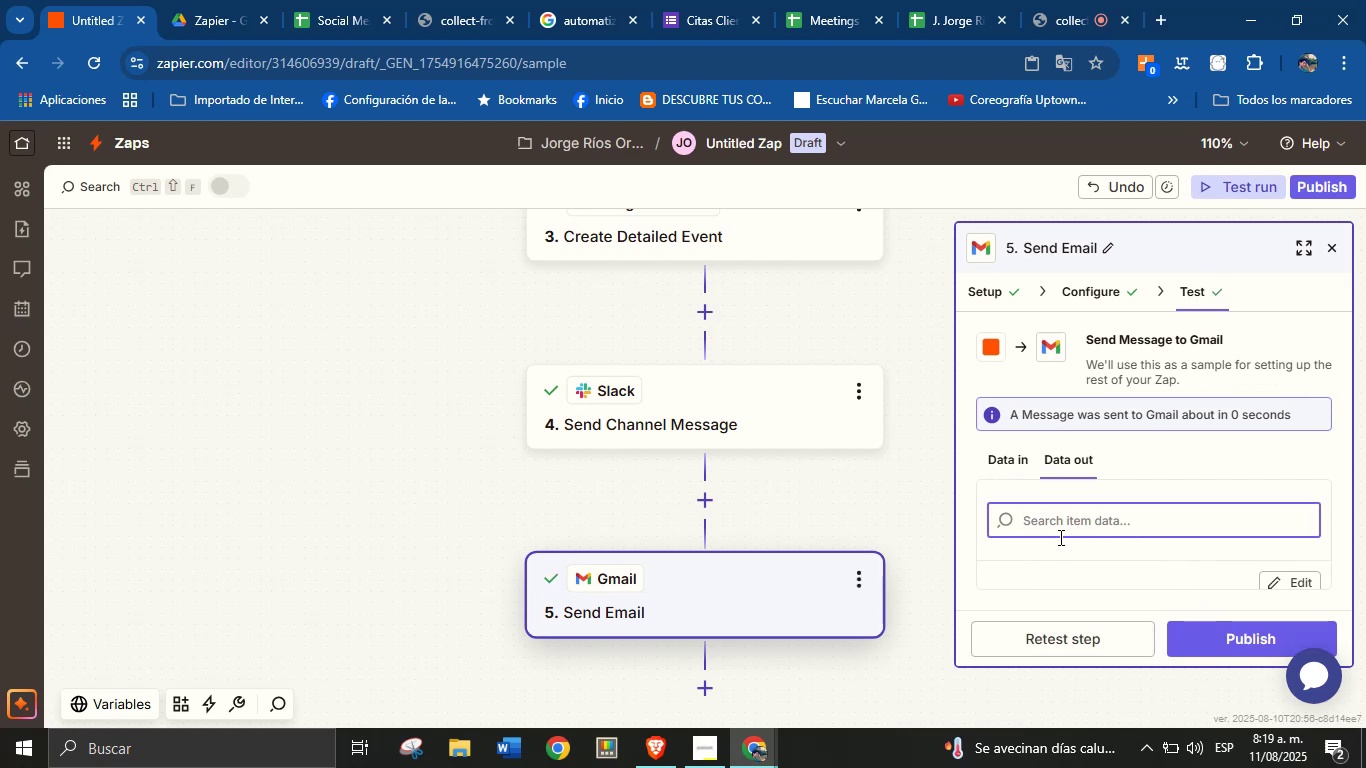 
wait(5.34)
 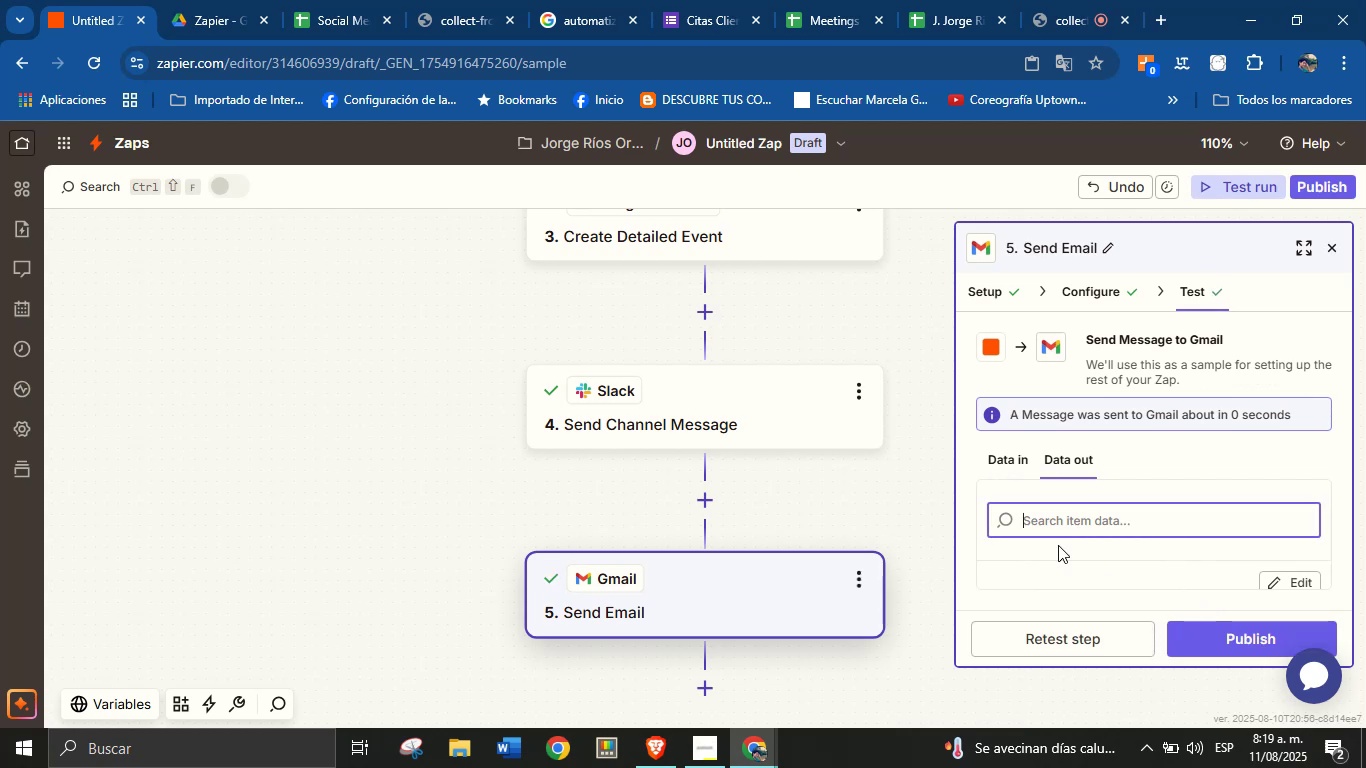 
left_click([1048, 0])
 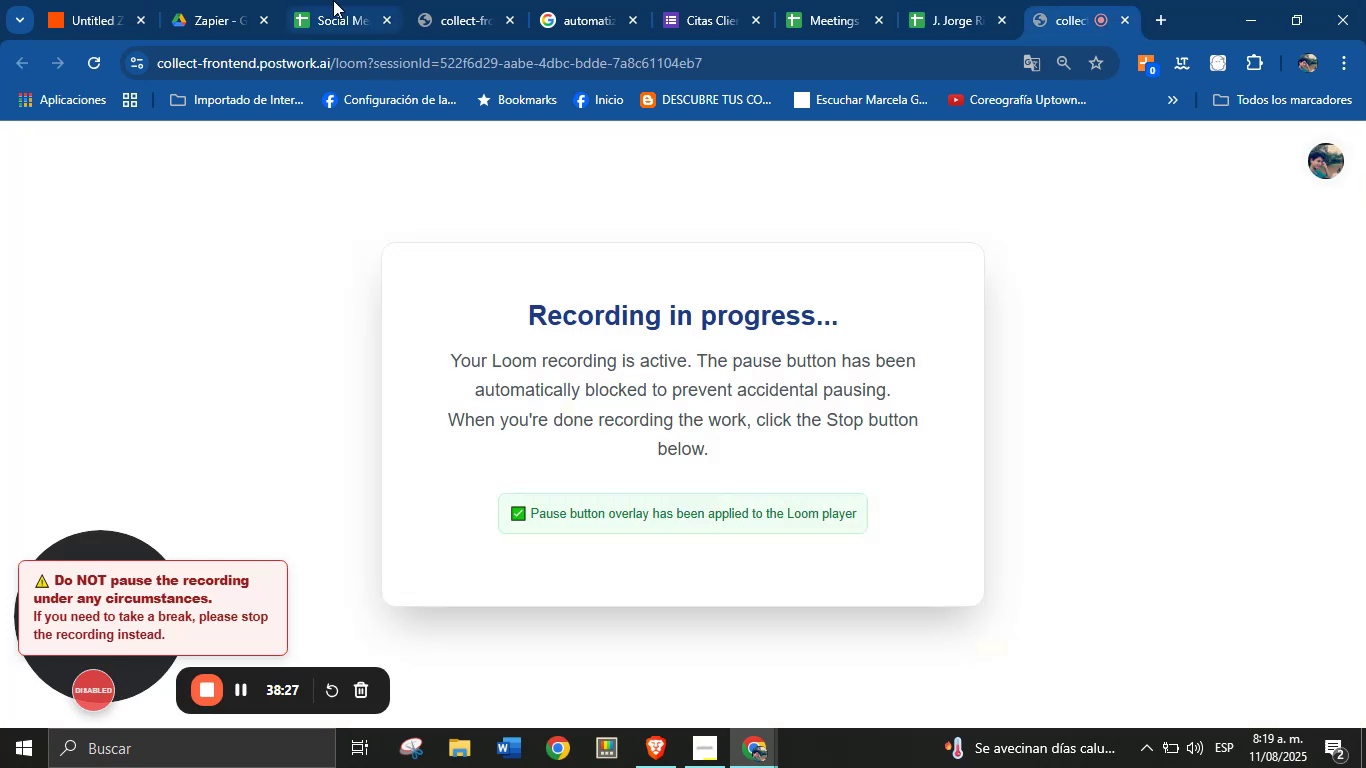 
left_click([205, 0])
 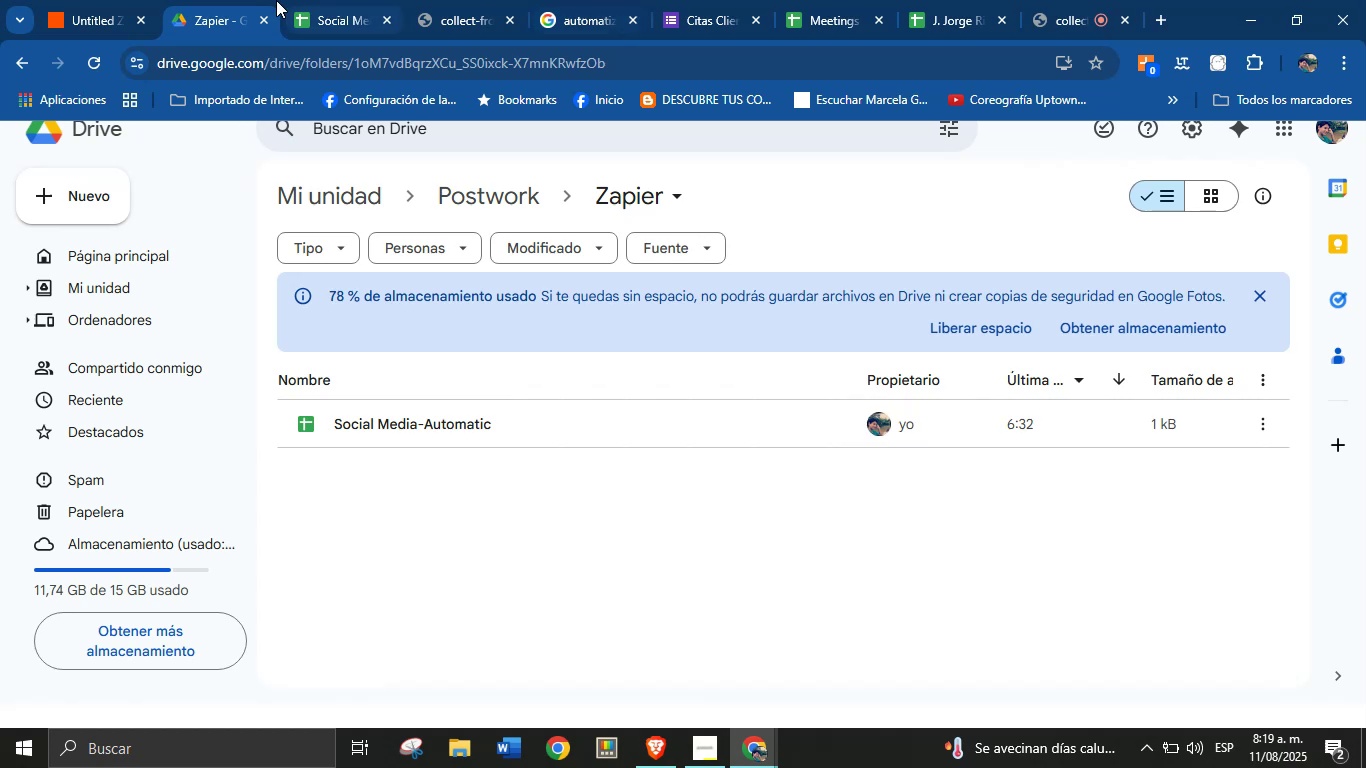 
left_click([115, 0])
 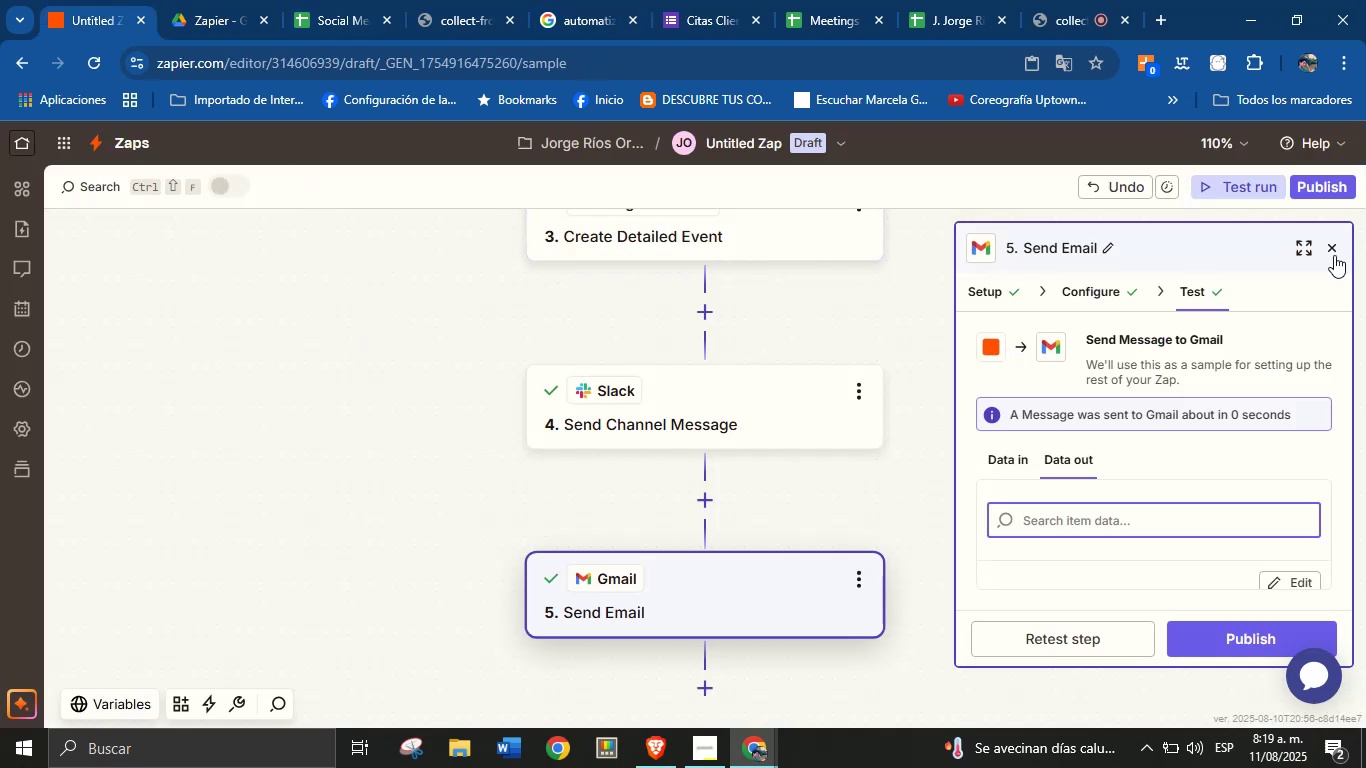 
left_click([1336, 246])
 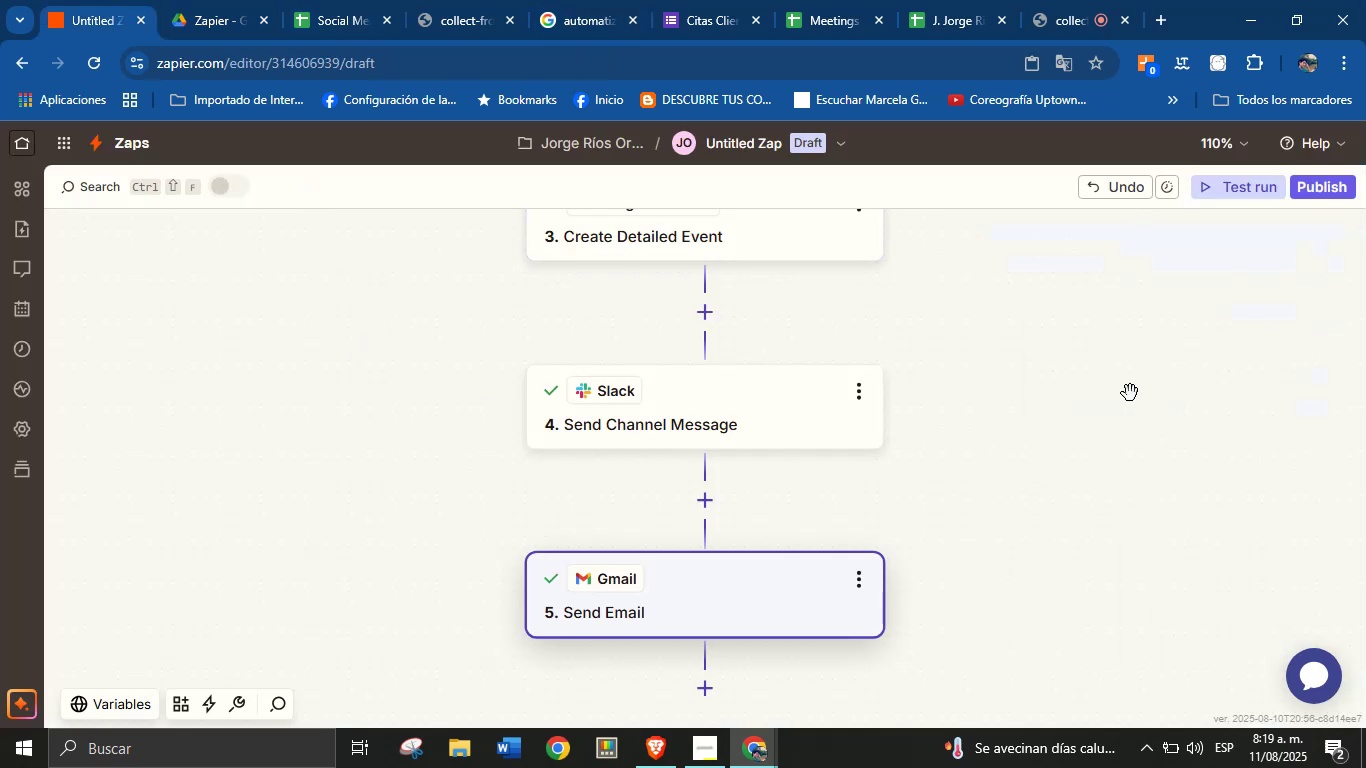 
scroll: coordinate [1020, 434], scroll_direction: down, amount: 3.0
 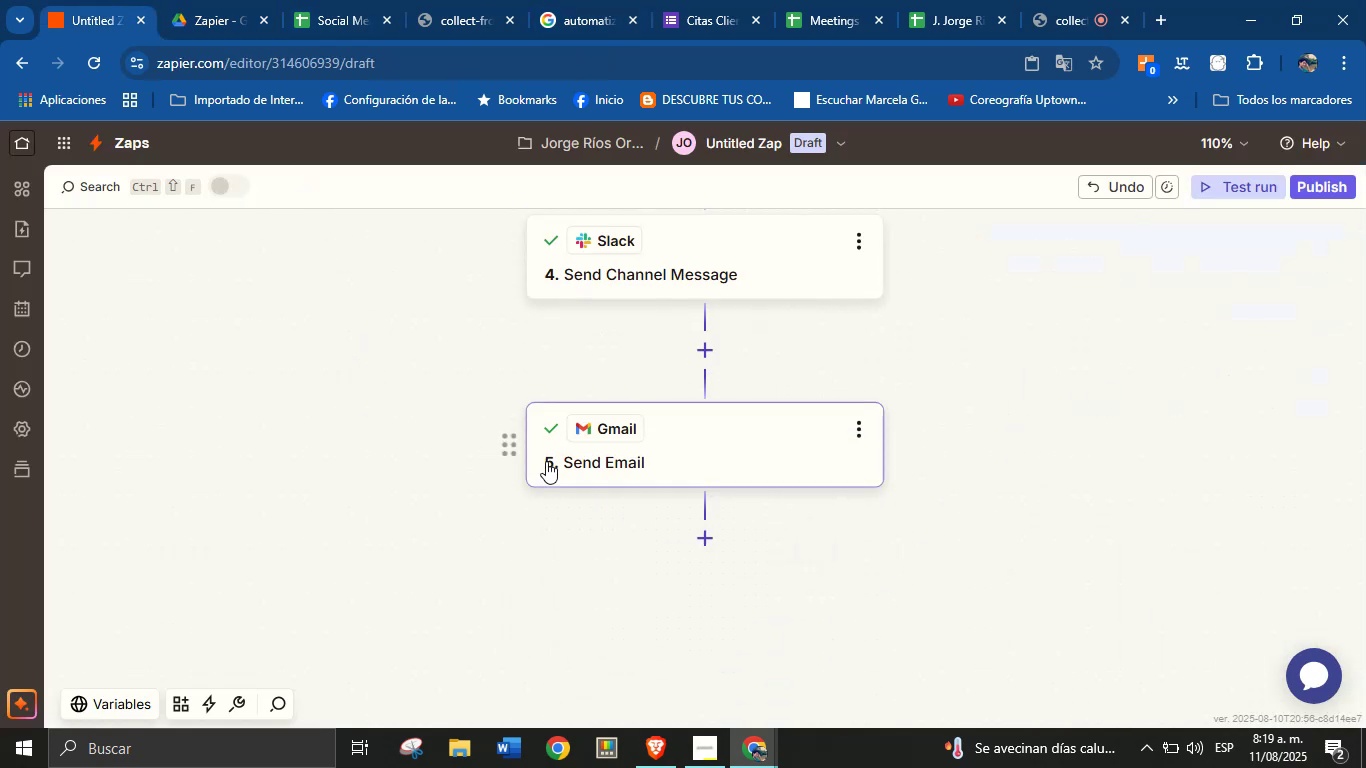 
left_click([509, 444])
 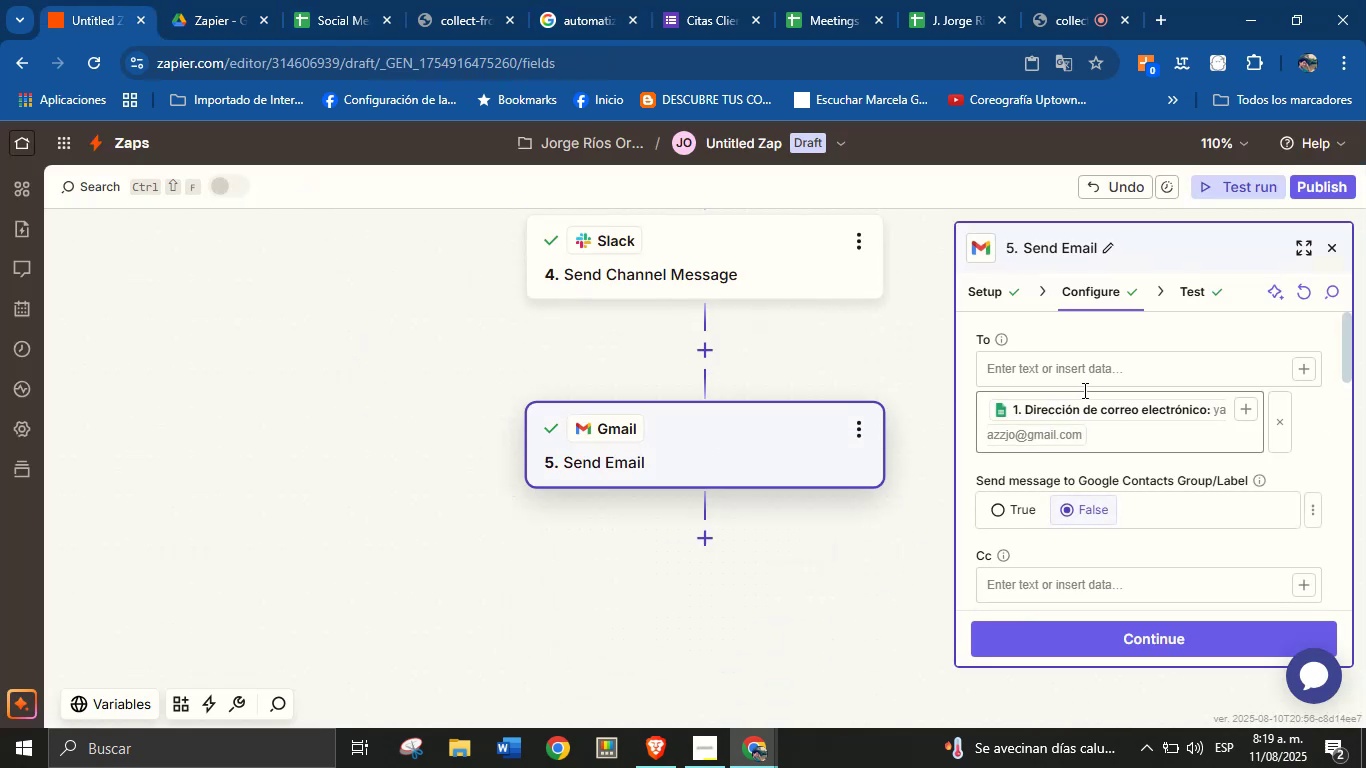 
scroll: coordinate [1141, 446], scroll_direction: down, amount: 6.0
 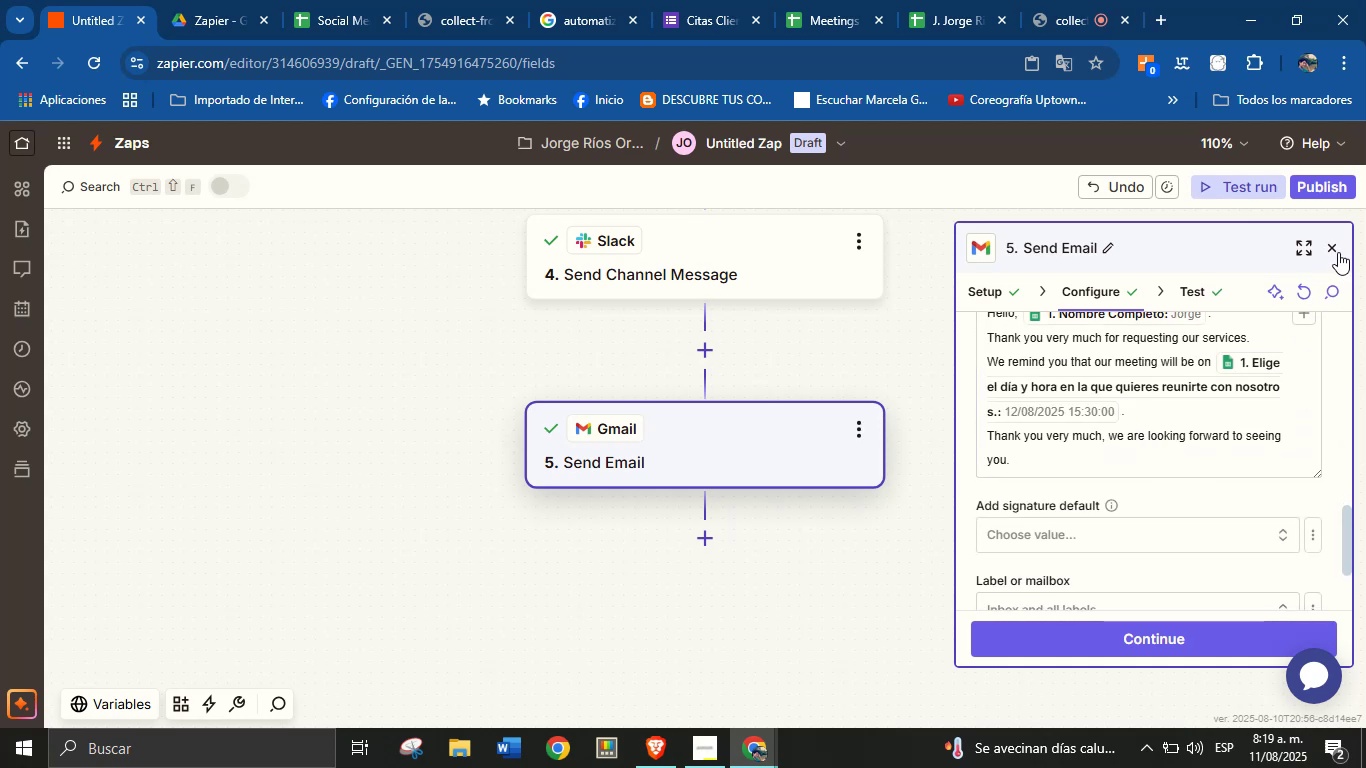 
left_click([1335, 252])
 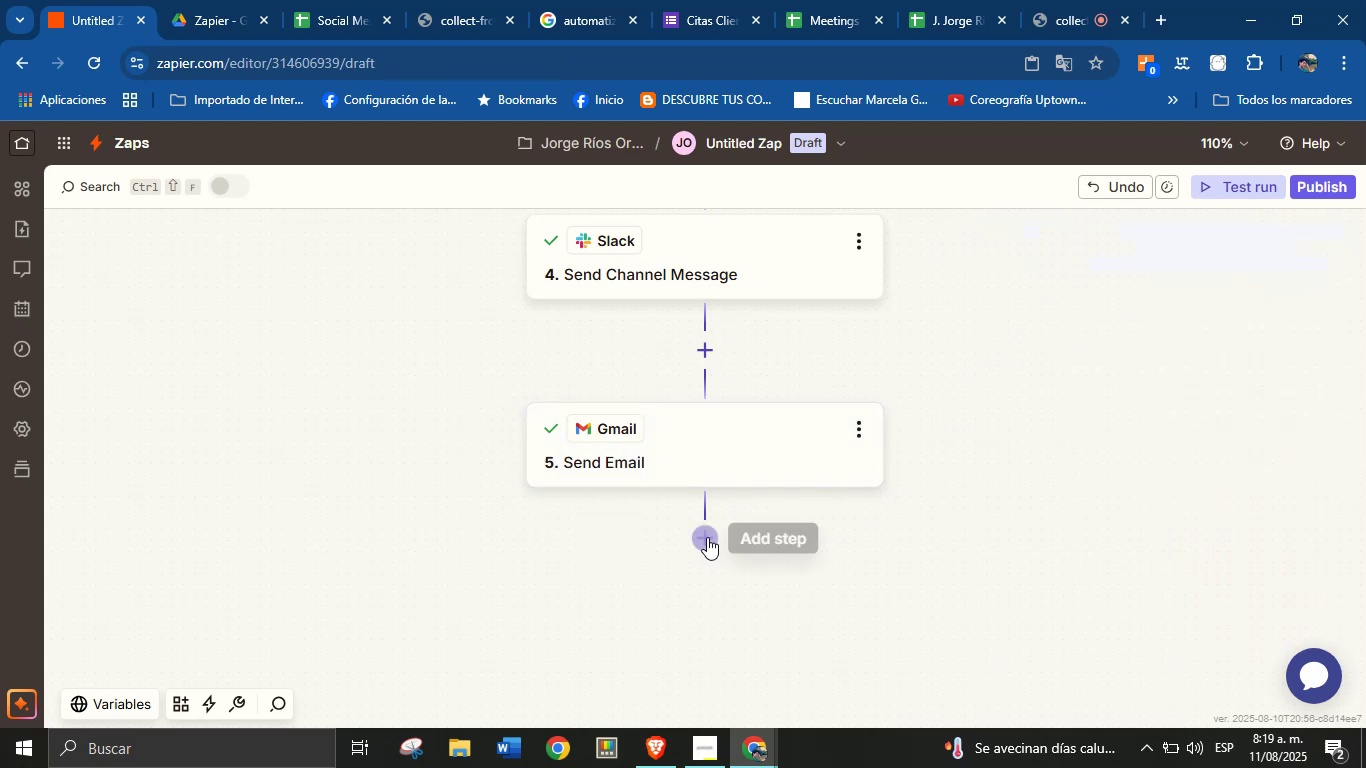 
left_click([707, 537])
 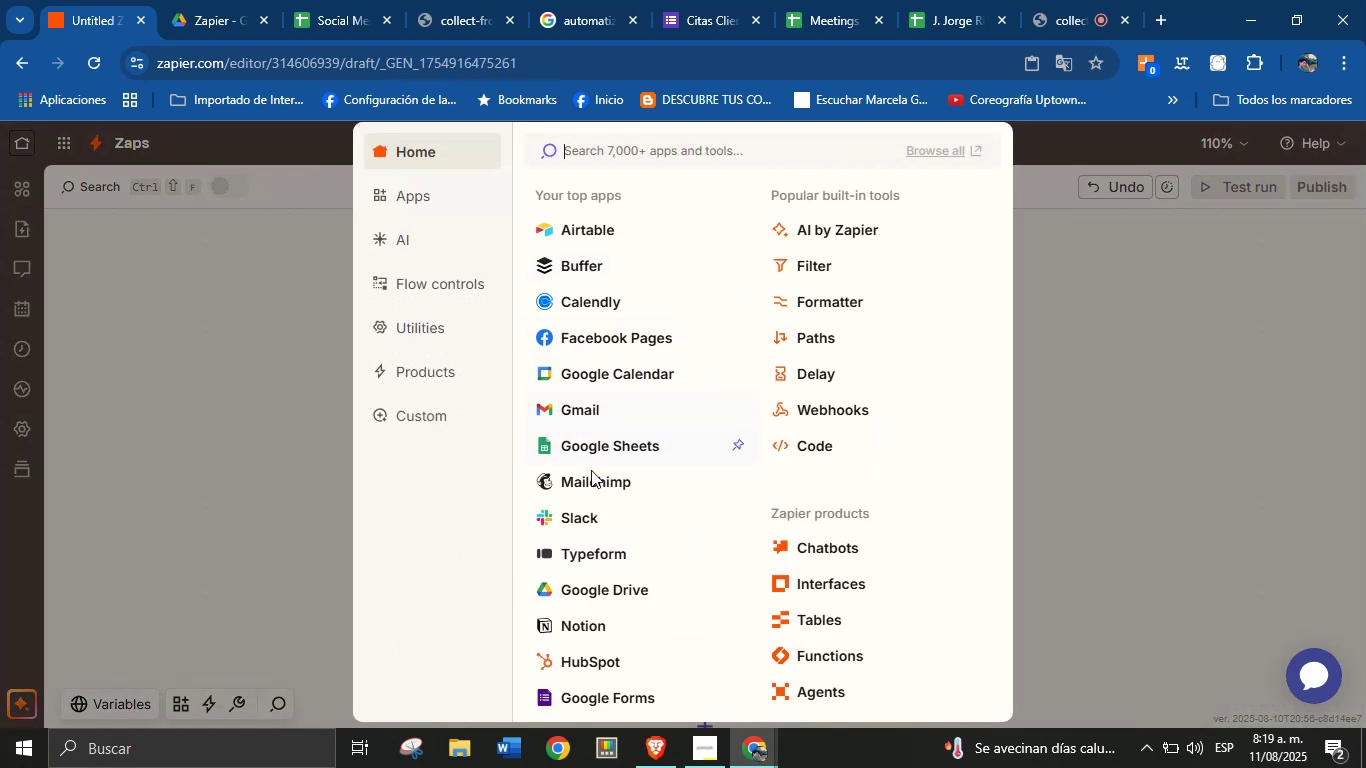 
scroll: coordinate [694, 523], scroll_direction: down, amount: 3.0
 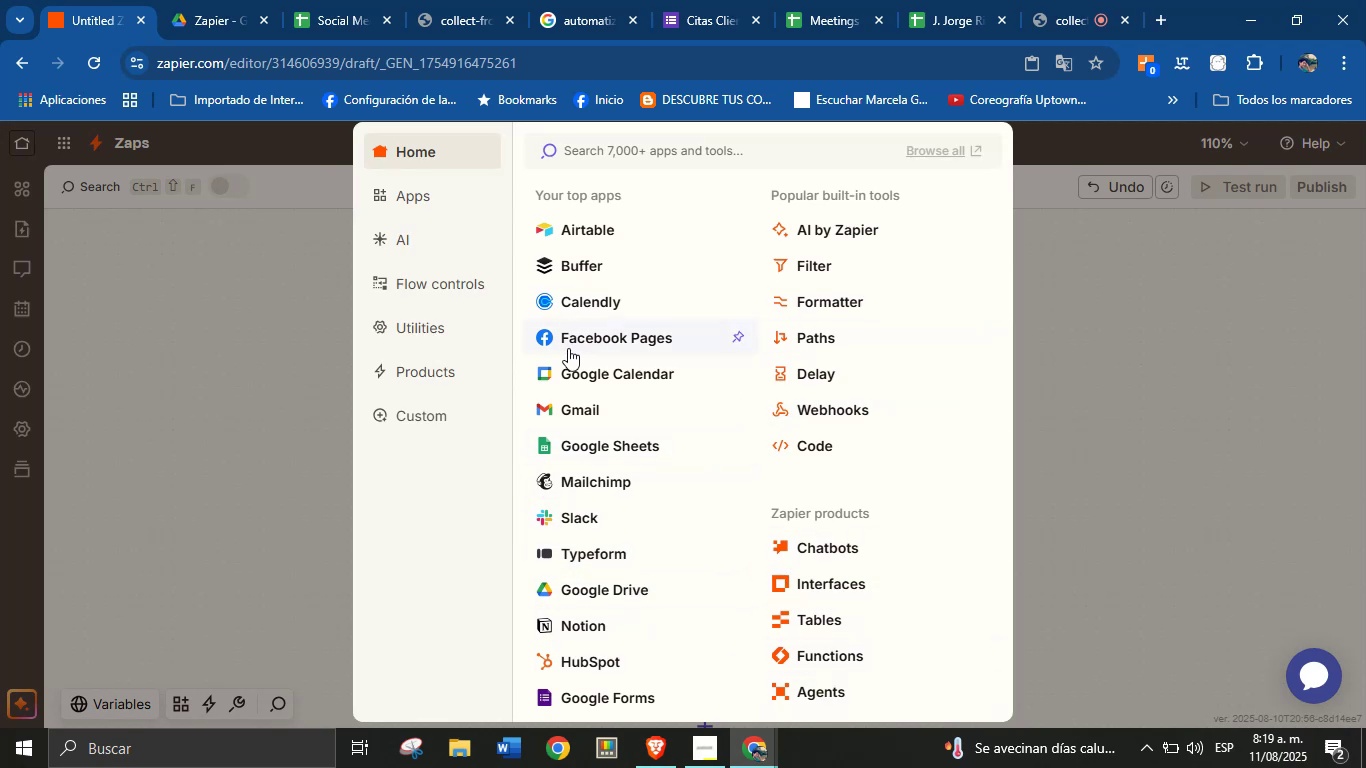 
scroll: coordinate [559, 328], scroll_direction: none, amount: 0.0
 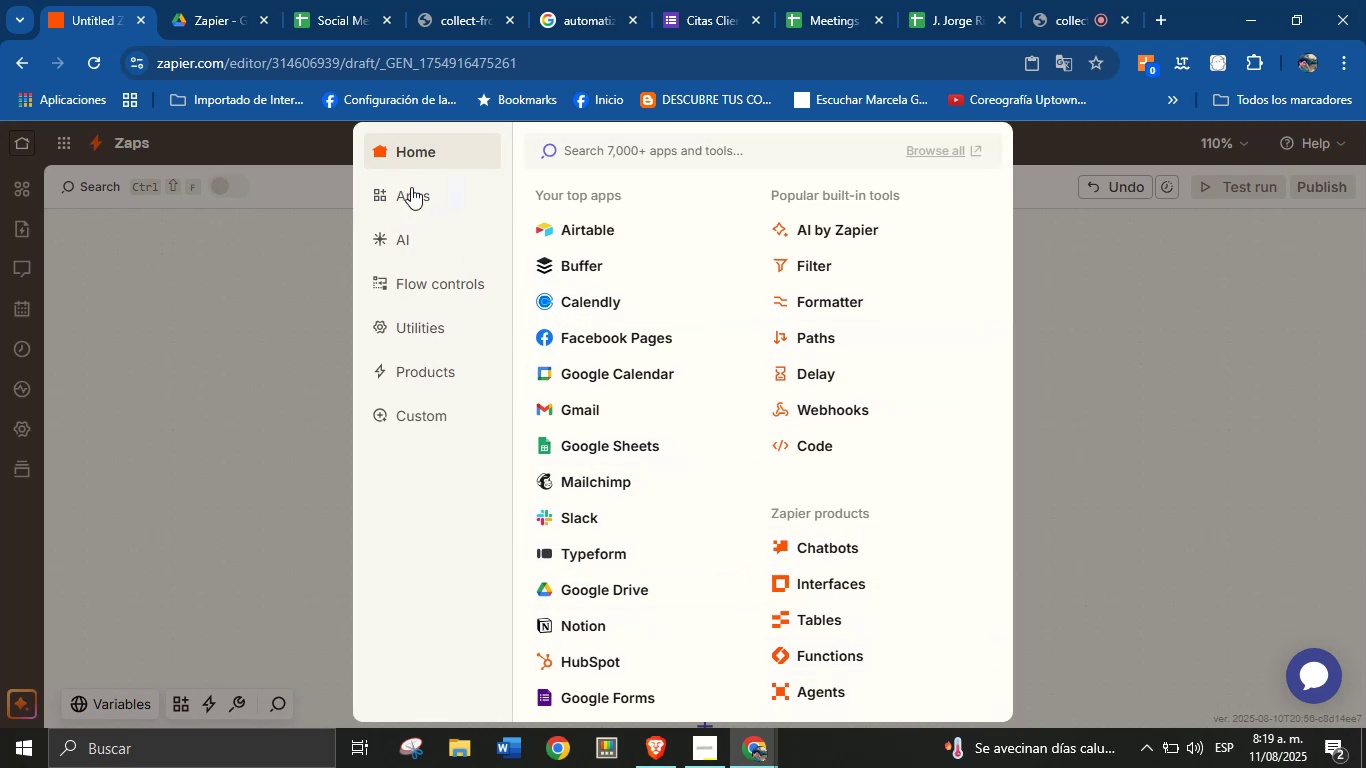 
left_click([410, 188])
 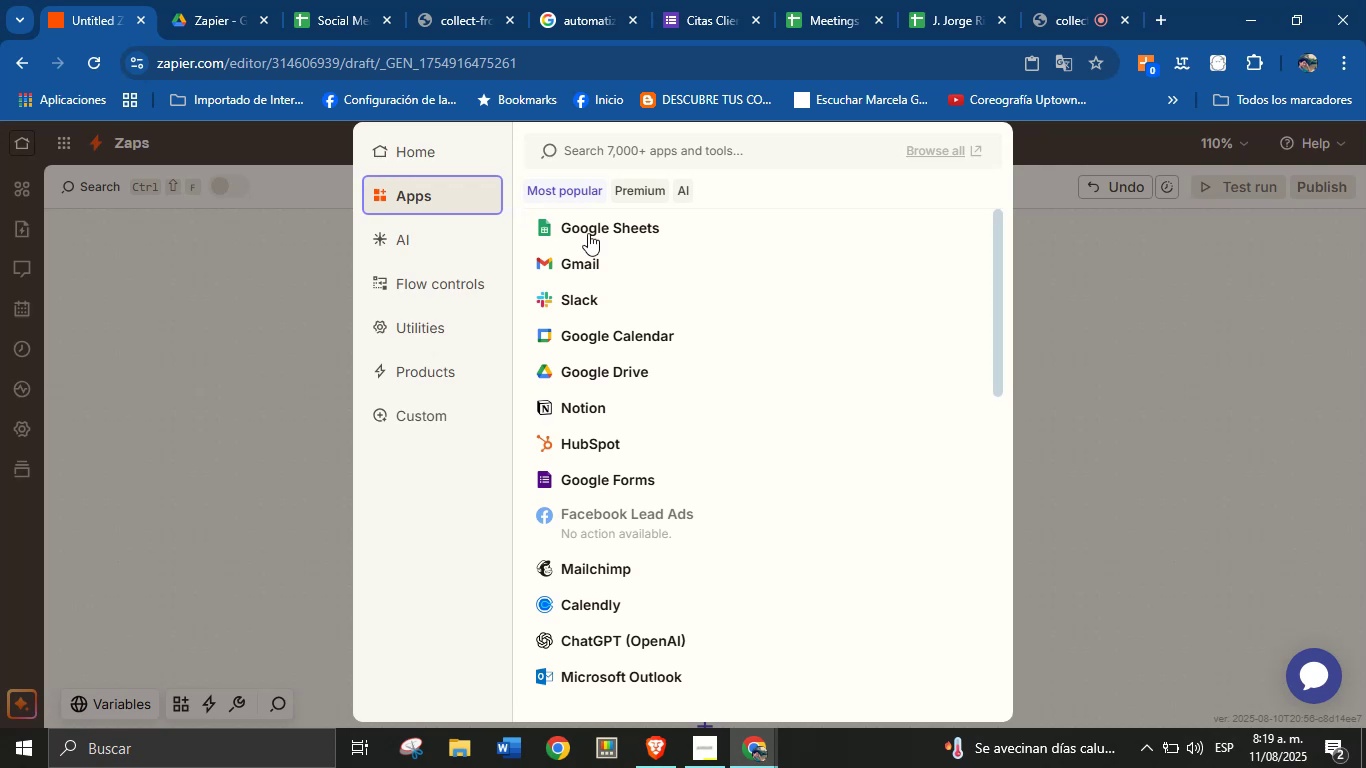 
scroll: coordinate [712, 423], scroll_direction: down, amount: 6.0
 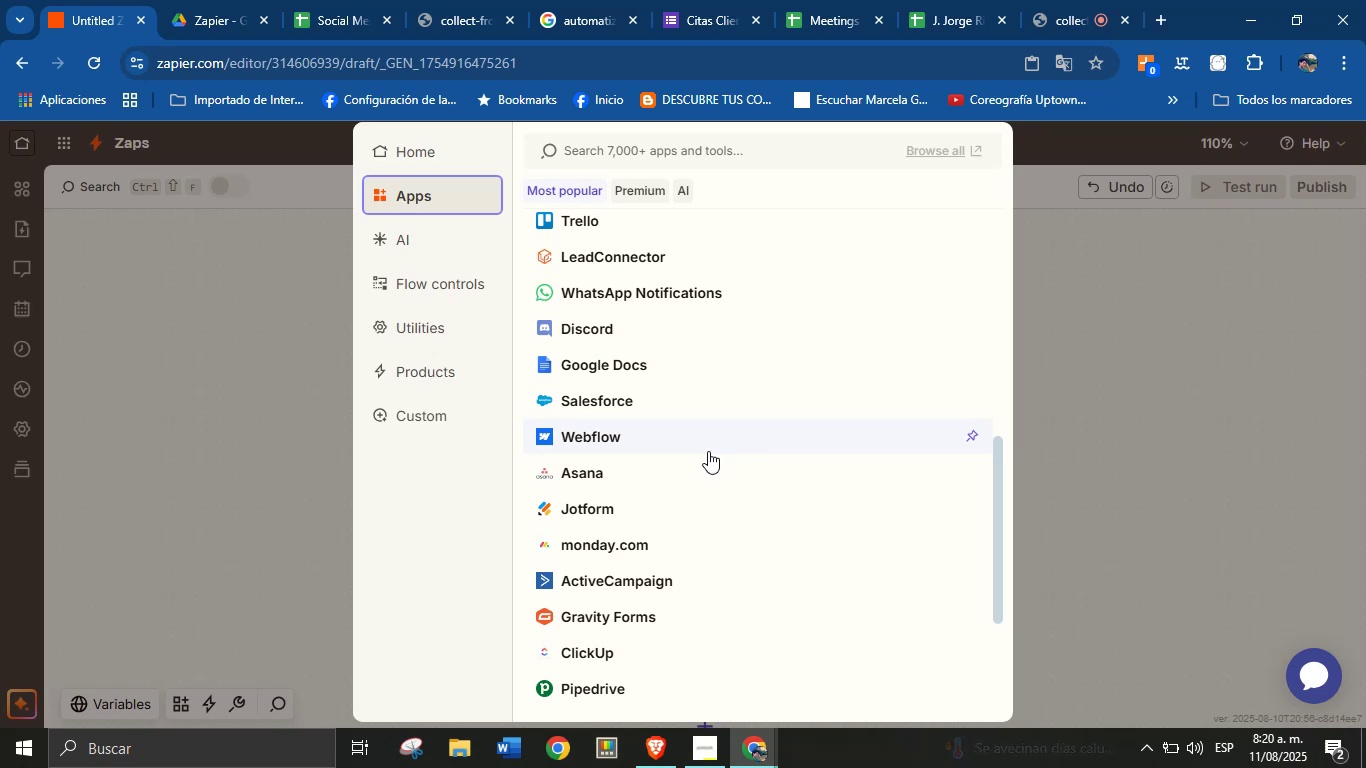 
wait(6.92)
 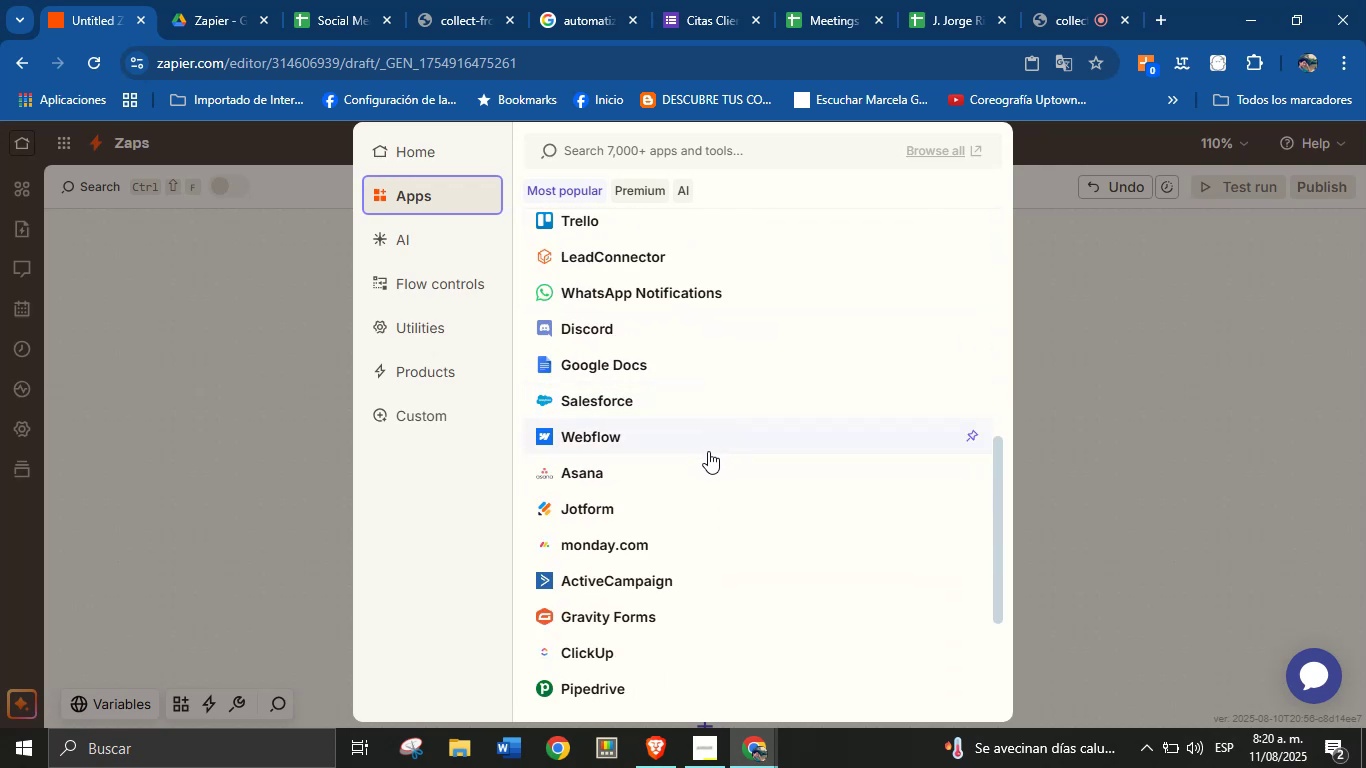 
scroll: coordinate [696, 494], scroll_direction: down, amount: 1.0
 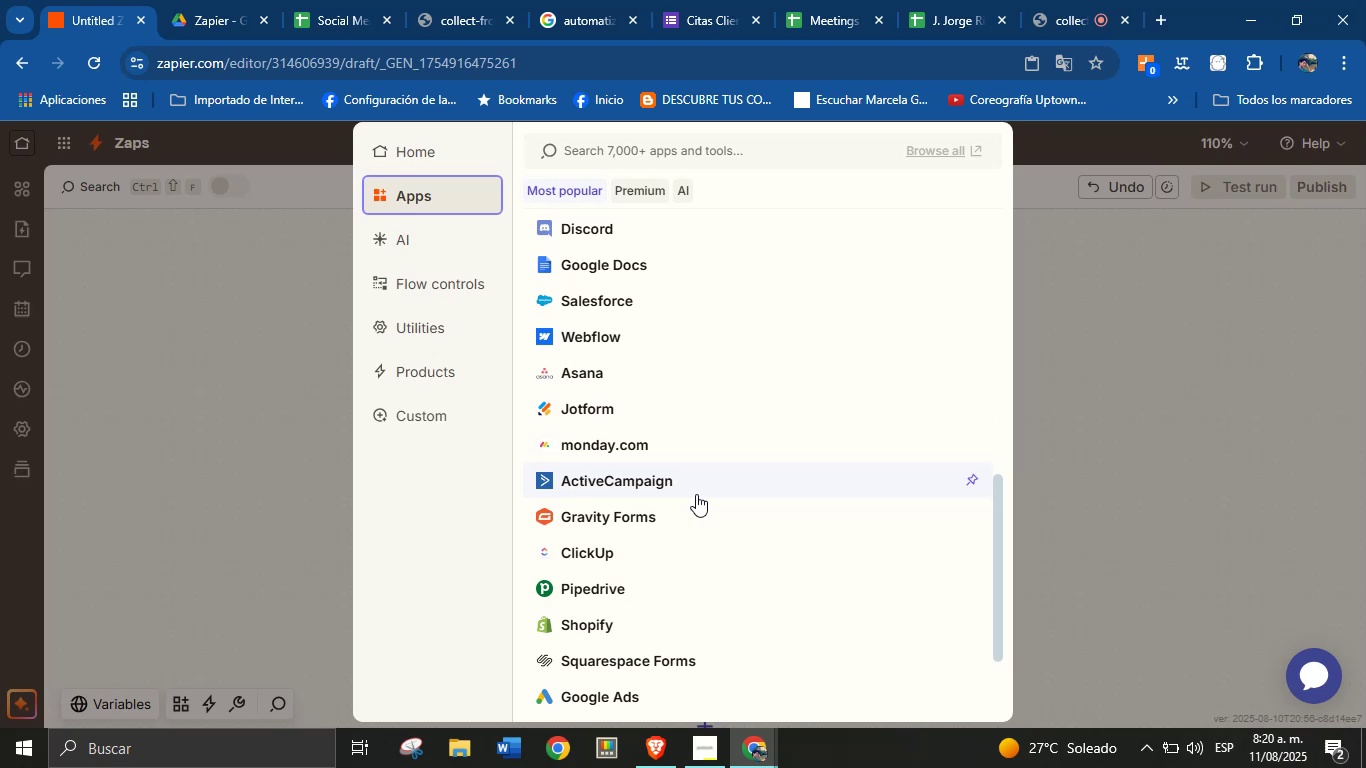 
wait(14.74)
 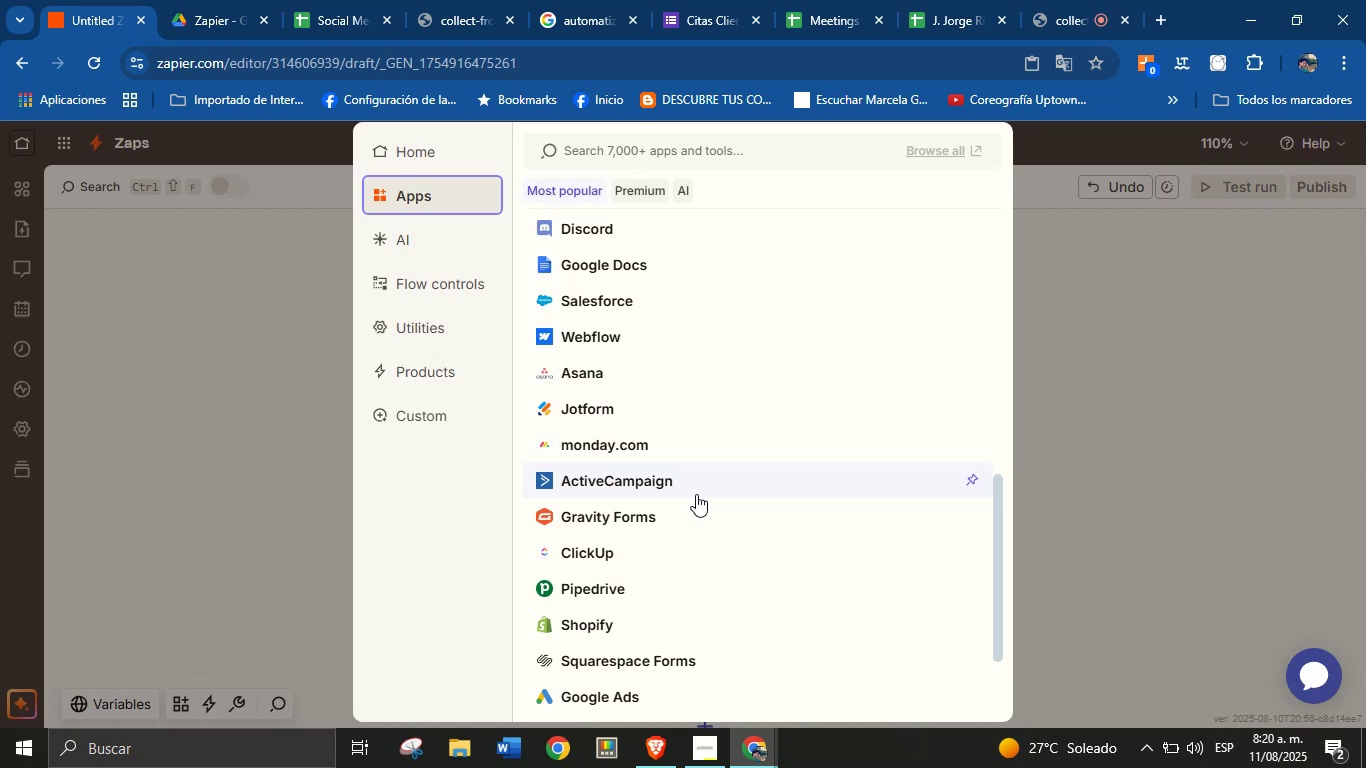 
scroll: coordinate [709, 532], scroll_direction: down, amount: 5.0
 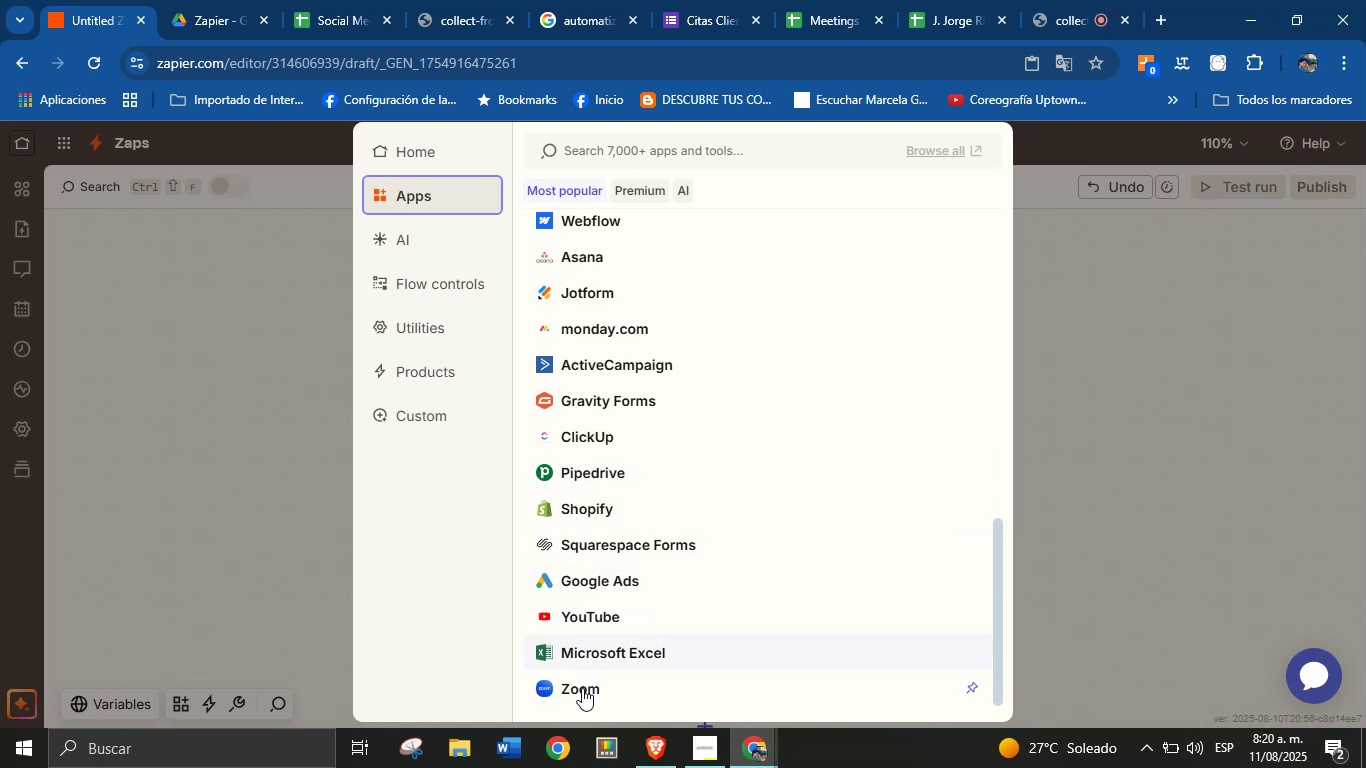 
wait(5.3)
 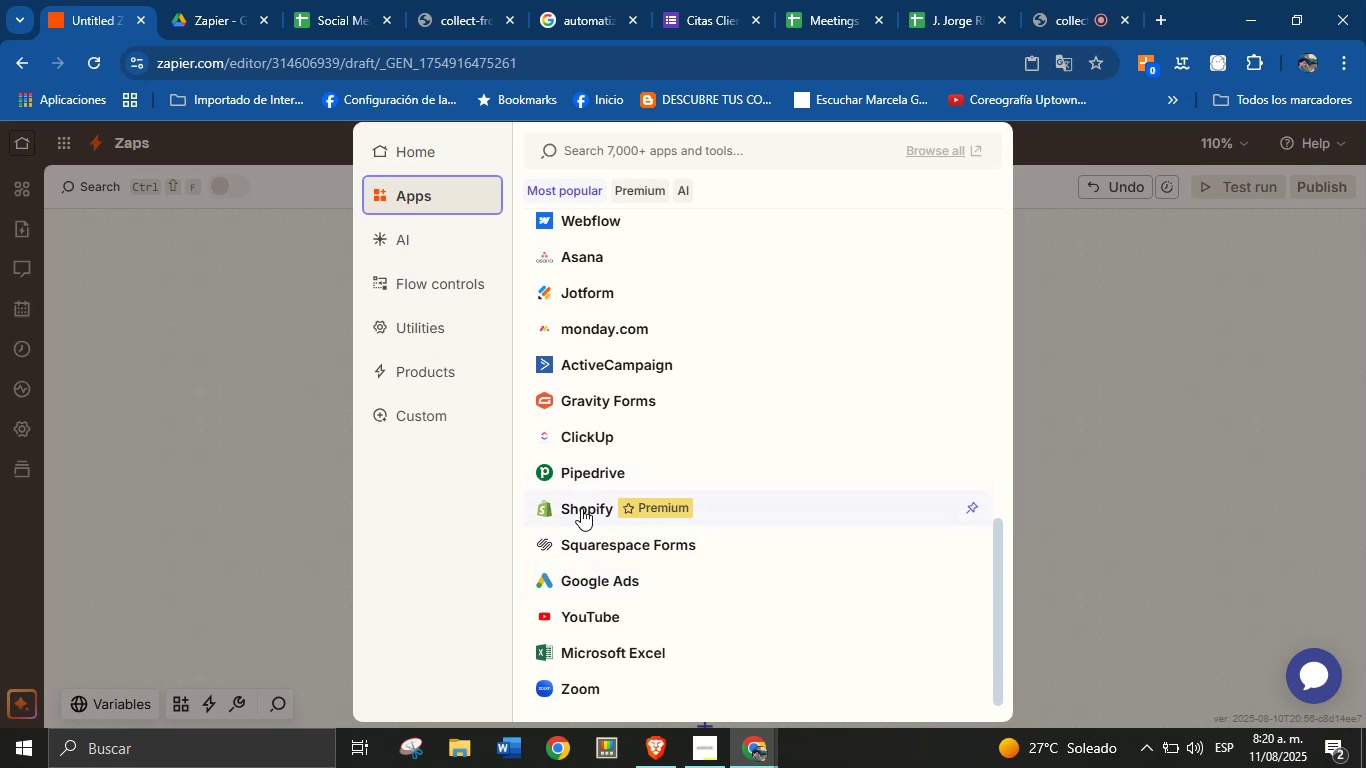 
scroll: coordinate [621, 434], scroll_direction: up, amount: 3.0
 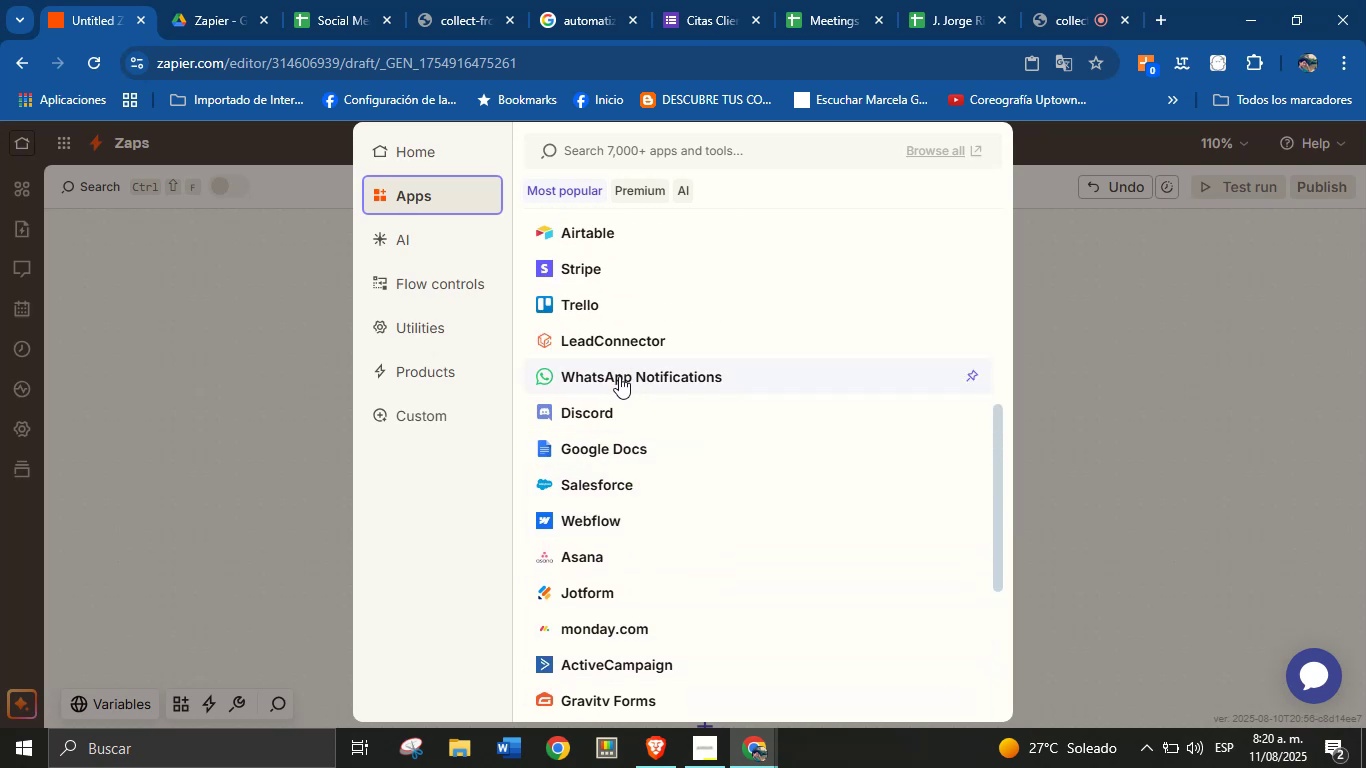 
left_click([619, 376])
 